 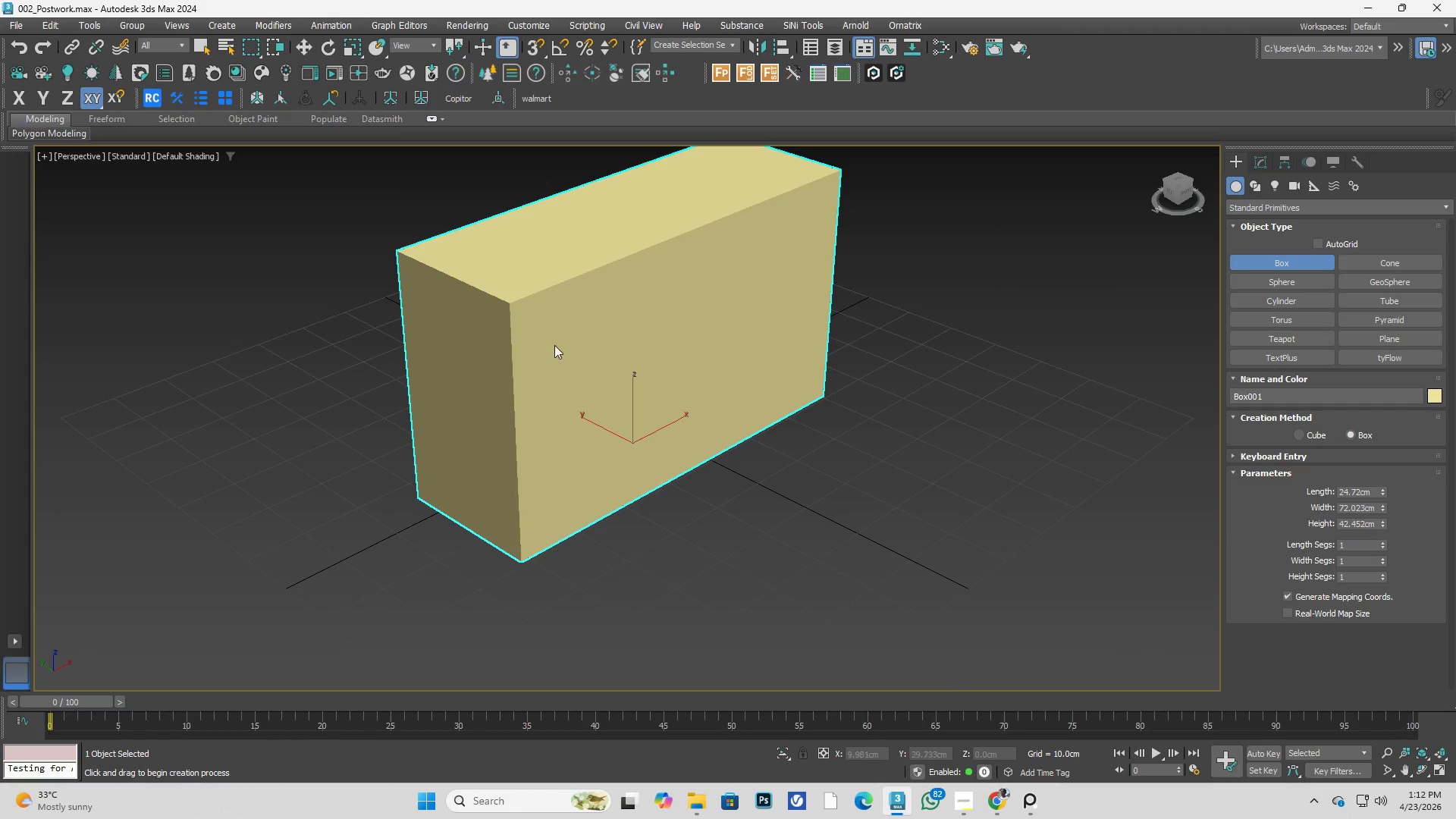 
right_click([554, 345])
 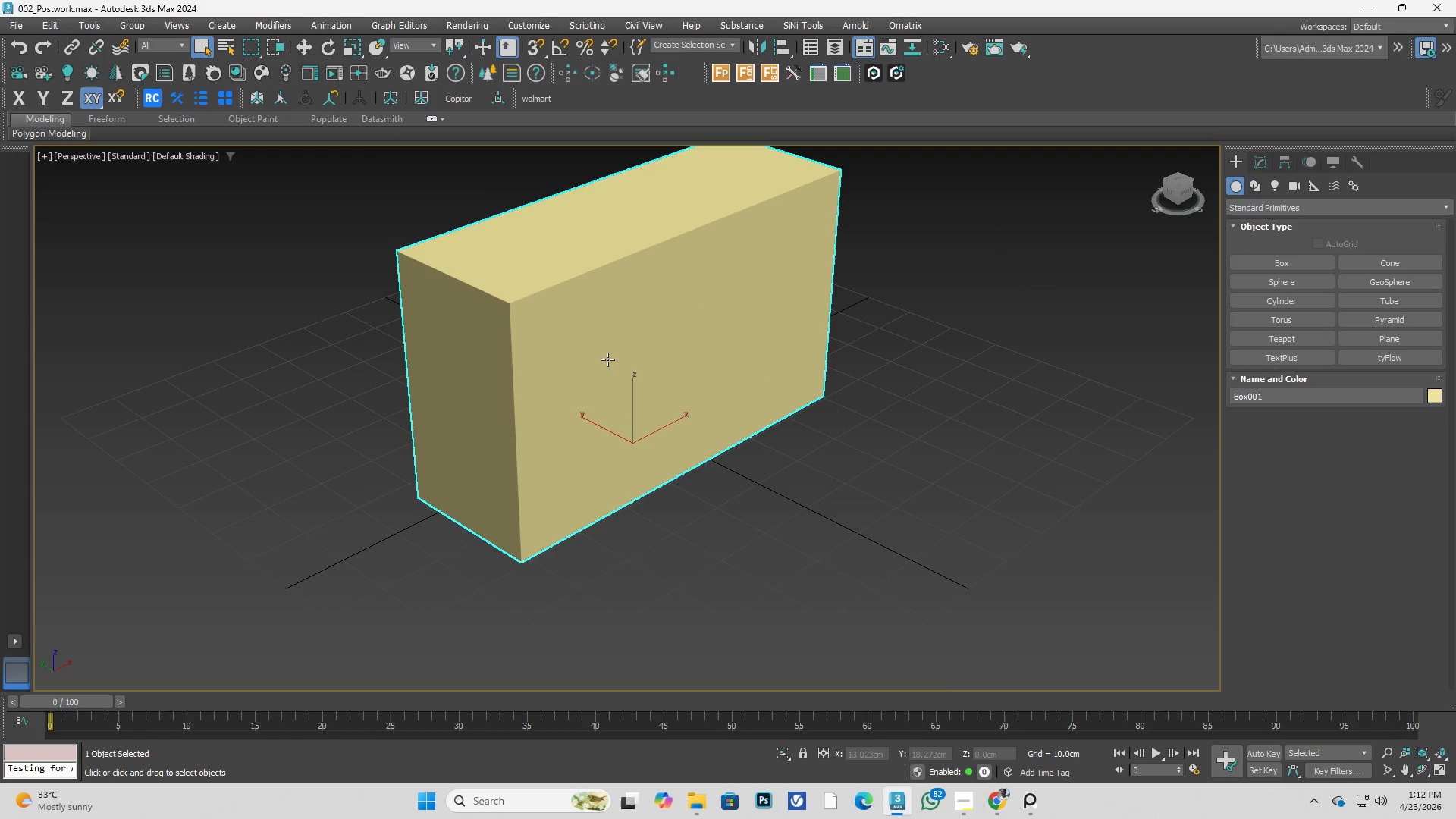 
key(Alt+AltLeft)
 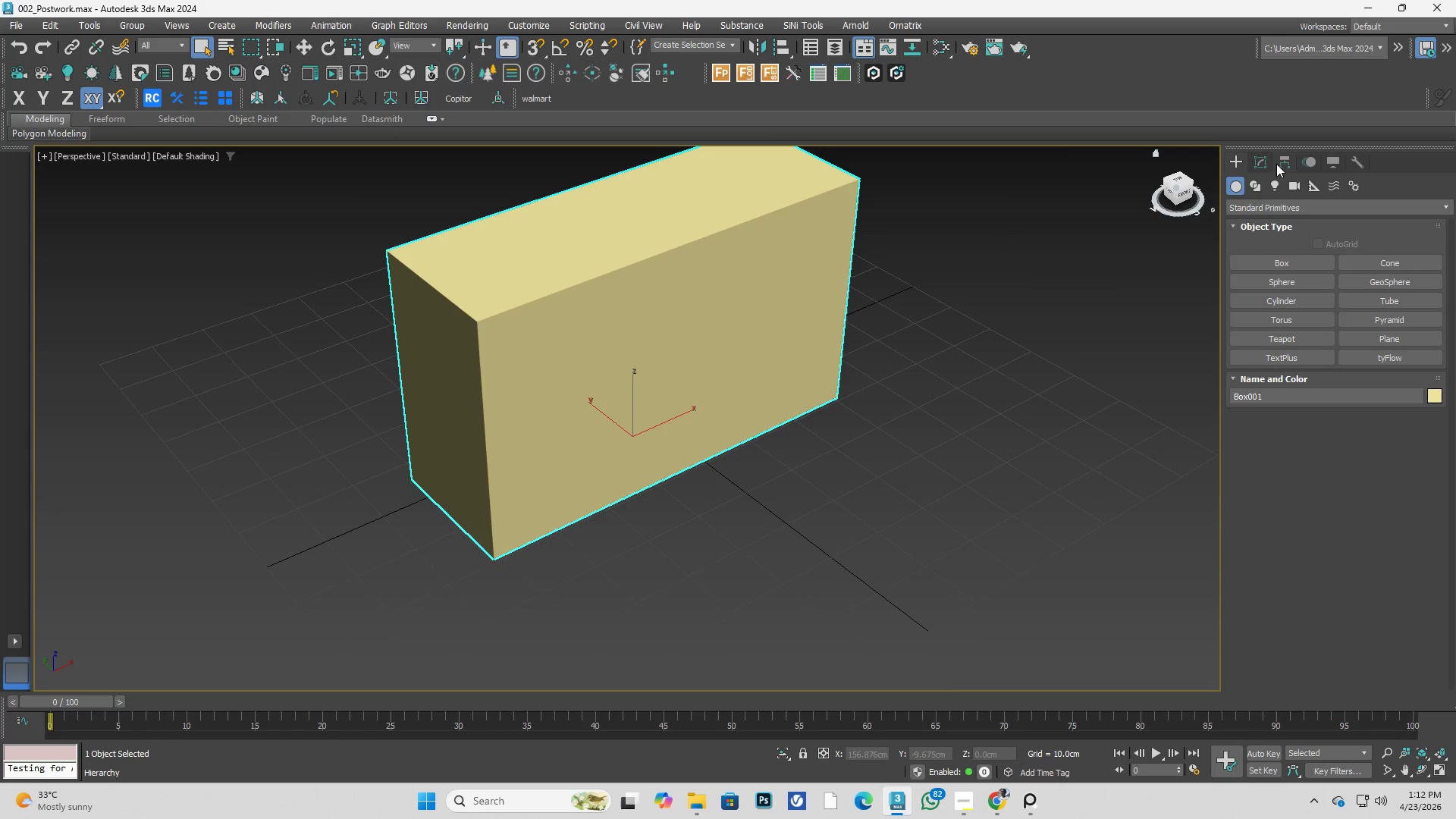 
left_click([1262, 163])
 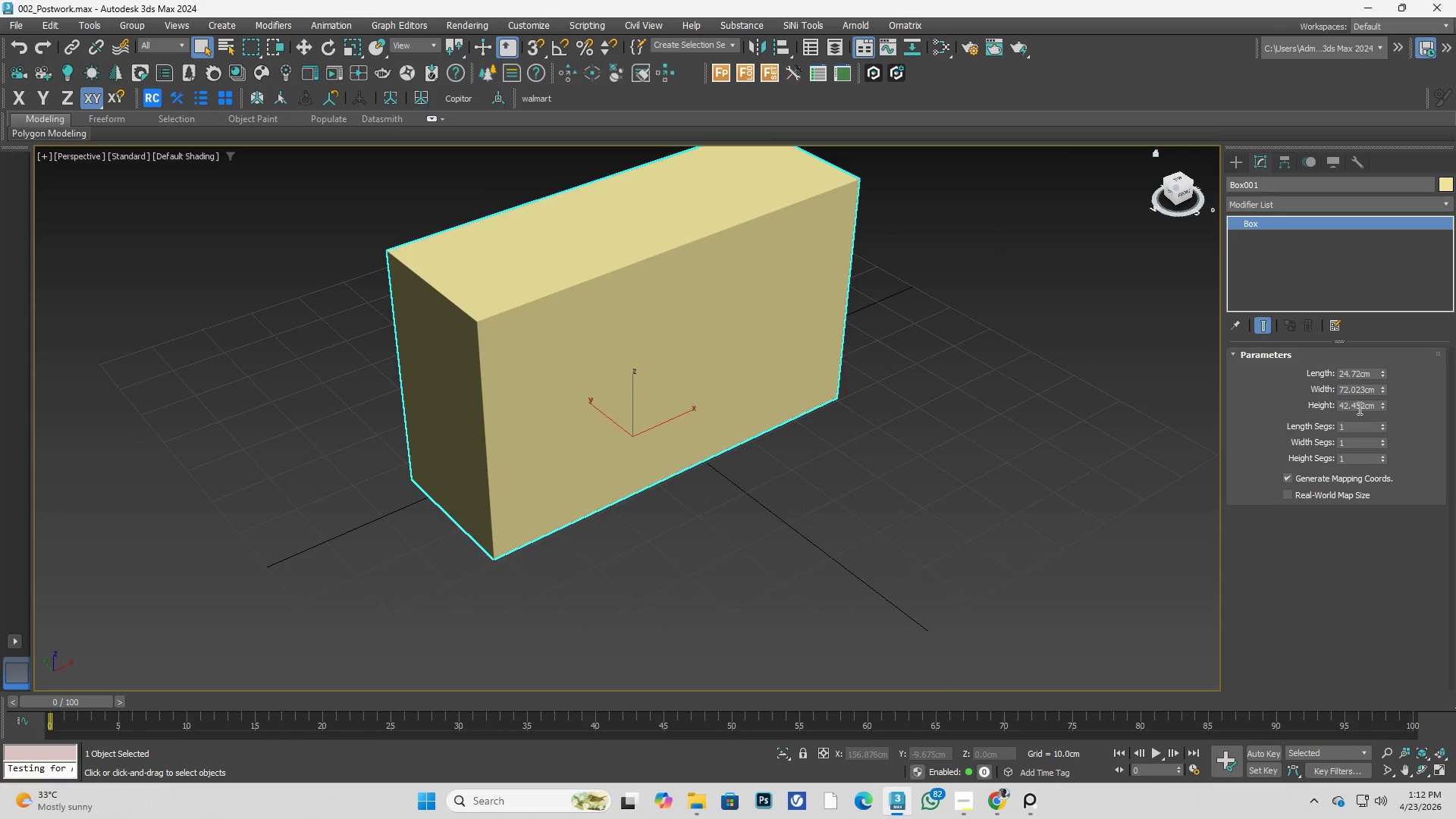 
double_click([1361, 406])
 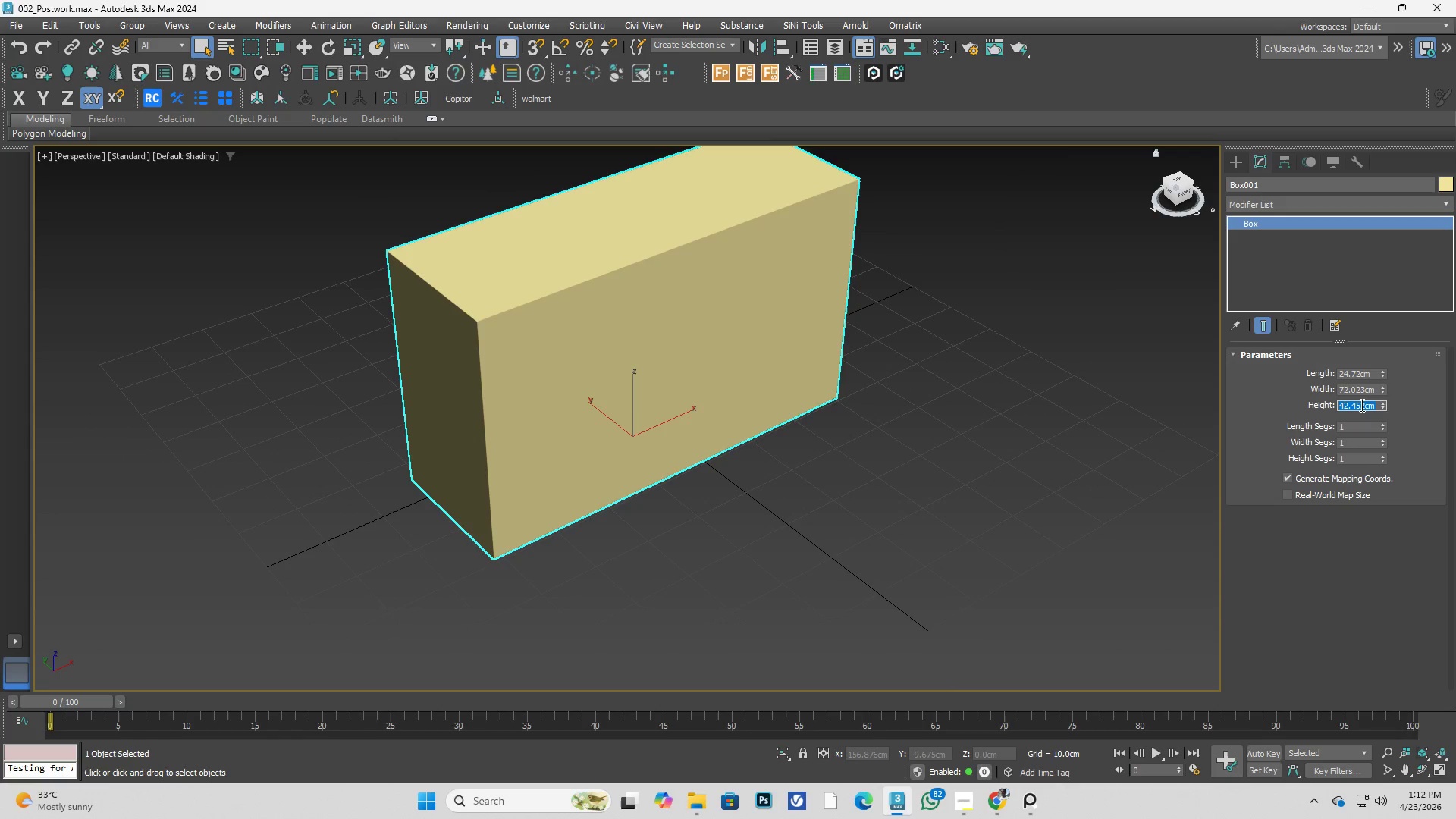 
key(Numpad7)
 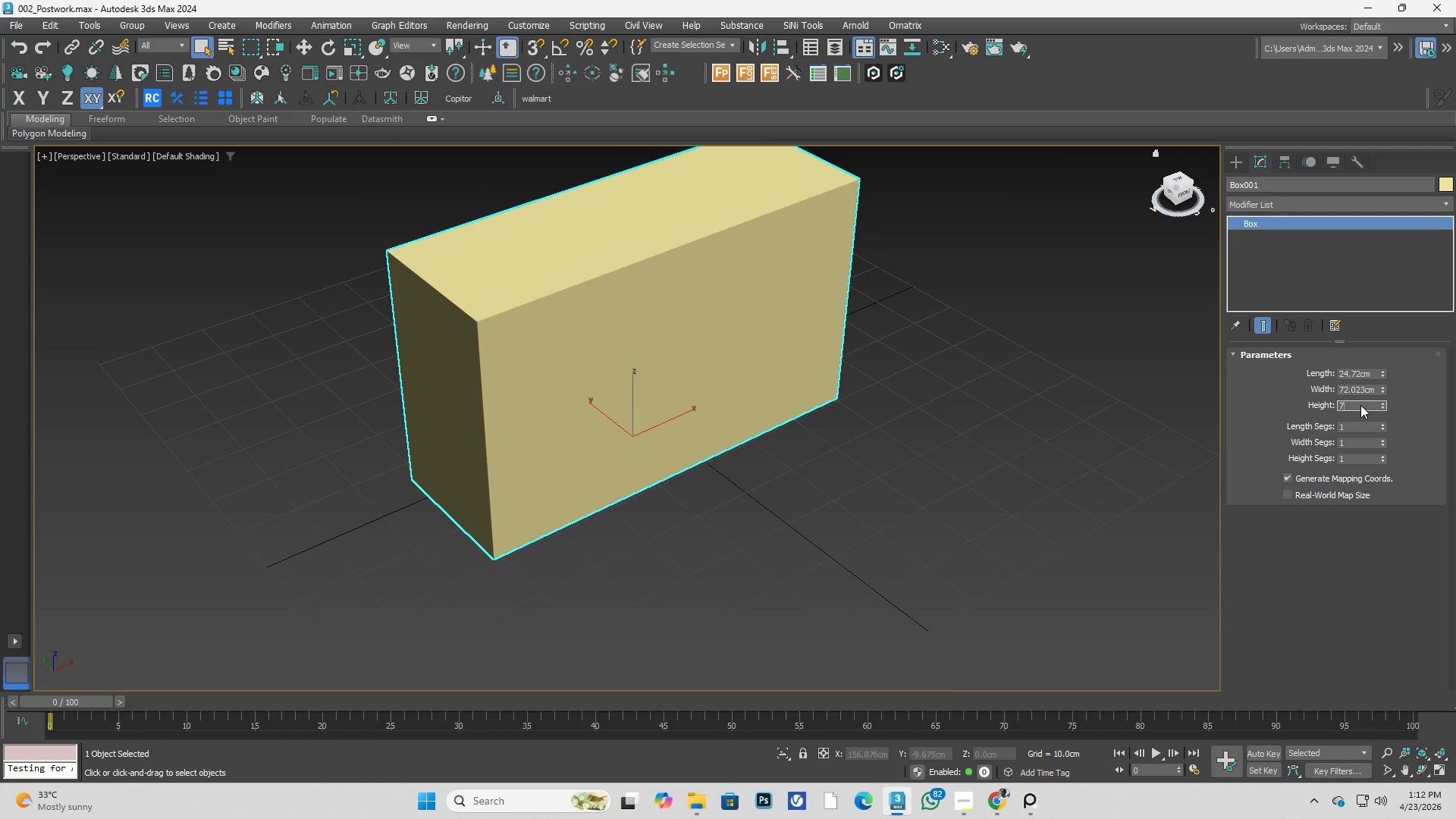 
key(Numpad0)
 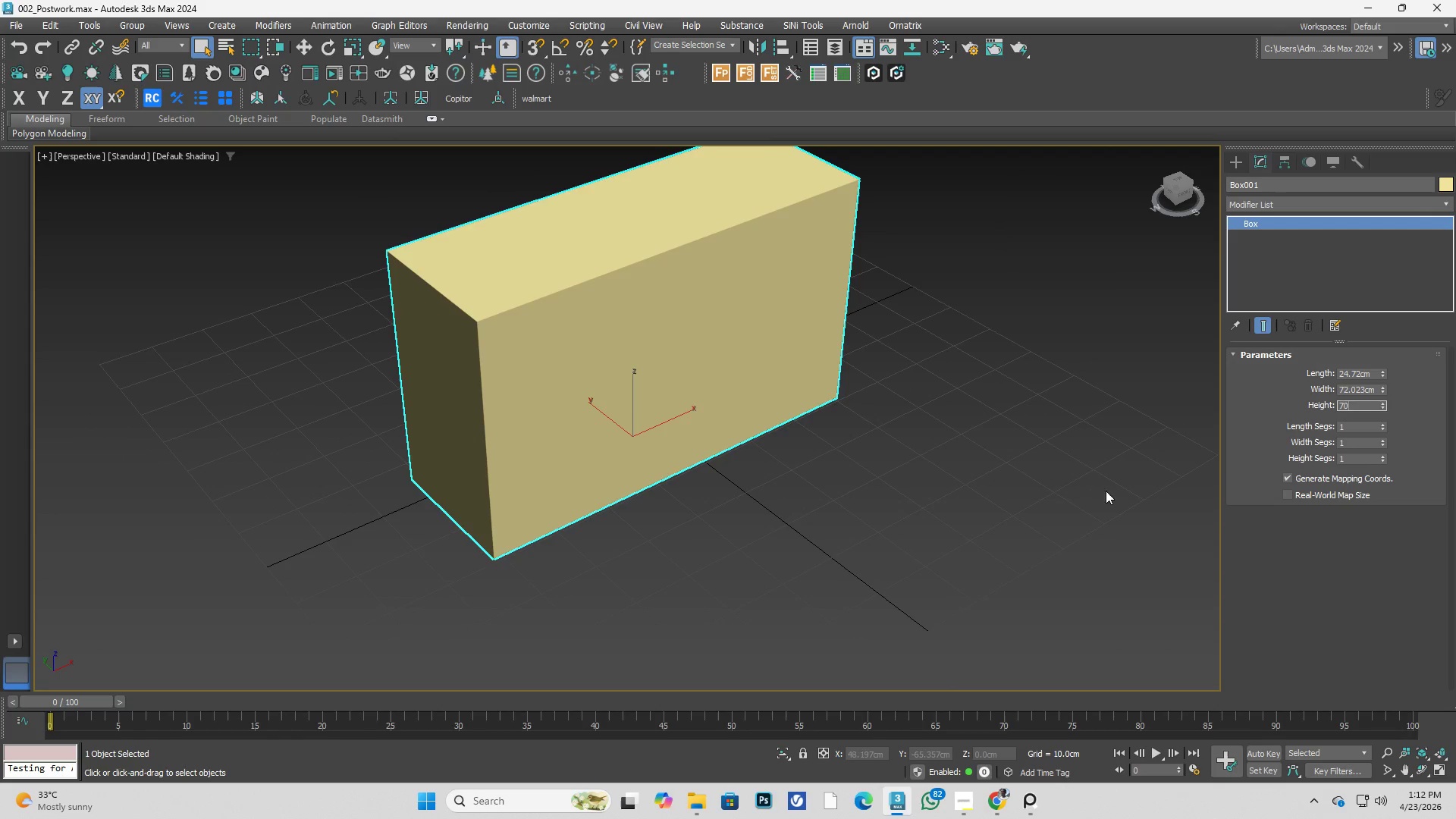 
left_click([1050, 495])
 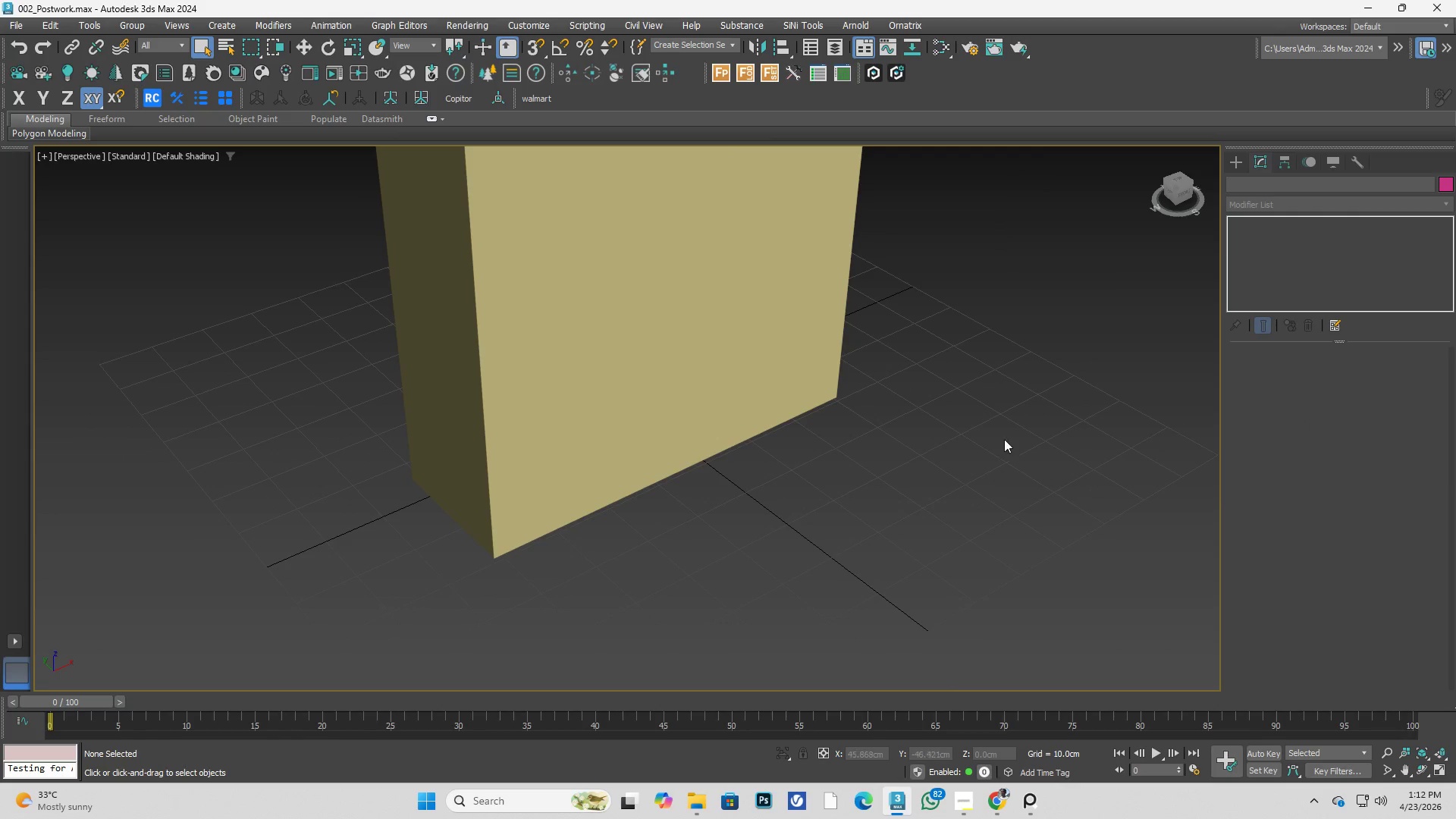 
left_click([764, 391])
 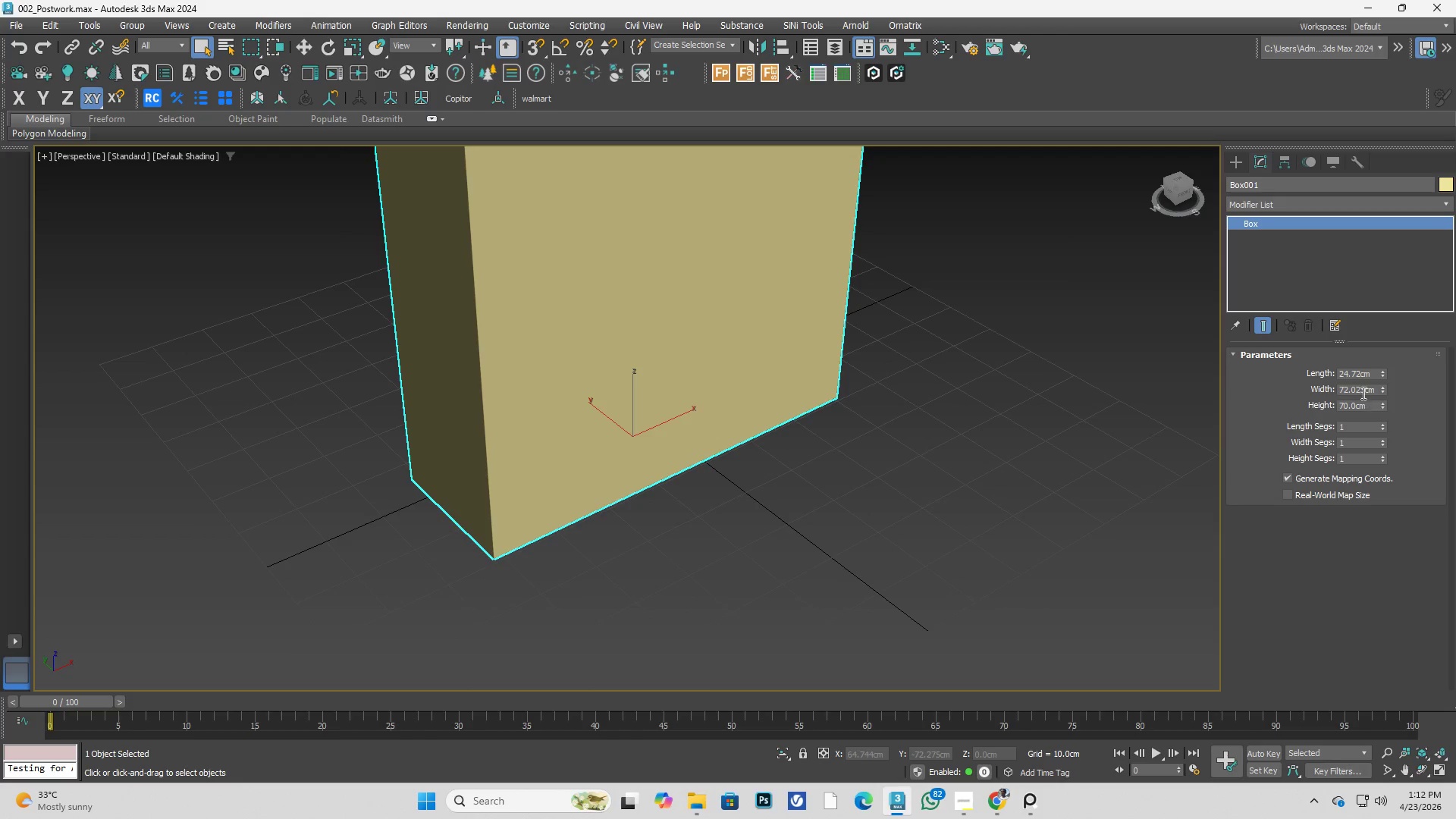 
double_click([1362, 393])
 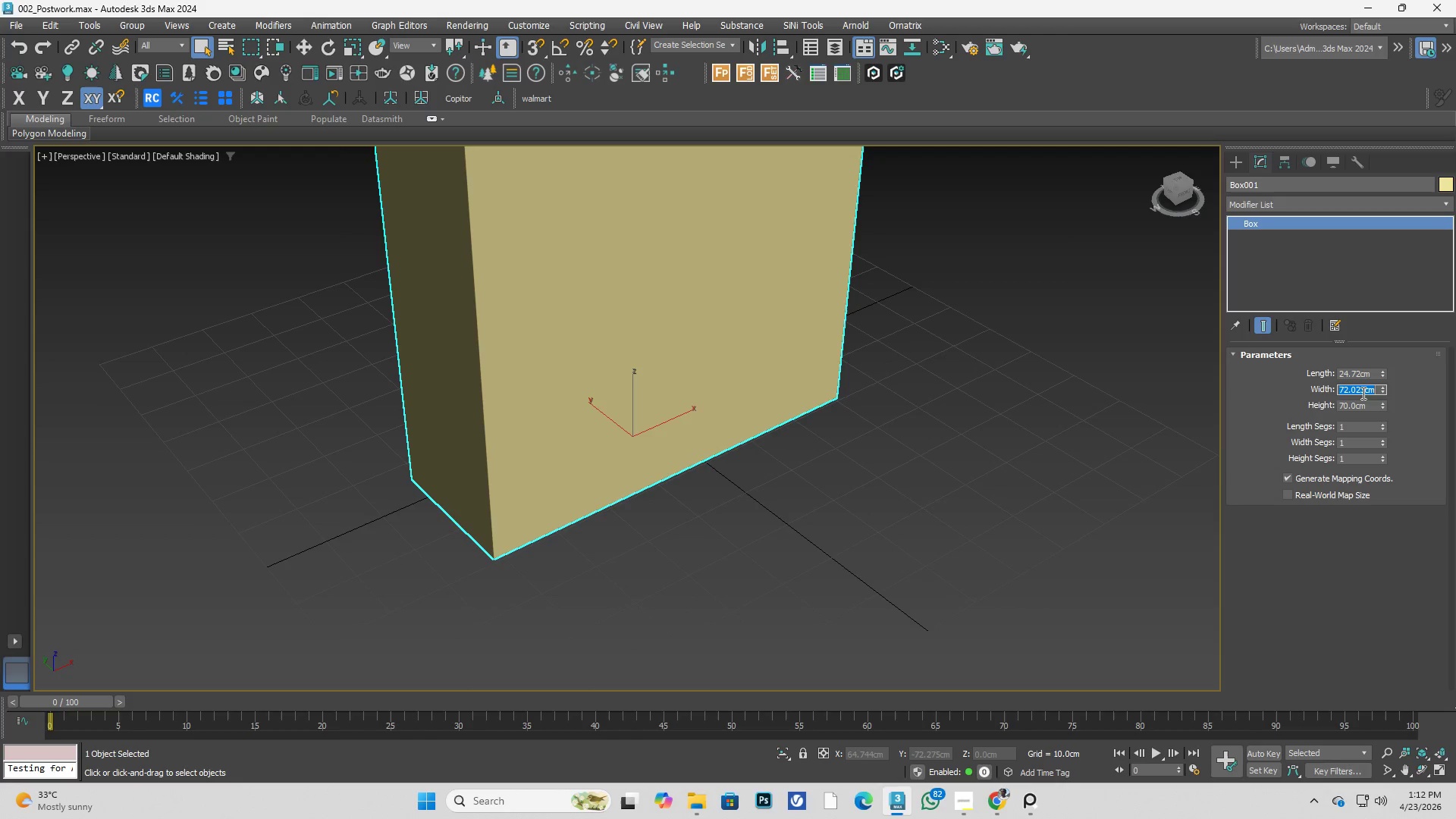 
key(Numpad5)
 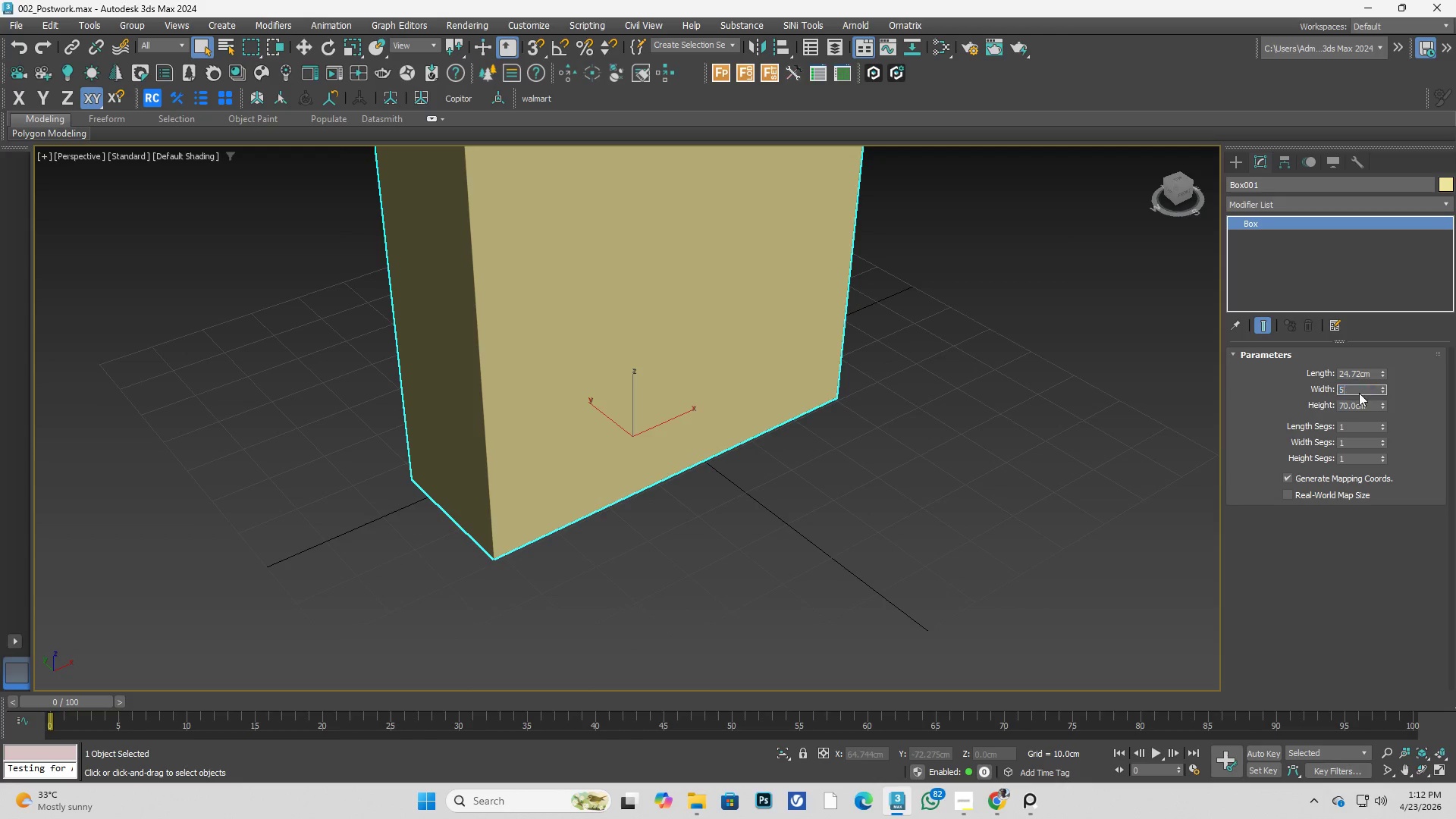 
key(Numpad0)
 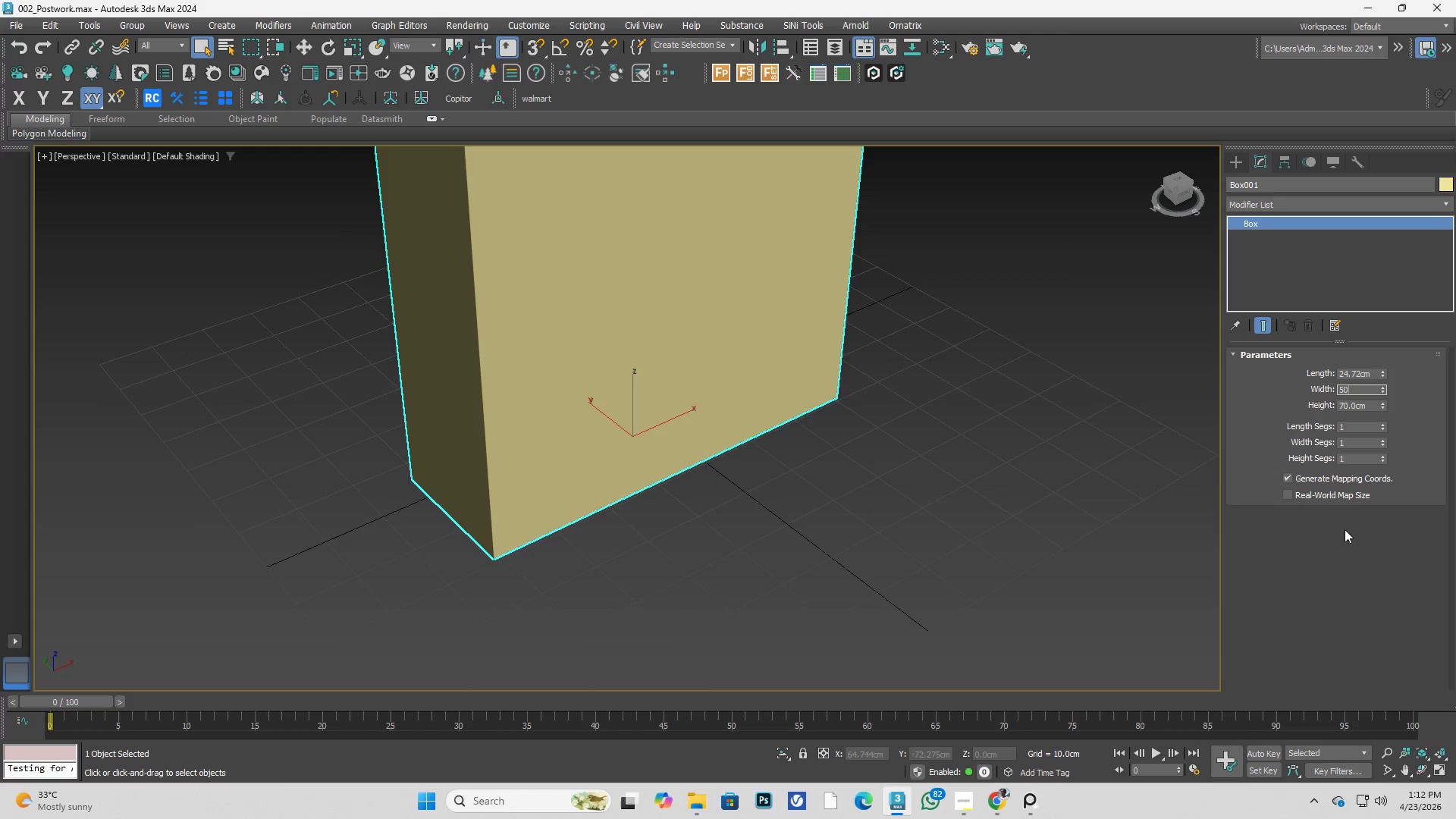 
left_click([1344, 535])
 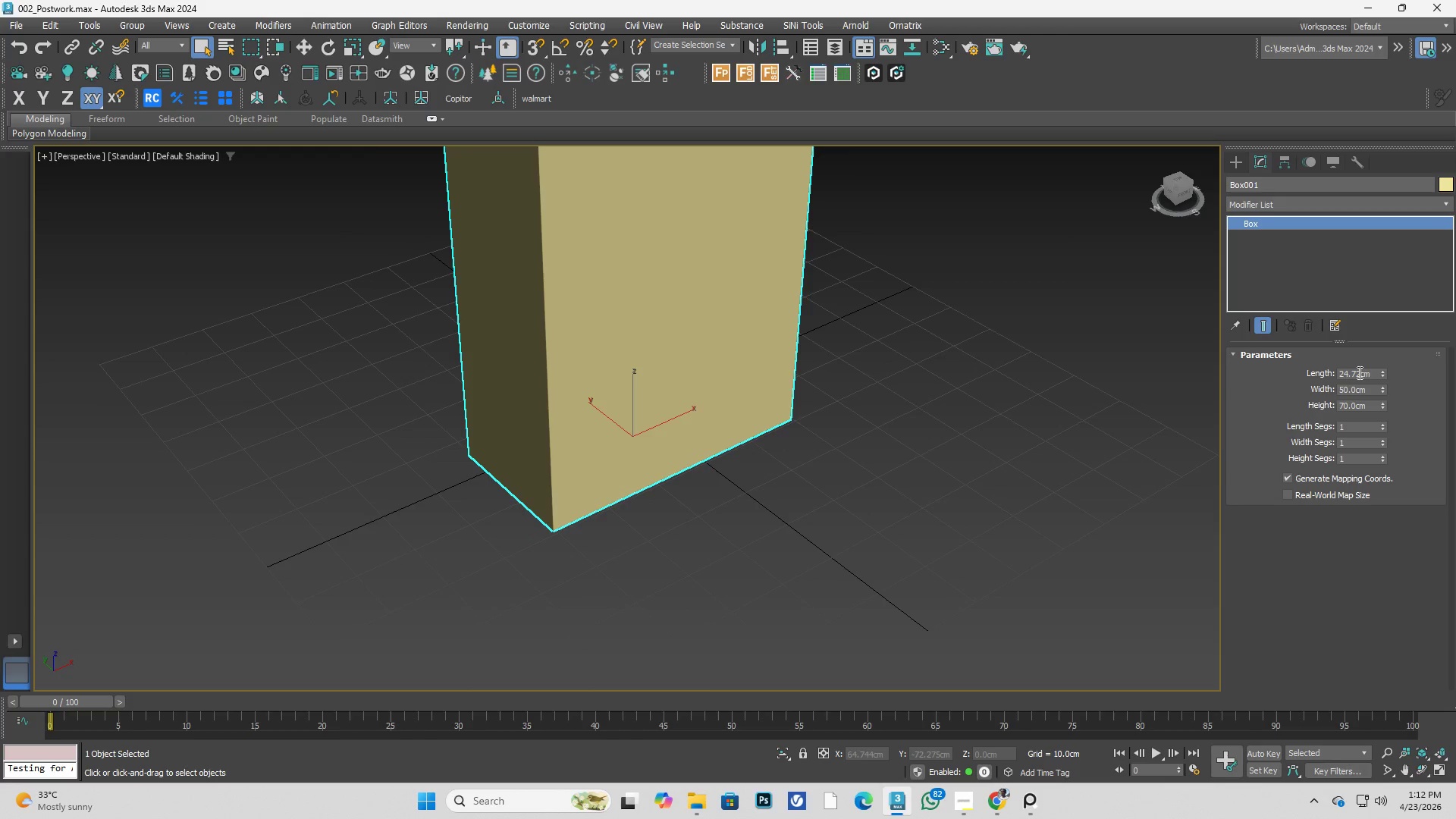 
double_click([1358, 372])
 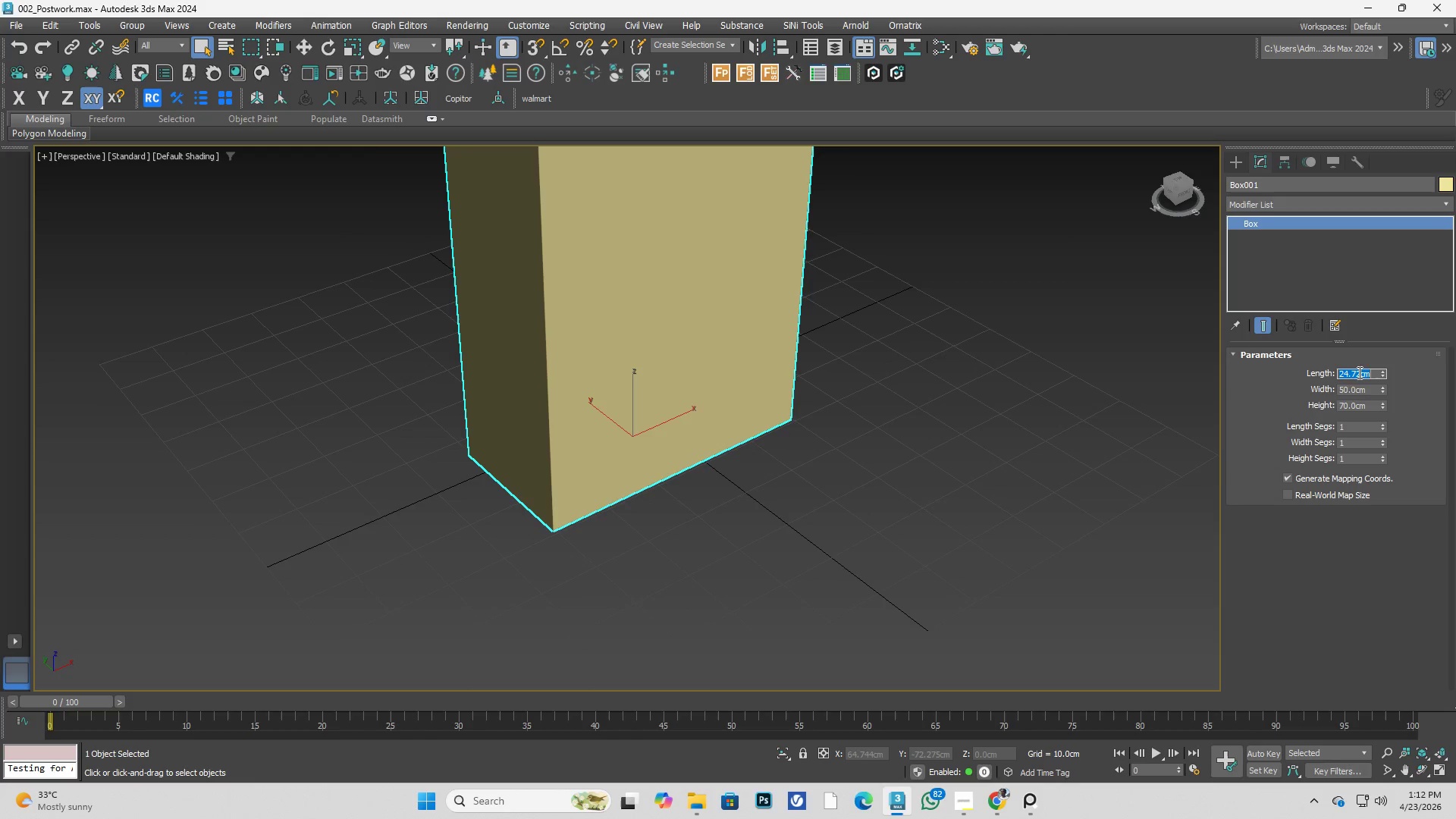 
key(Numpad5)
 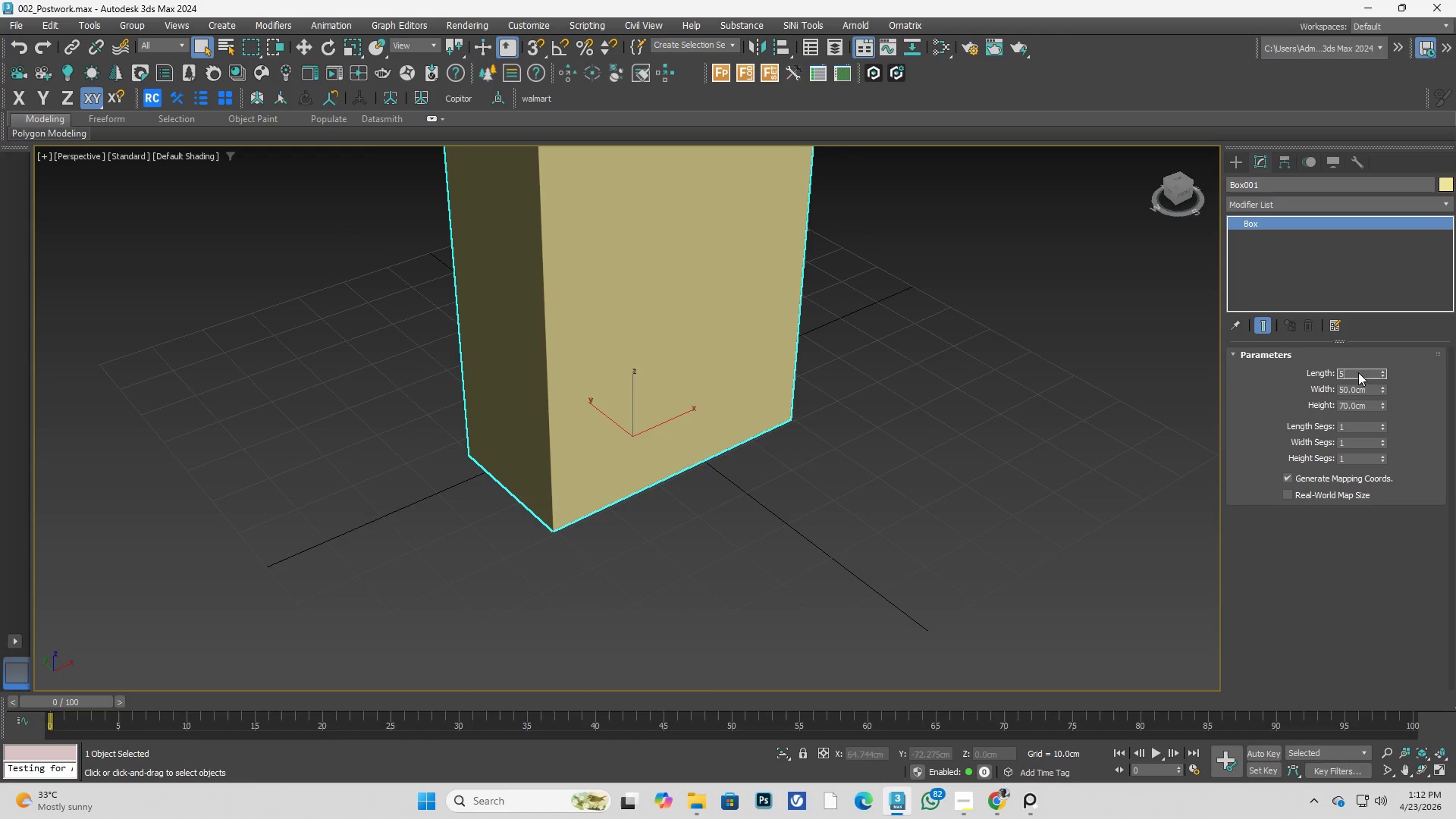 
key(Numpad0)
 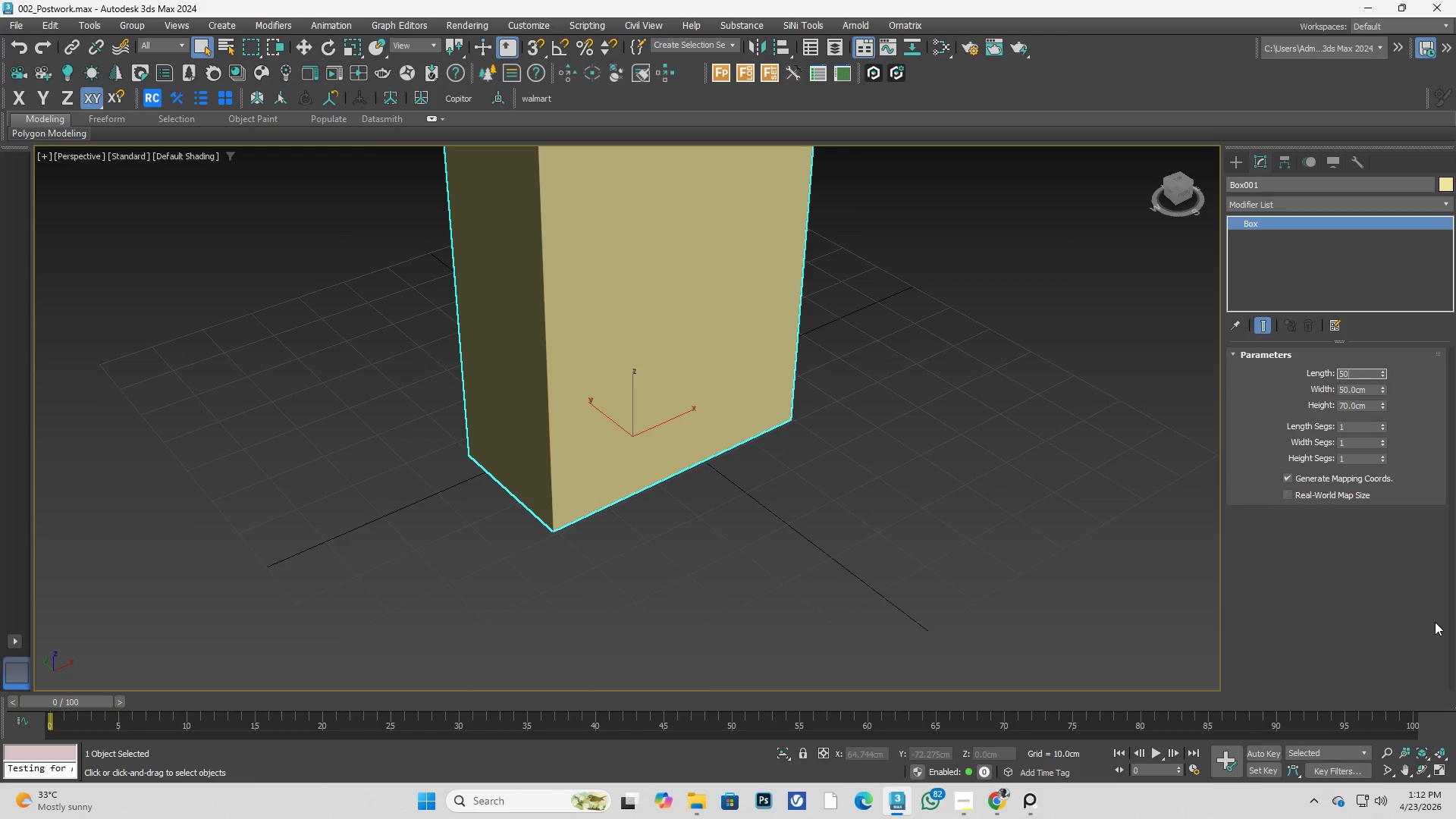 
left_click([1430, 626])
 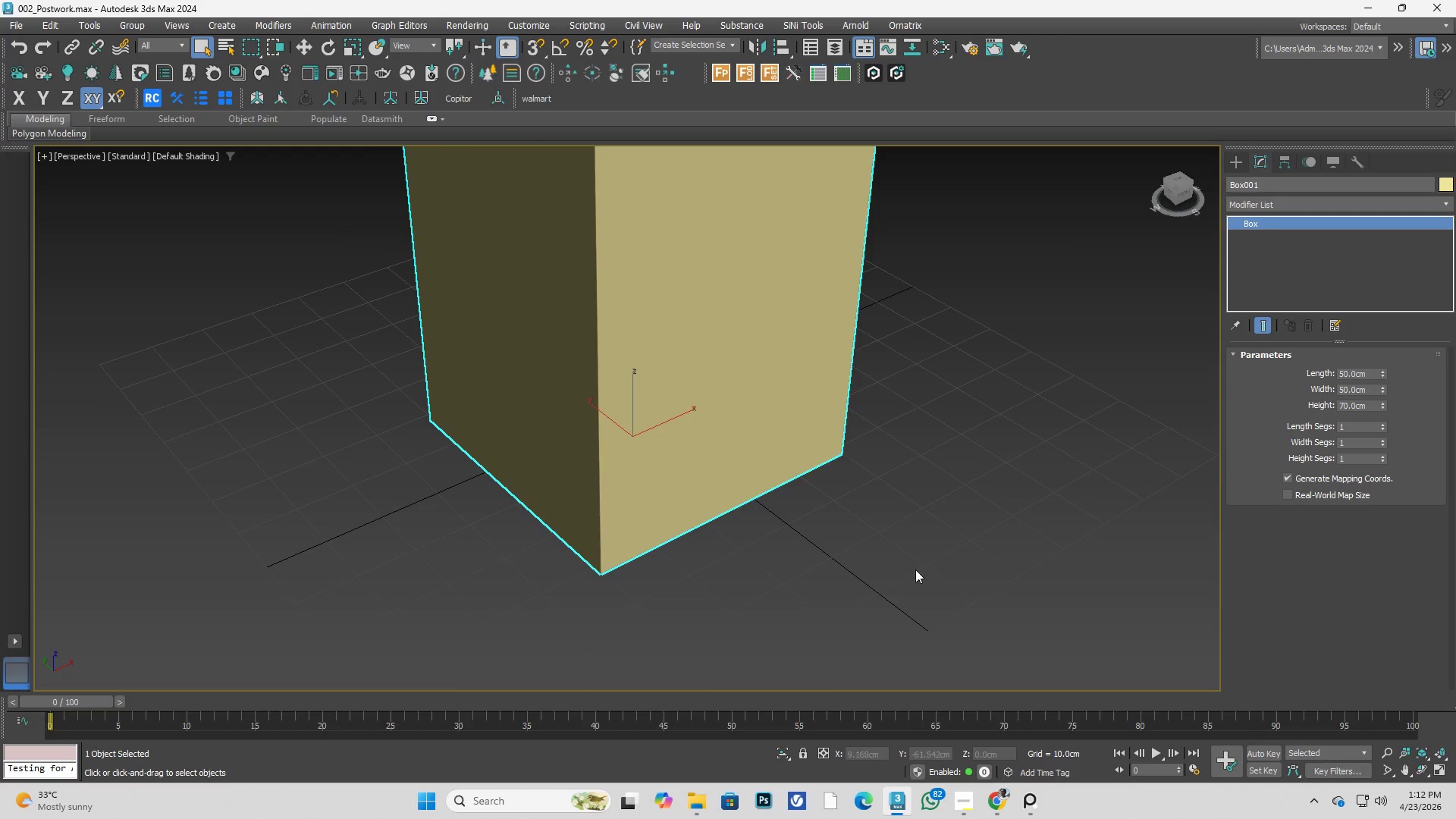 
scroll: coordinate [754, 537], scroll_direction: down, amount: 3.0
 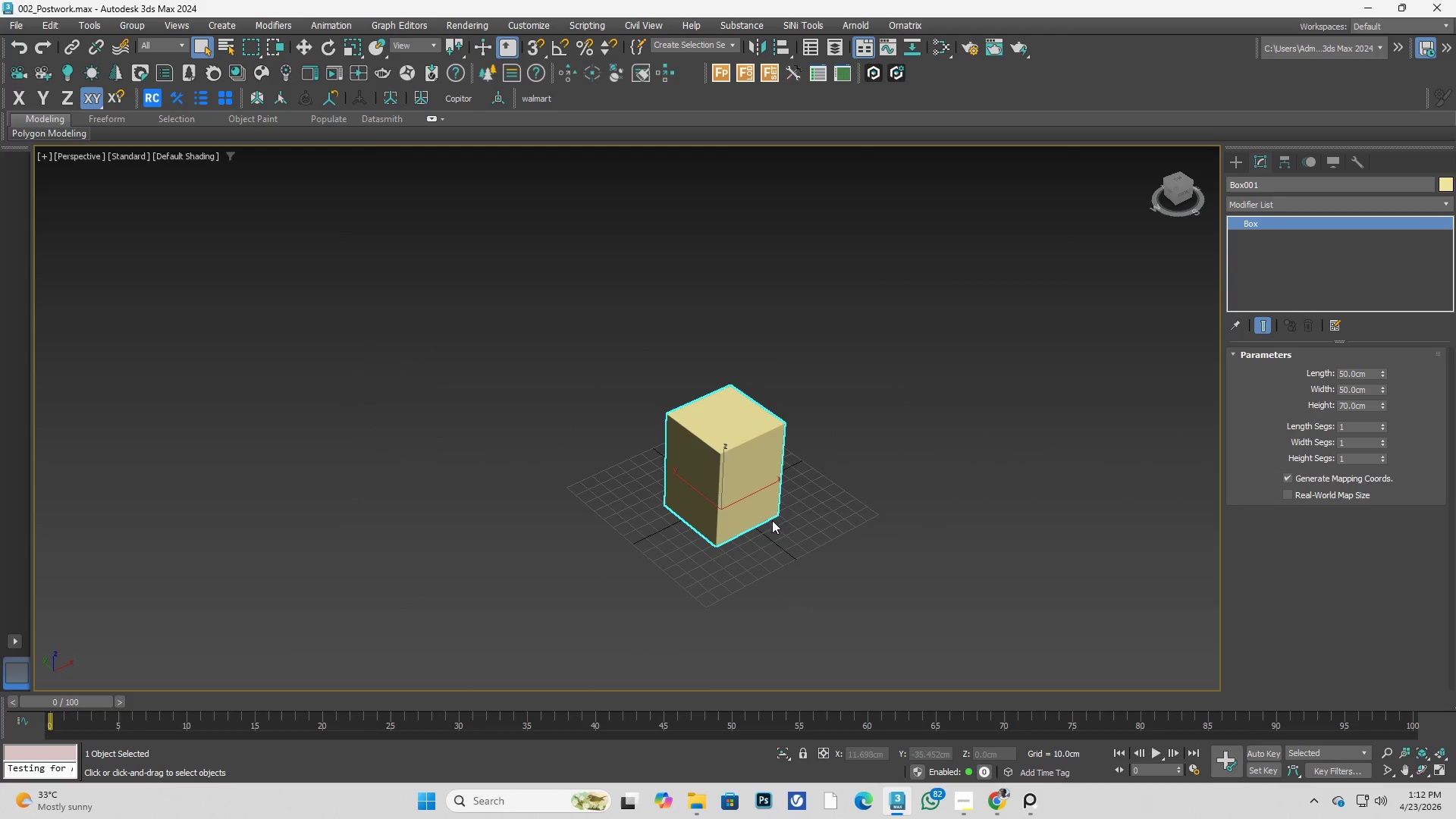 
hold_key(key=AltLeft, duration=0.69)
 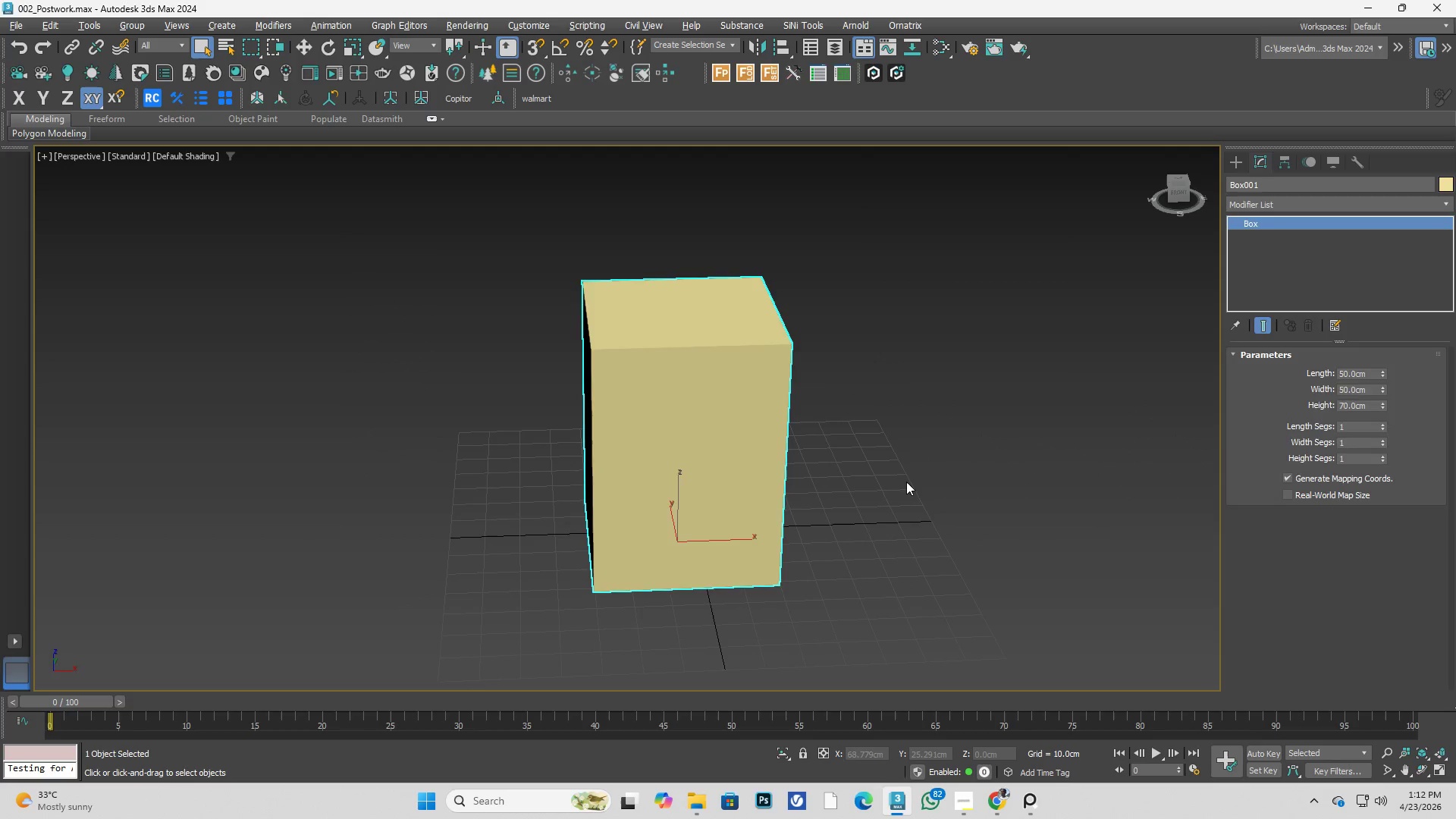 
scroll: coordinate [761, 490], scroll_direction: up, amount: 2.0
 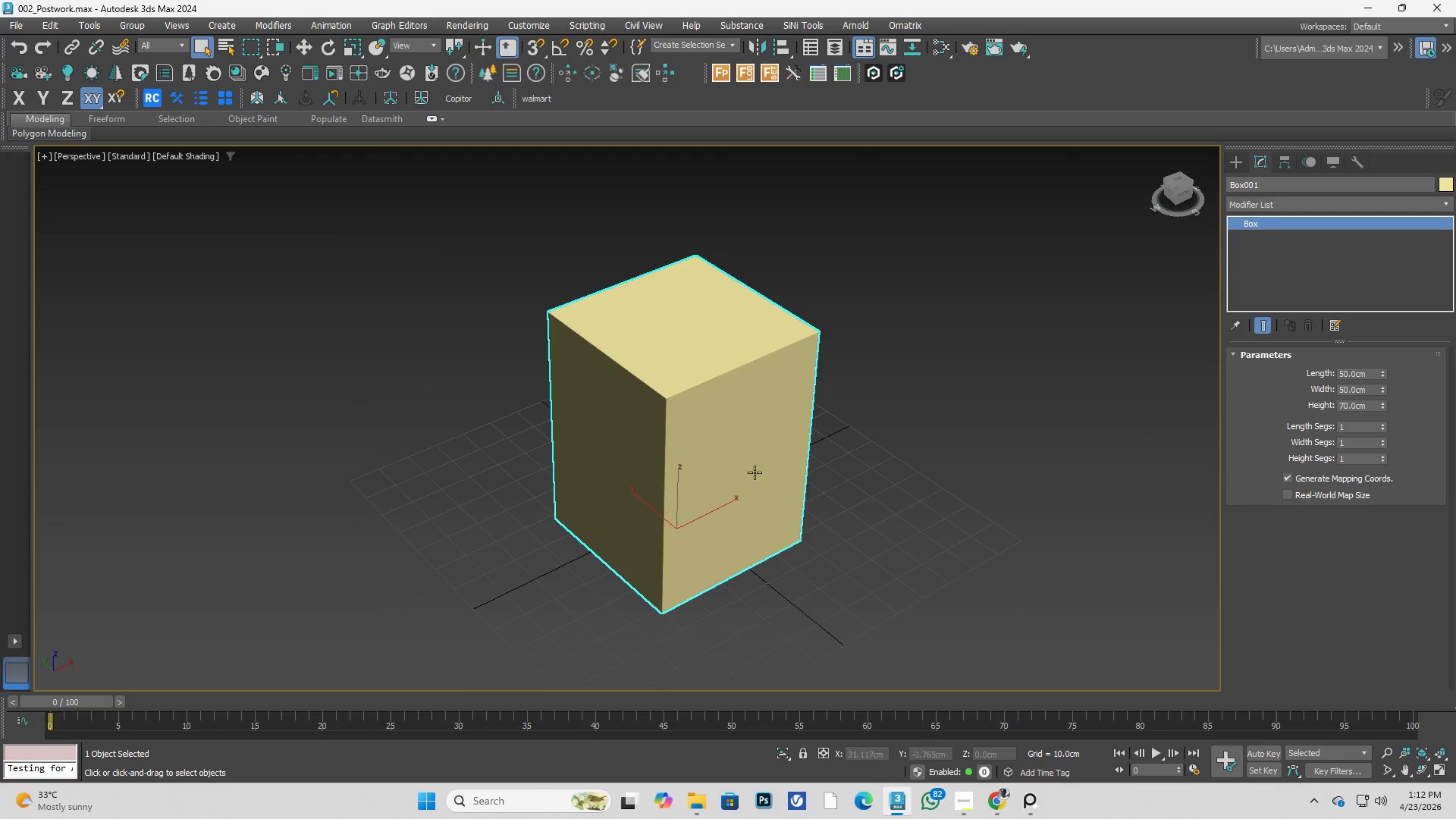 
left_click([906, 482])
 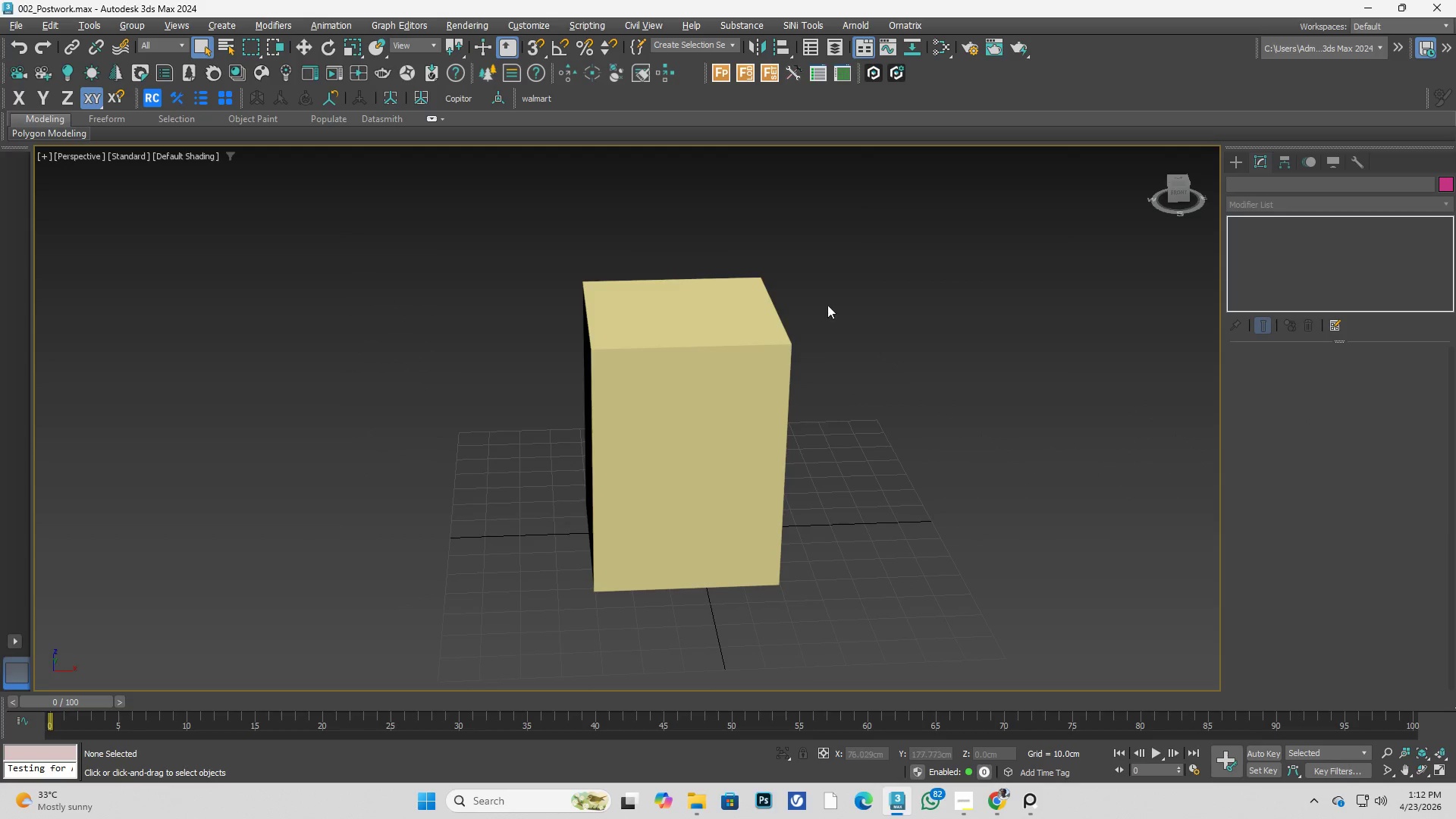 
left_click_drag(start_coordinate=[800, 318], to_coordinate=[652, 400])
 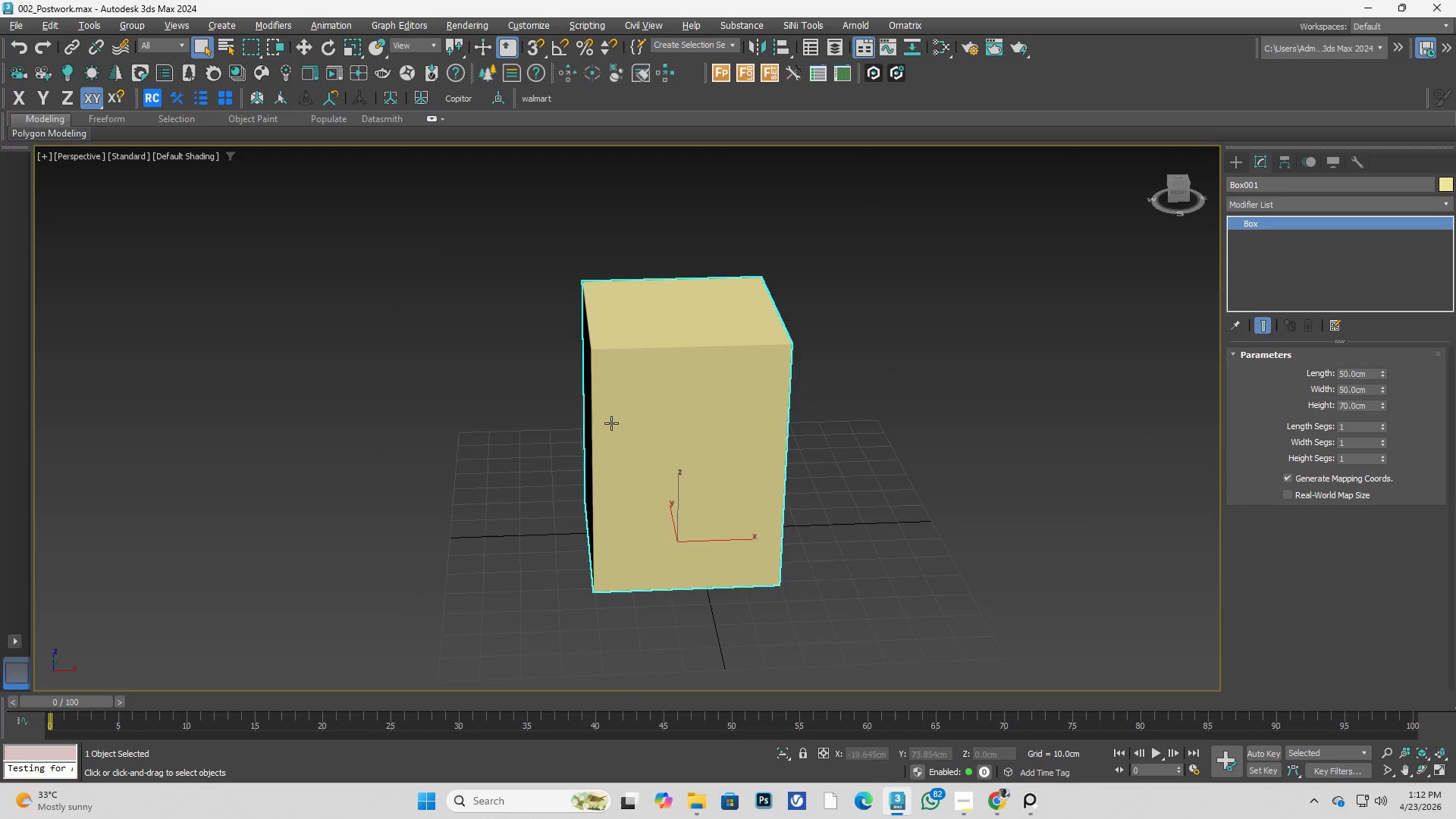 
hold_key(key=AltLeft, duration=0.38)
 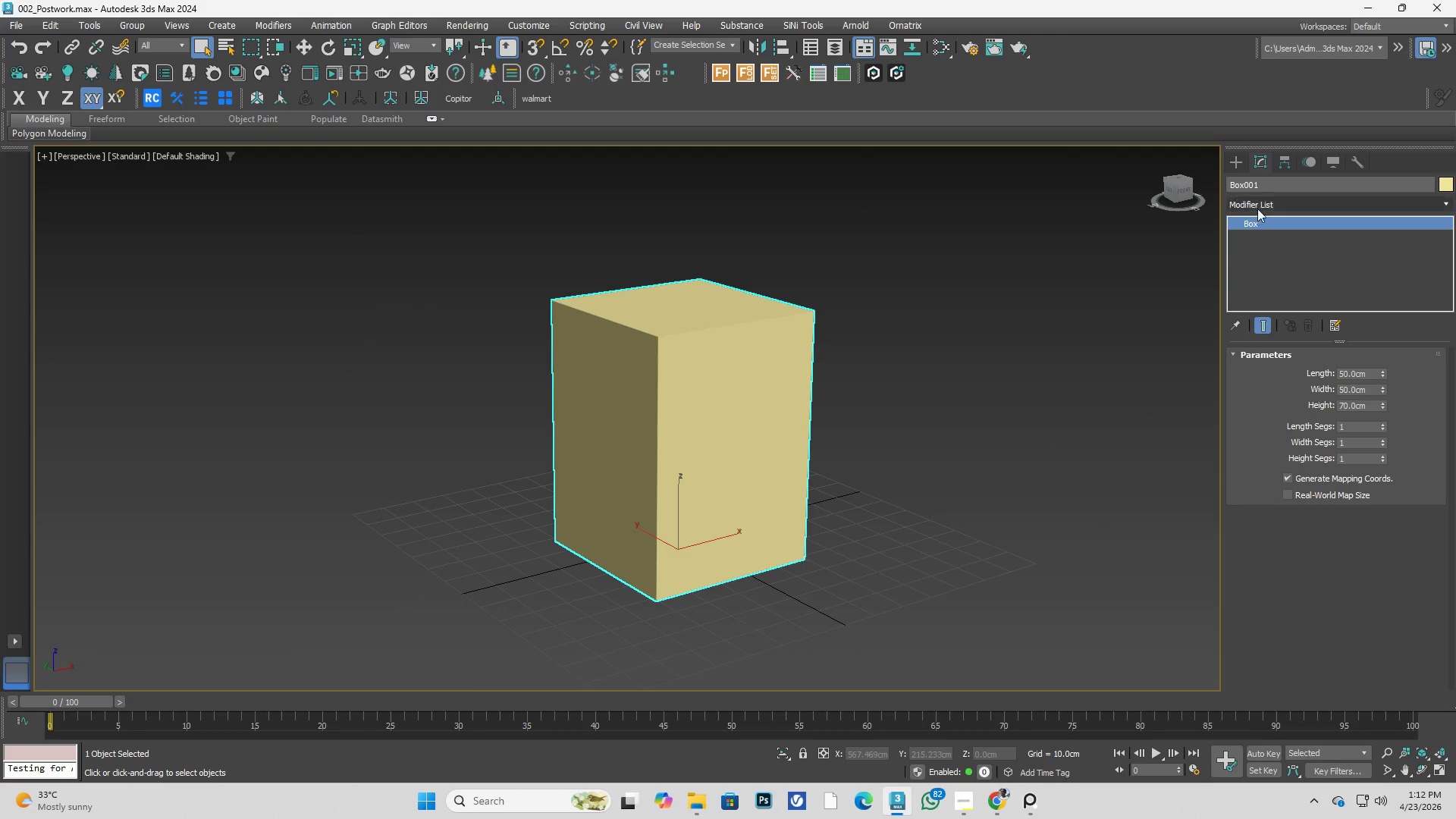 
left_click_drag(start_coordinate=[1269, 182], to_coordinate=[1157, 188])
 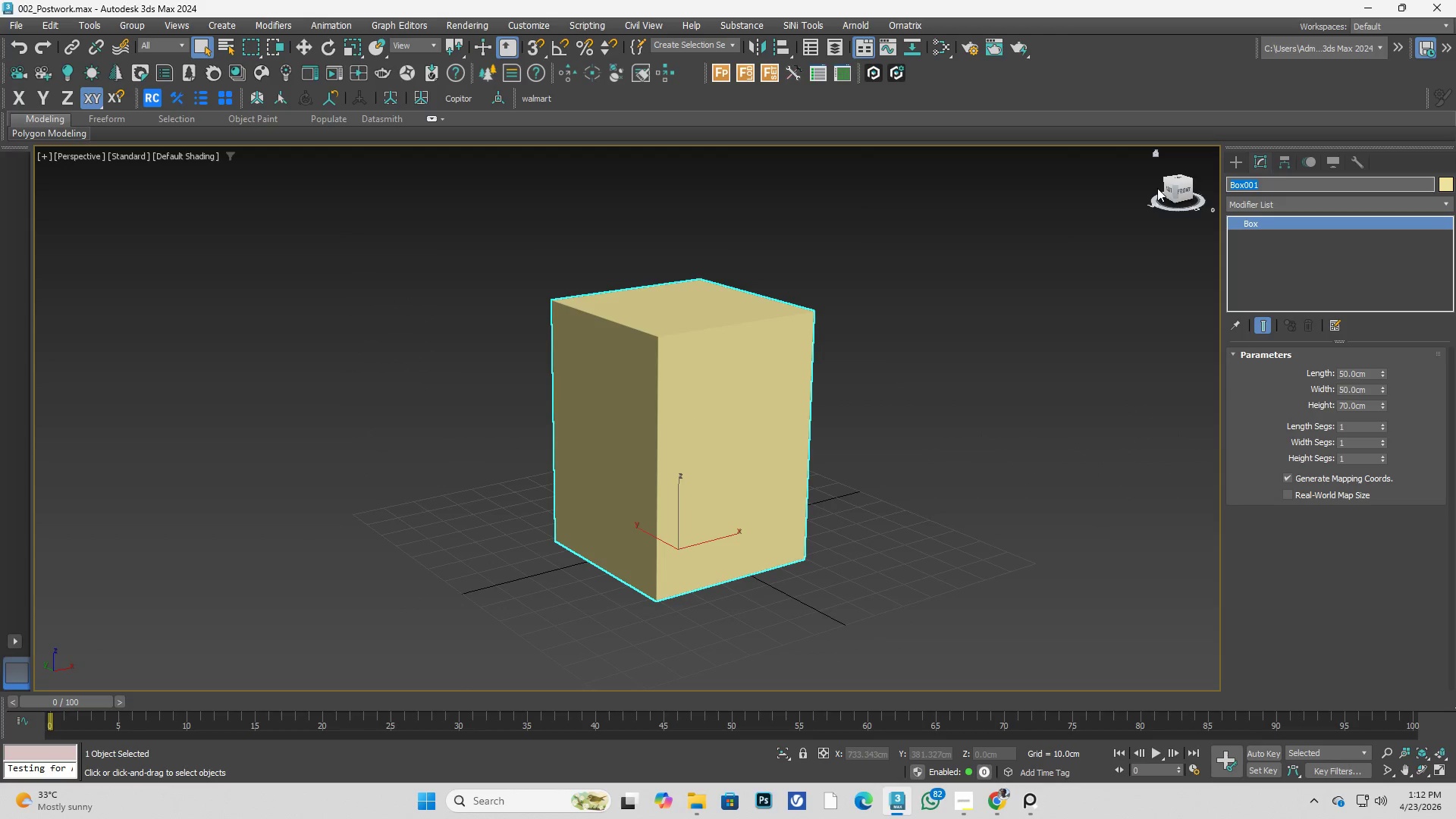 
key(Backspace)
type(Dimension)
 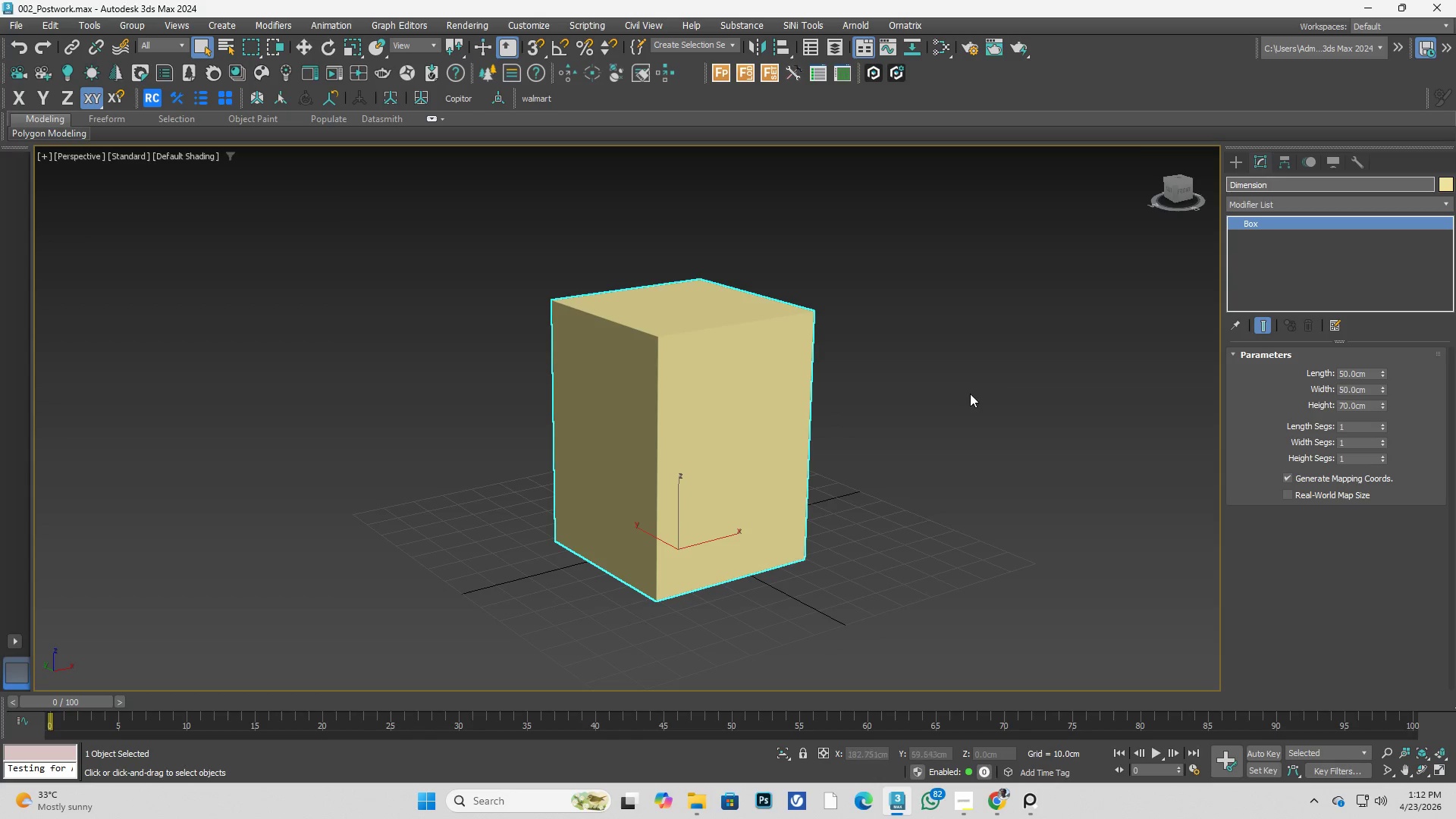 
left_click([958, 396])
 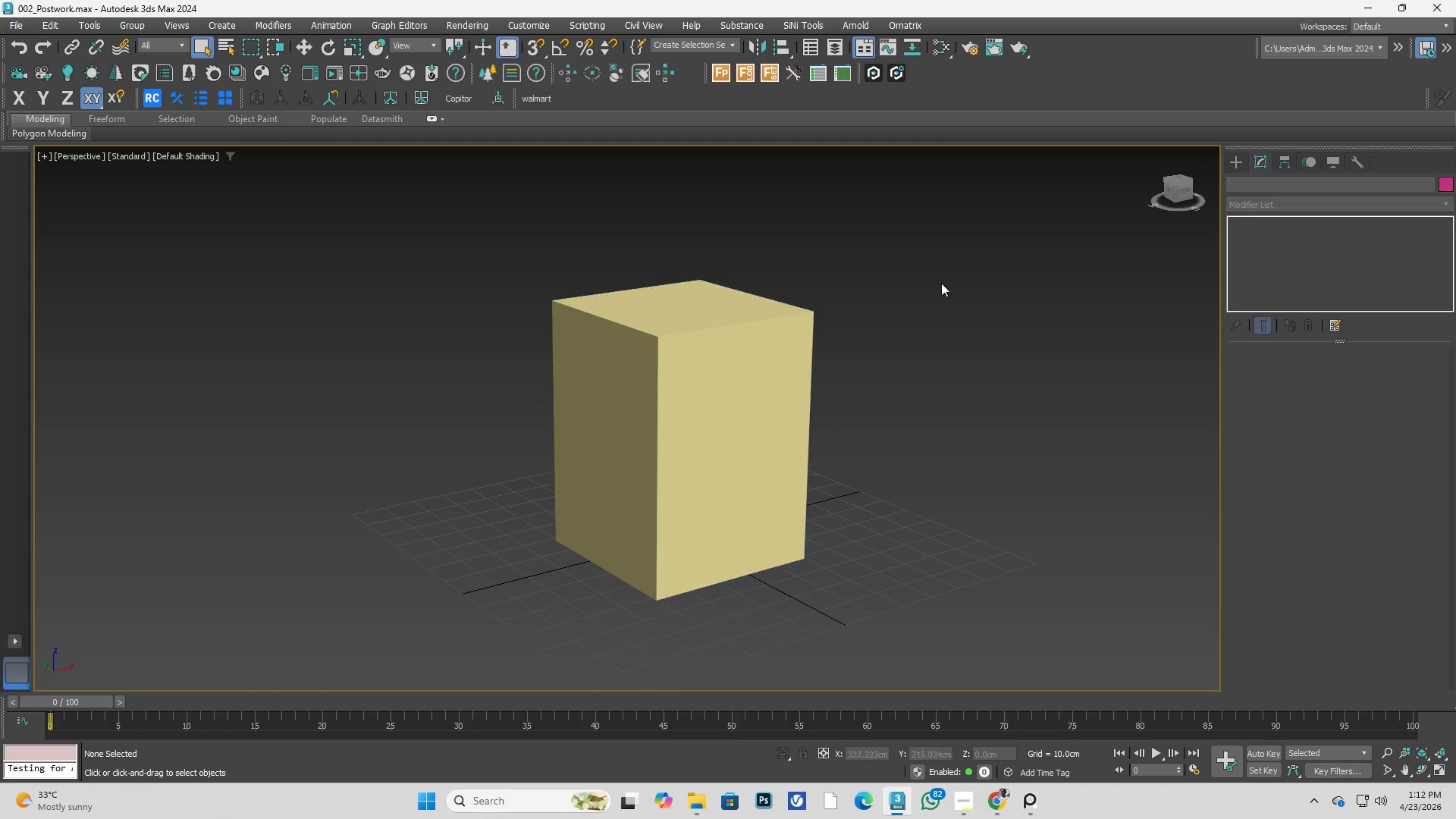 
left_click_drag(start_coordinate=[941, 283], to_coordinate=[667, 444])
 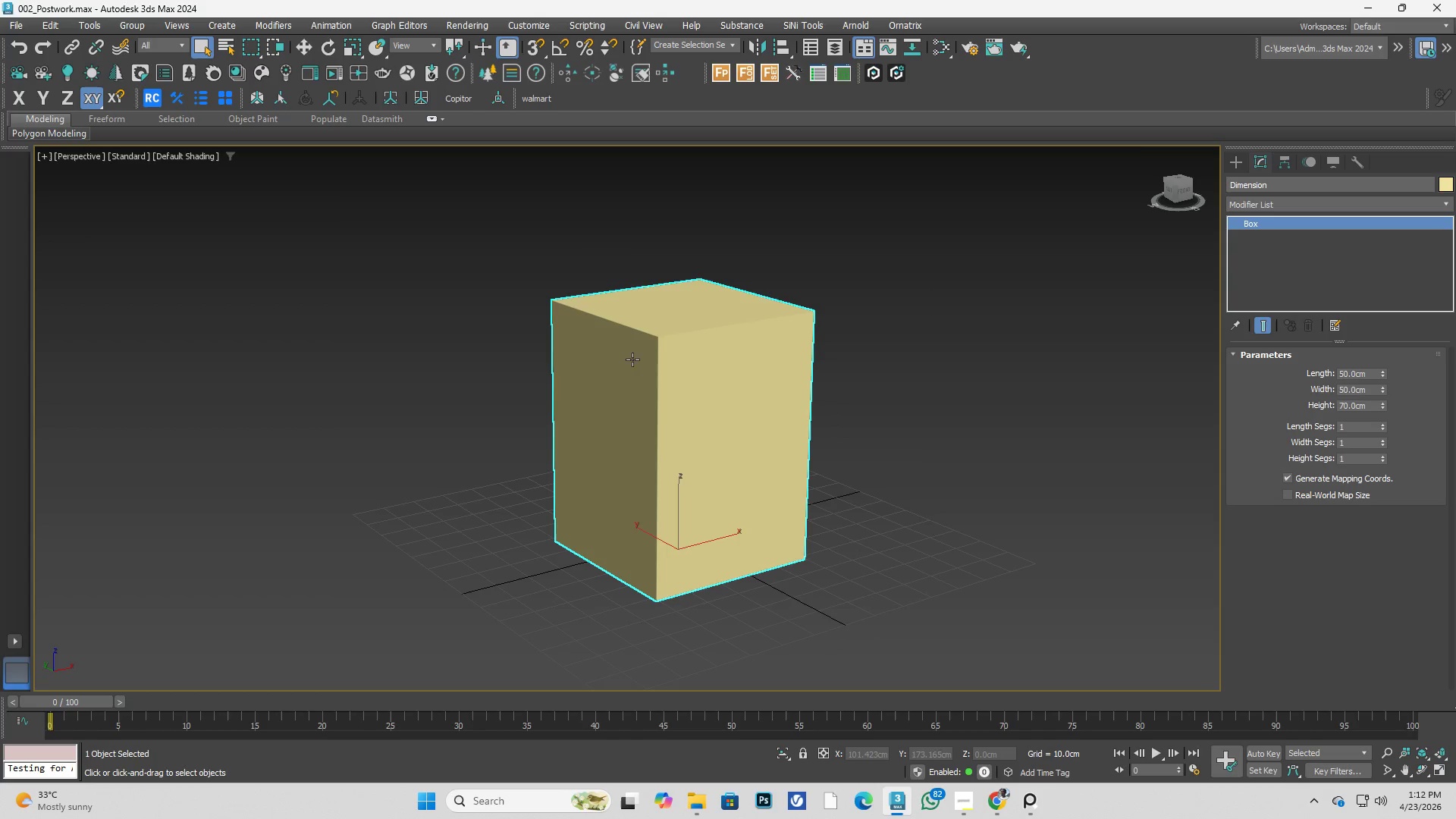 
right_click([632, 359])
 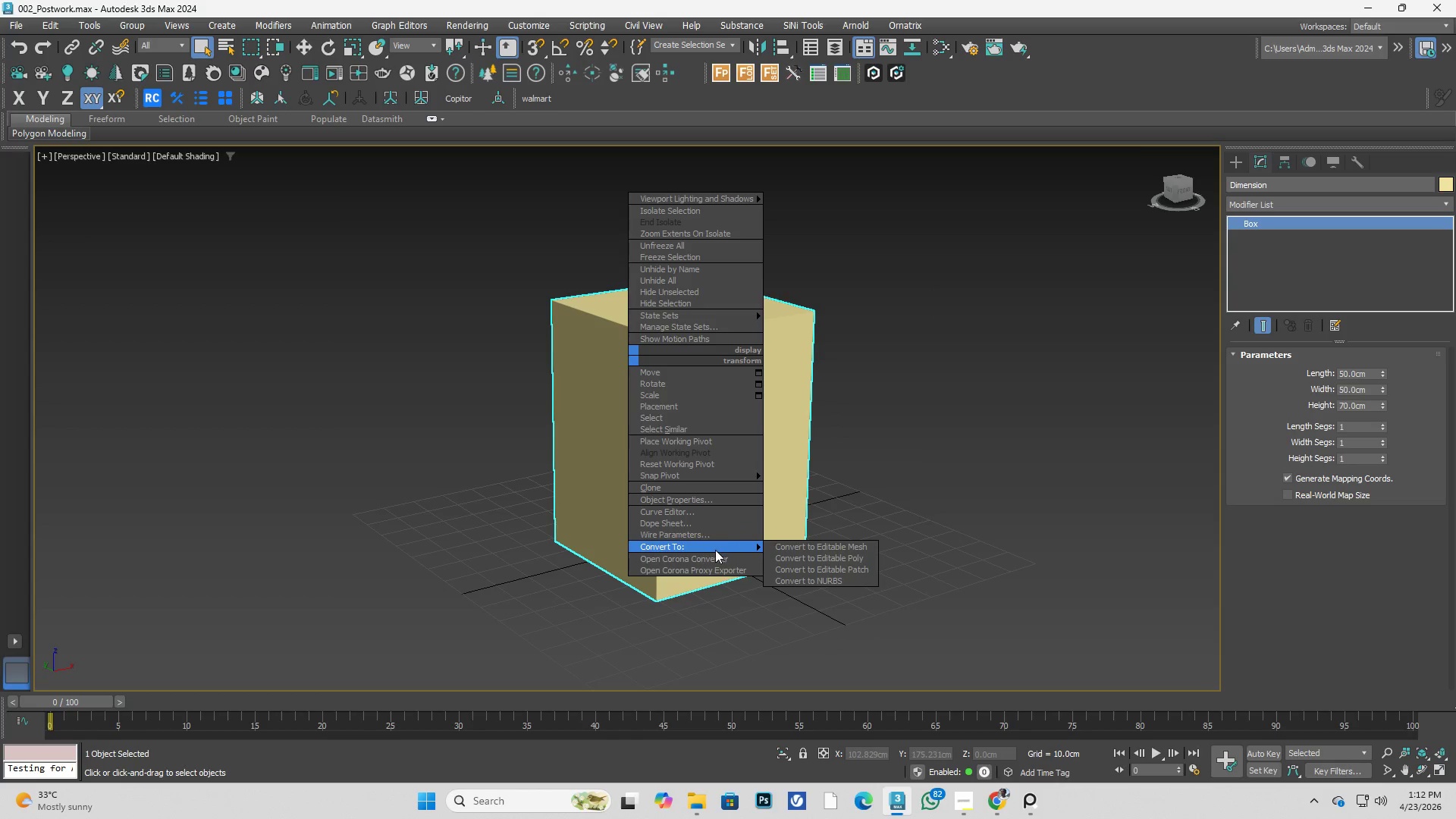 
left_click([717, 504])
 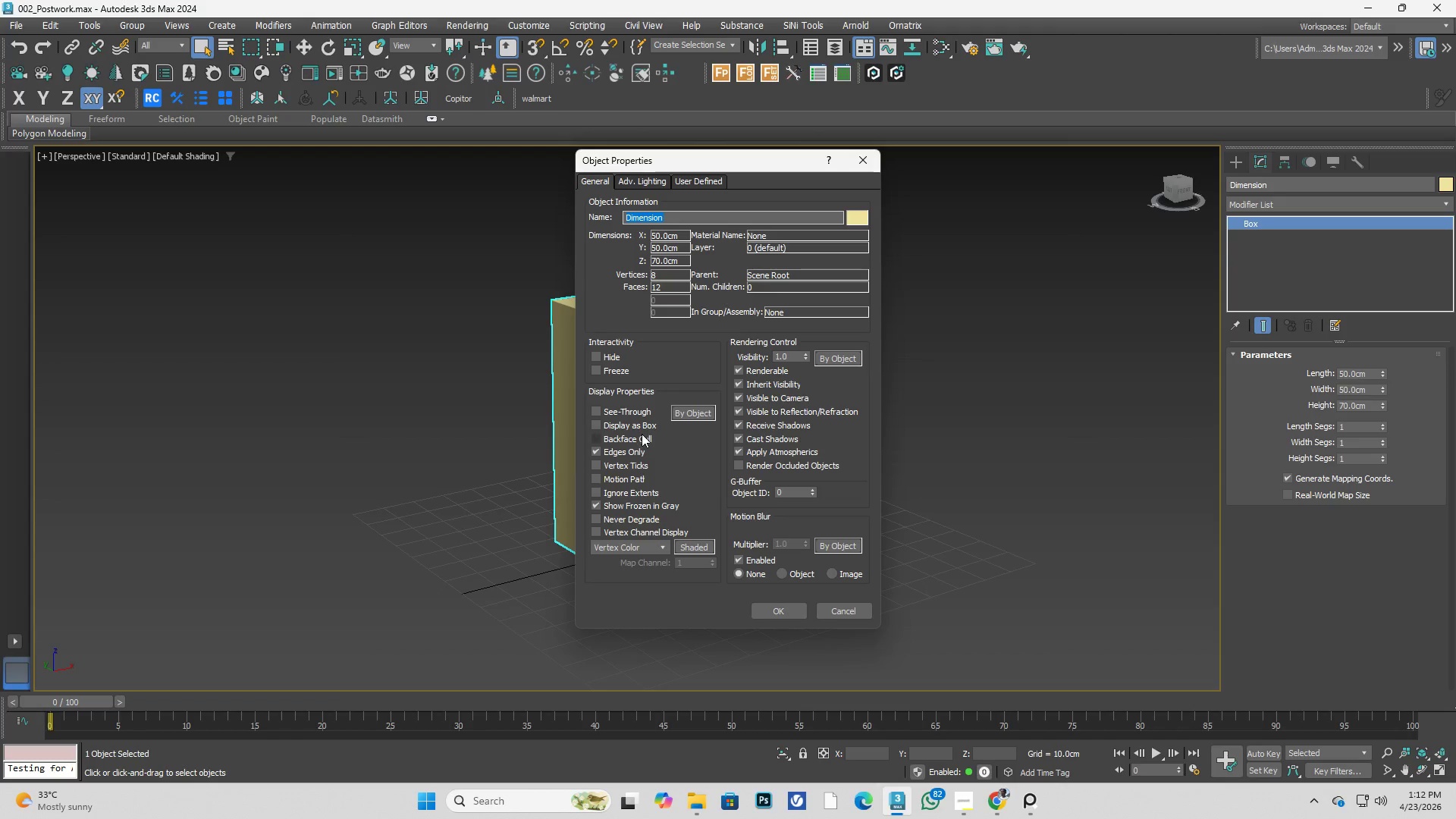 
left_click([648, 426])
 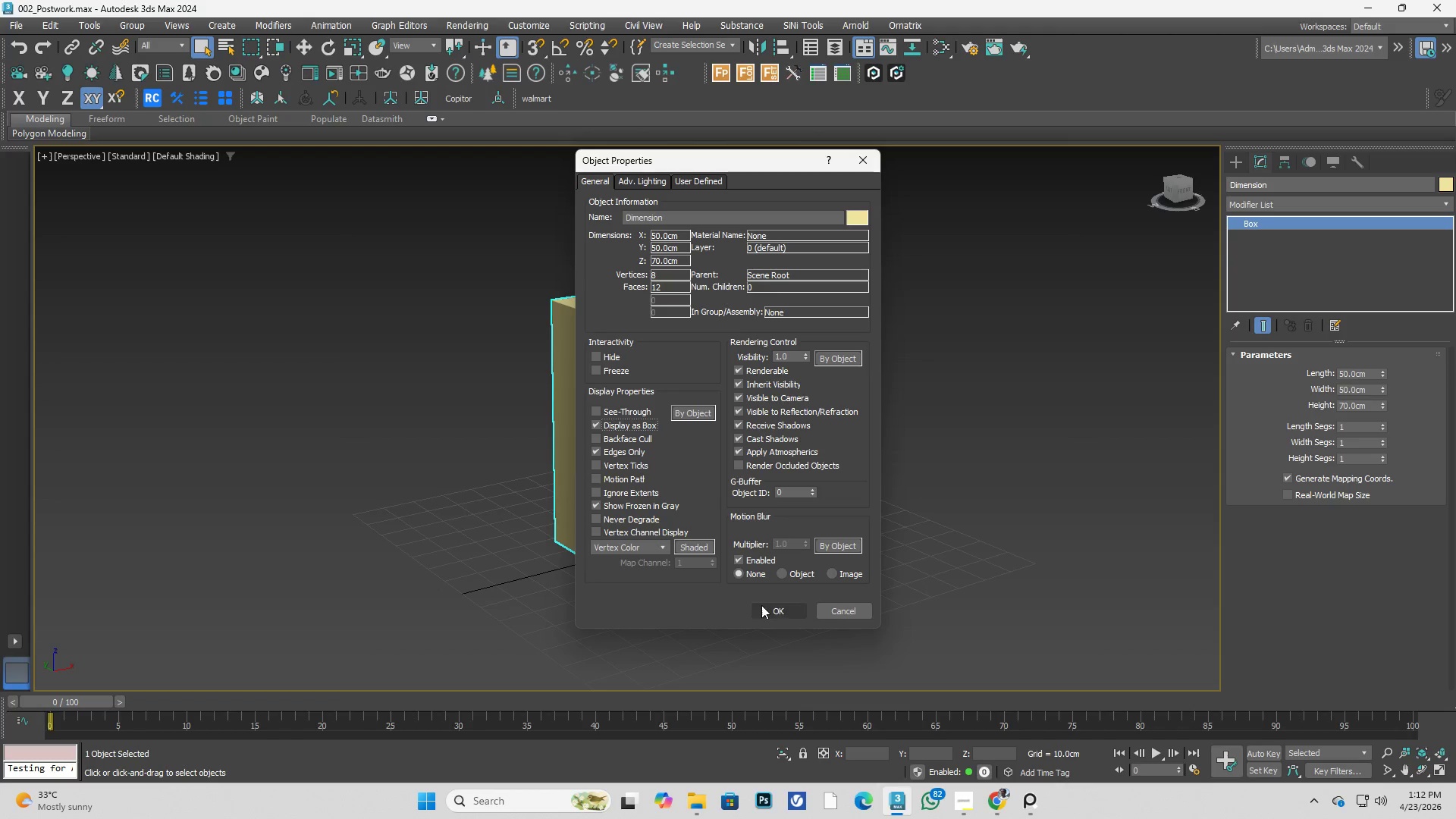 
left_click([763, 606])
 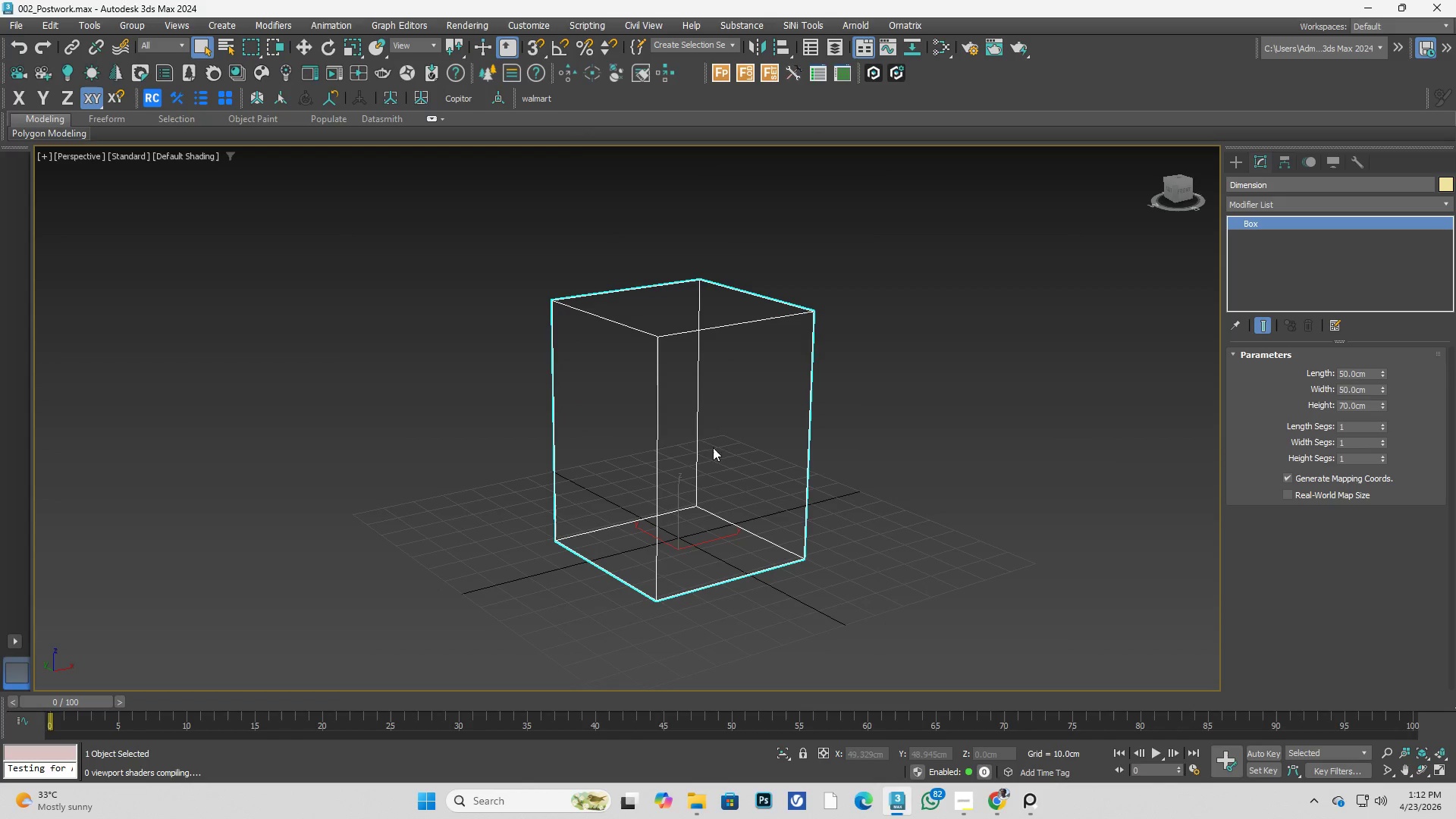 
key(Alt+AltLeft)
 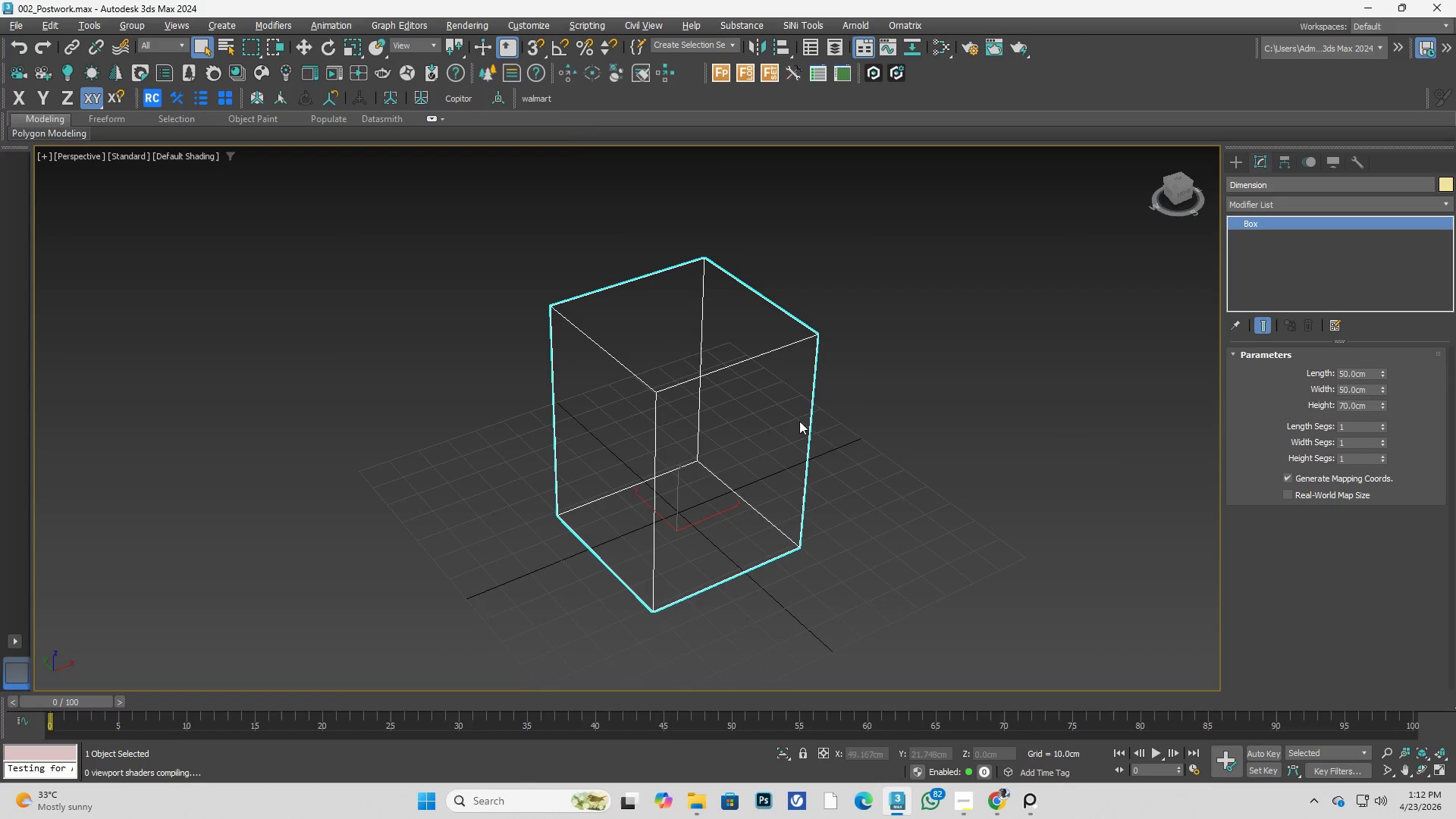 
left_click([879, 397])
 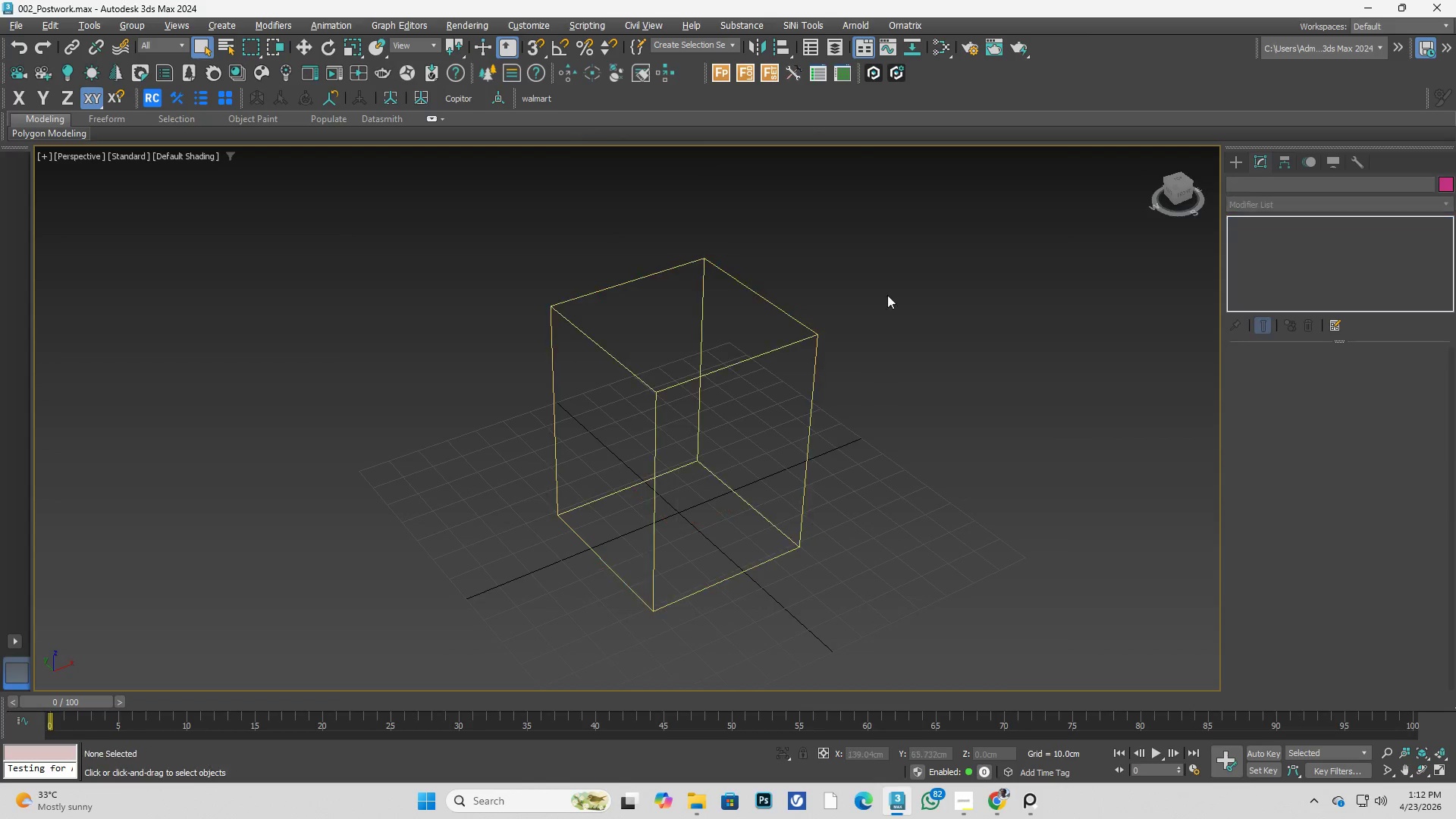 
left_click_drag(start_coordinate=[846, 279], to_coordinate=[651, 428])
 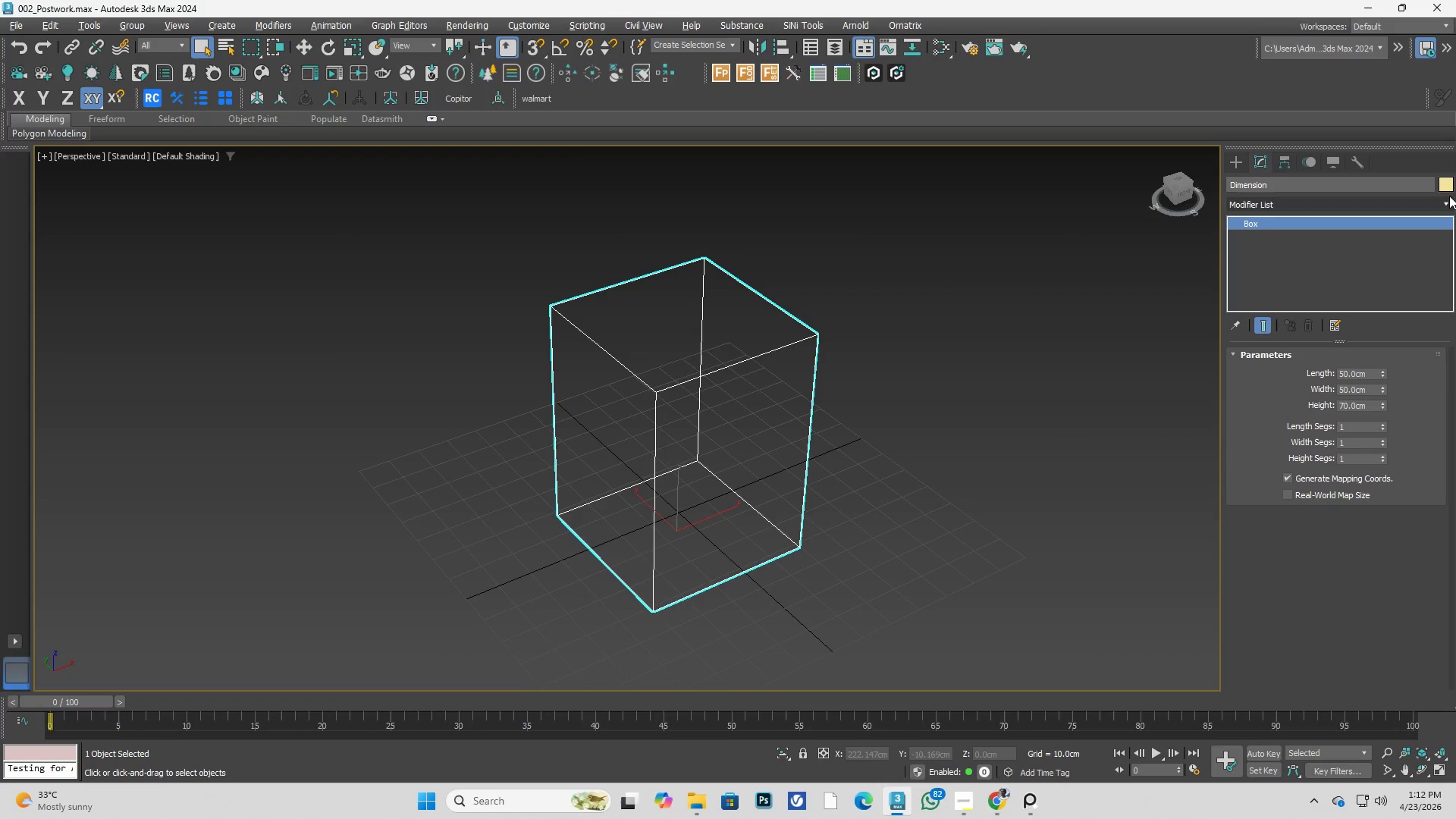 
left_click([1444, 184])
 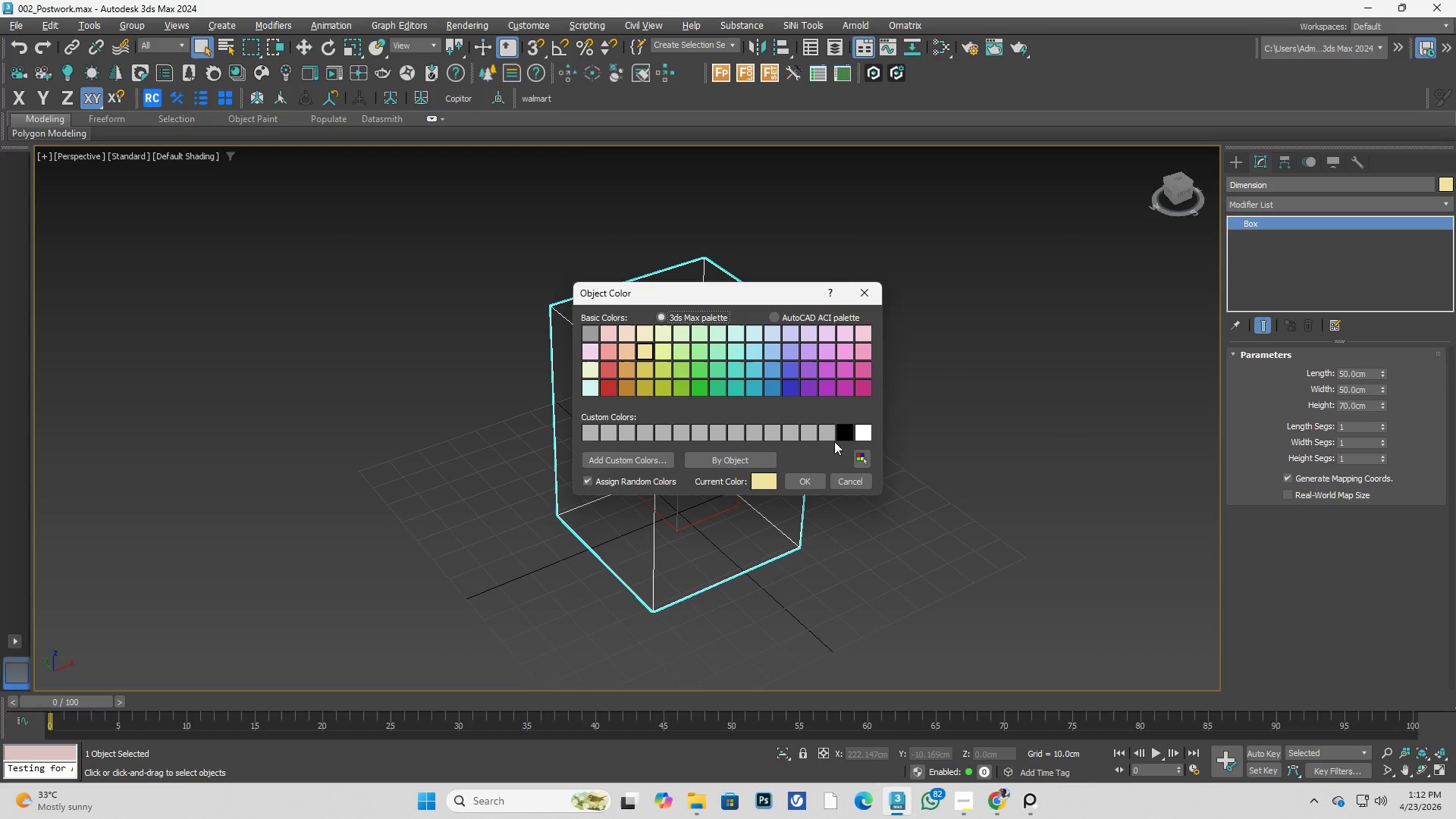 
left_click([848, 438])
 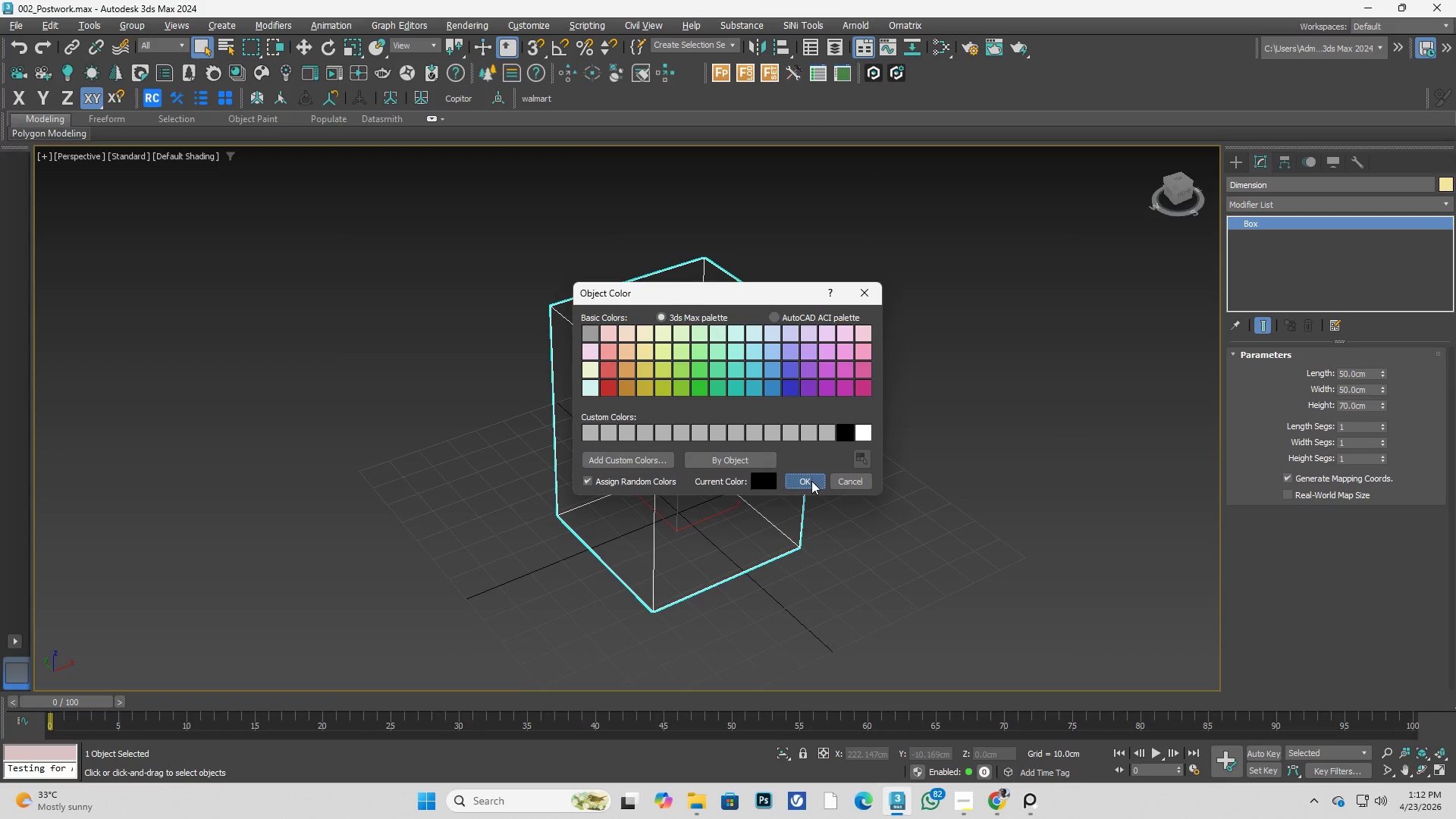 
double_click([855, 543])
 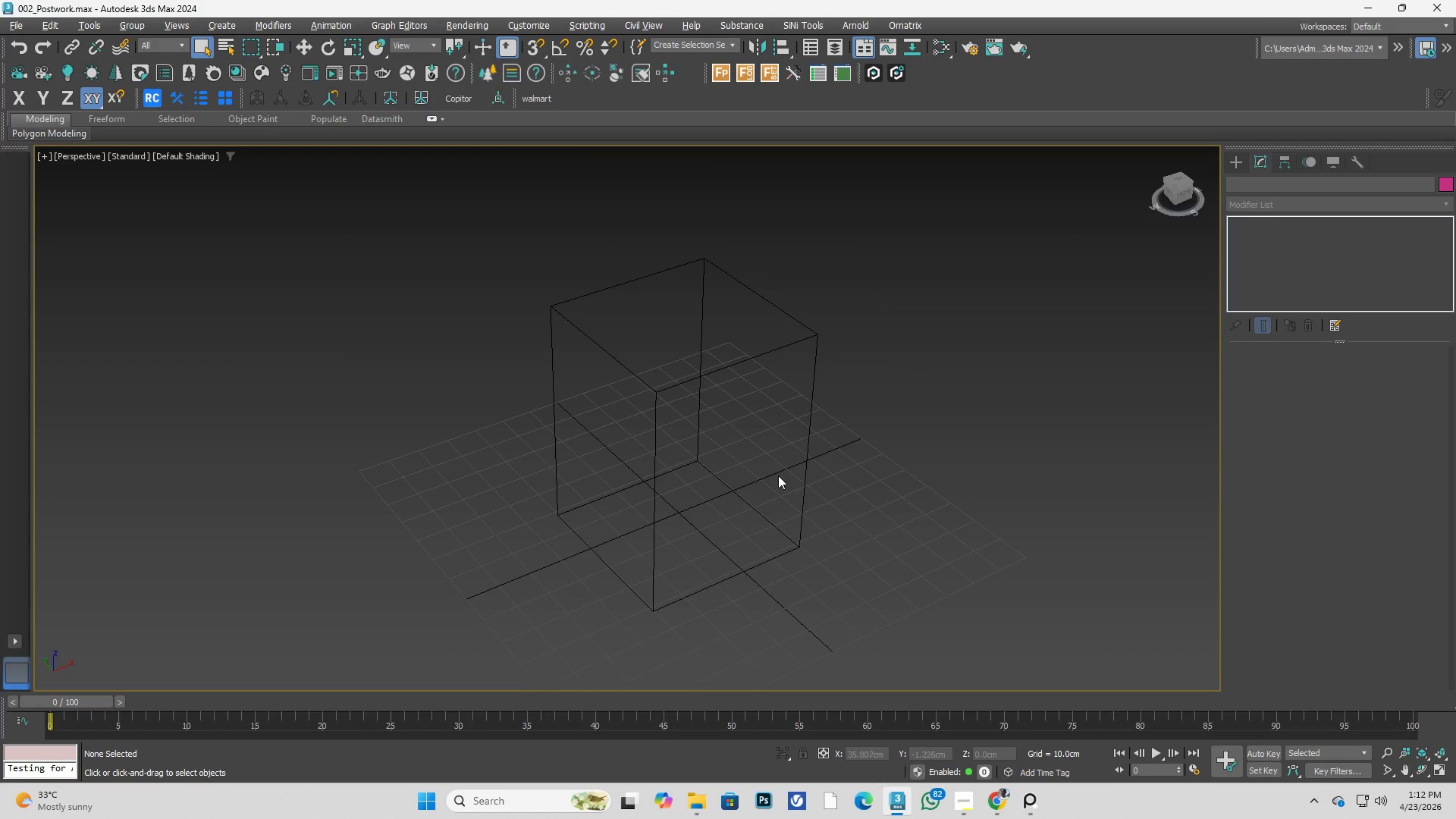 
scroll: coordinate [802, 444], scroll_direction: down, amount: 1.0
 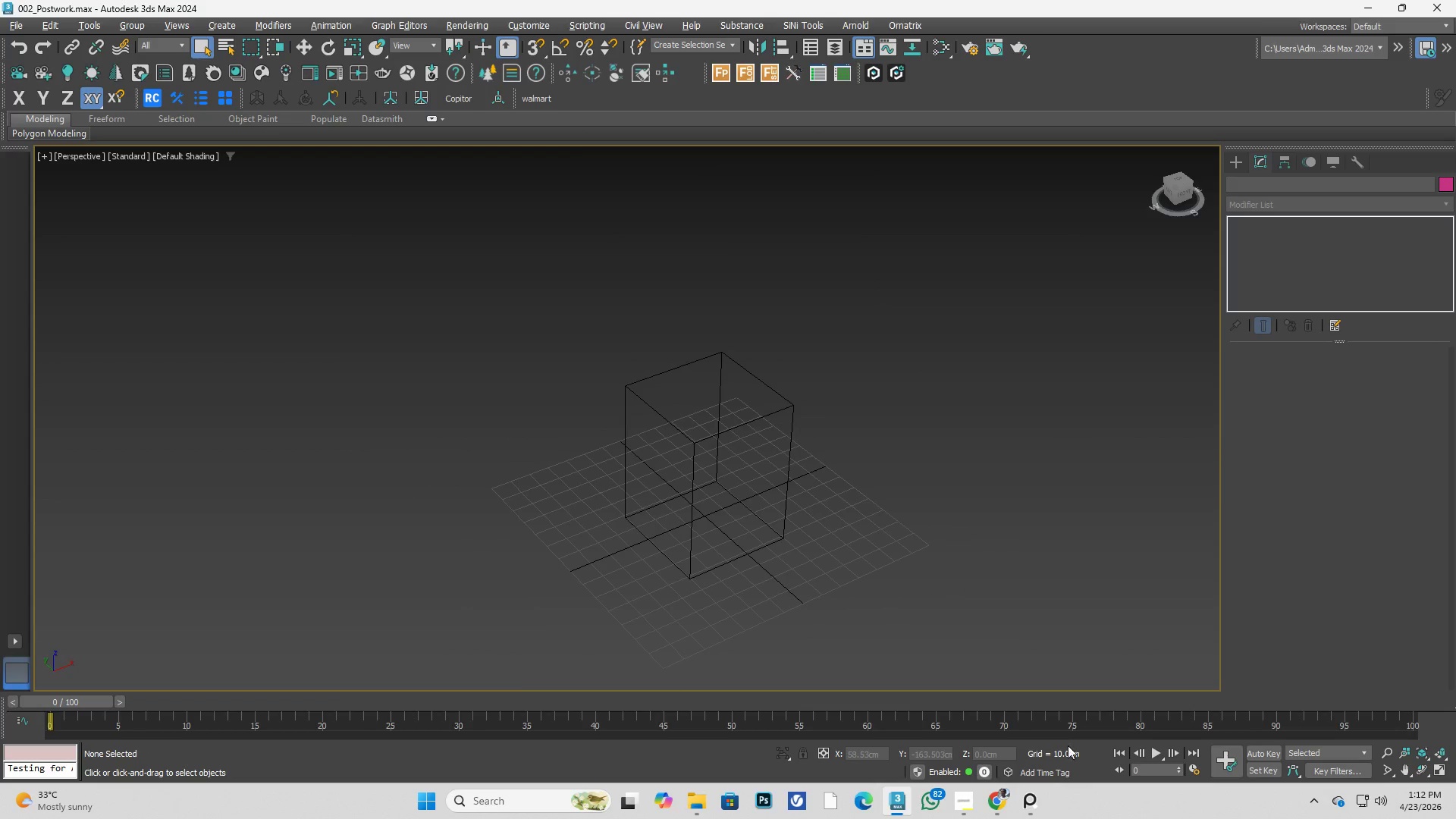 
left_click([1032, 793])
 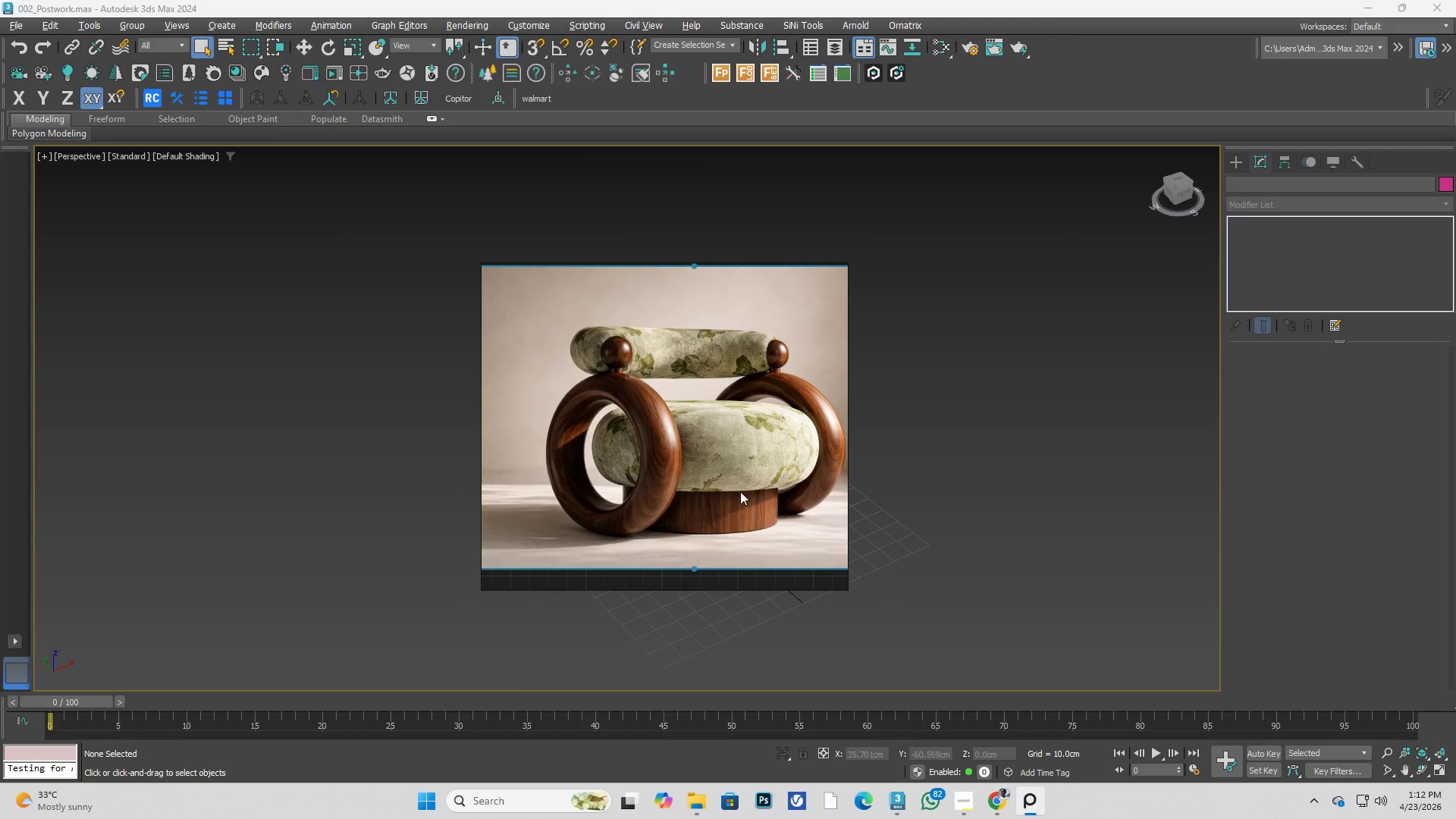 
scroll: coordinate [719, 416], scroll_direction: up, amount: 1.0
 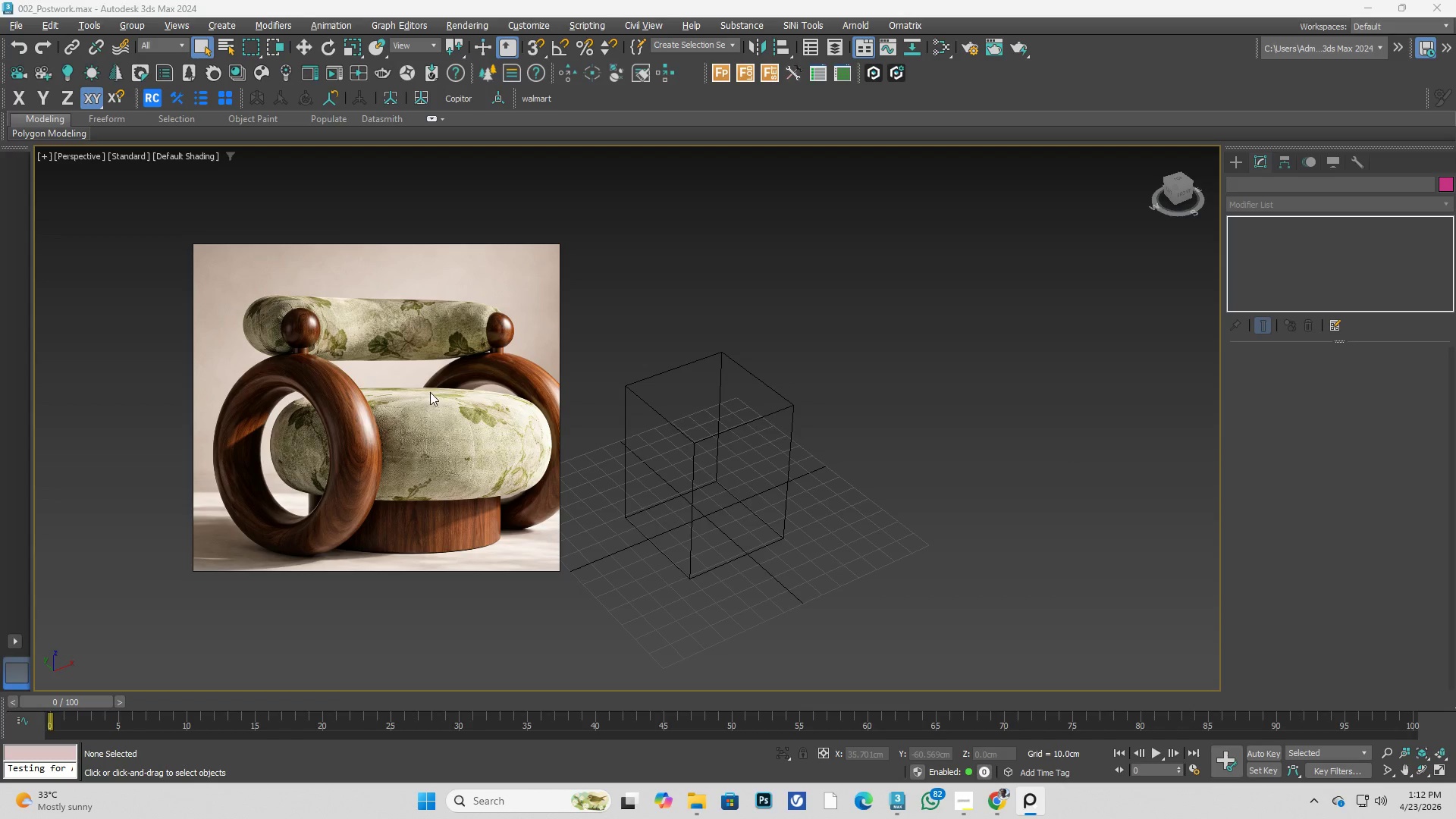 
scroll: coordinate [802, 414], scroll_direction: none, amount: 0.0
 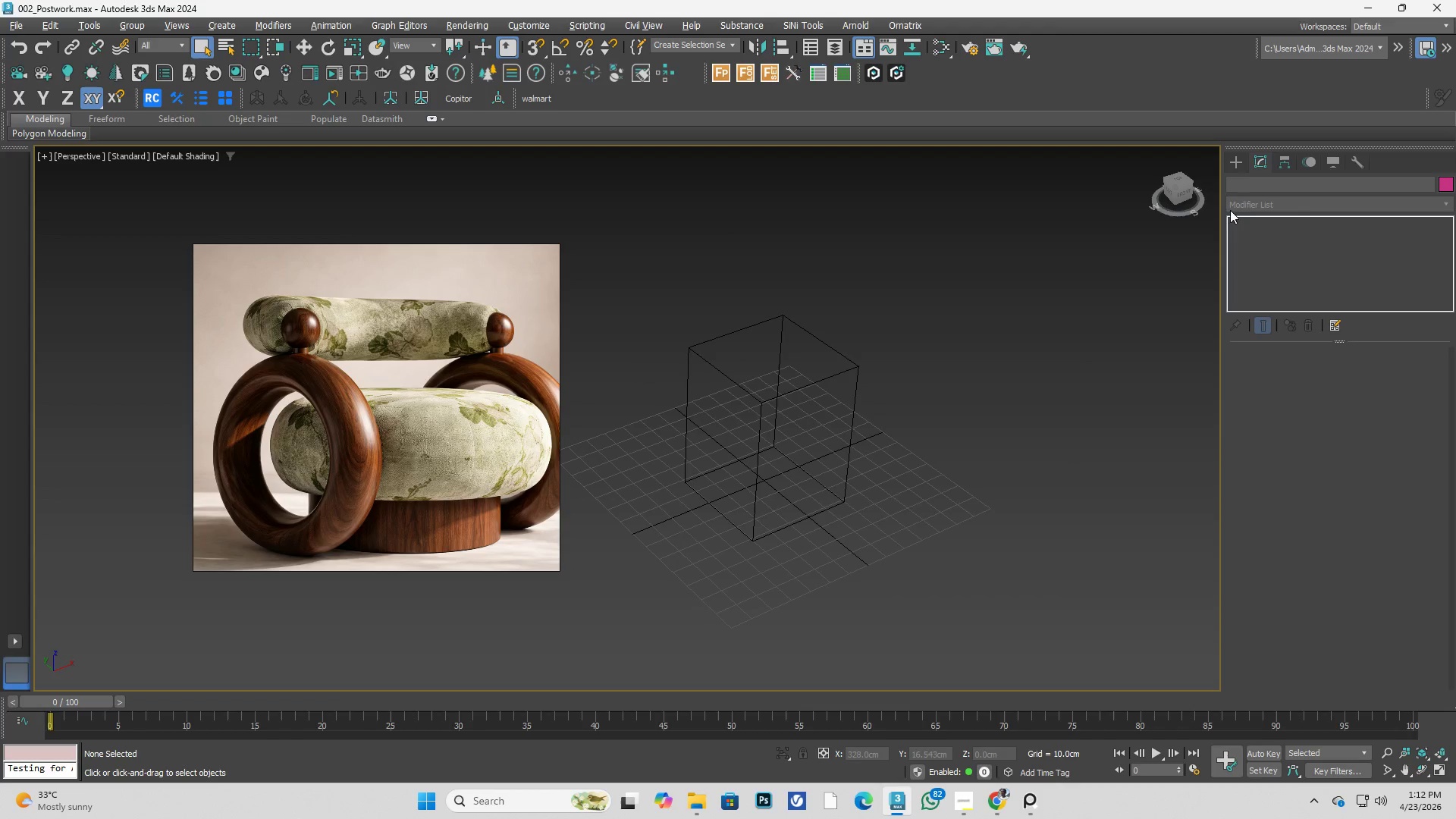 
left_click([1241, 156])
 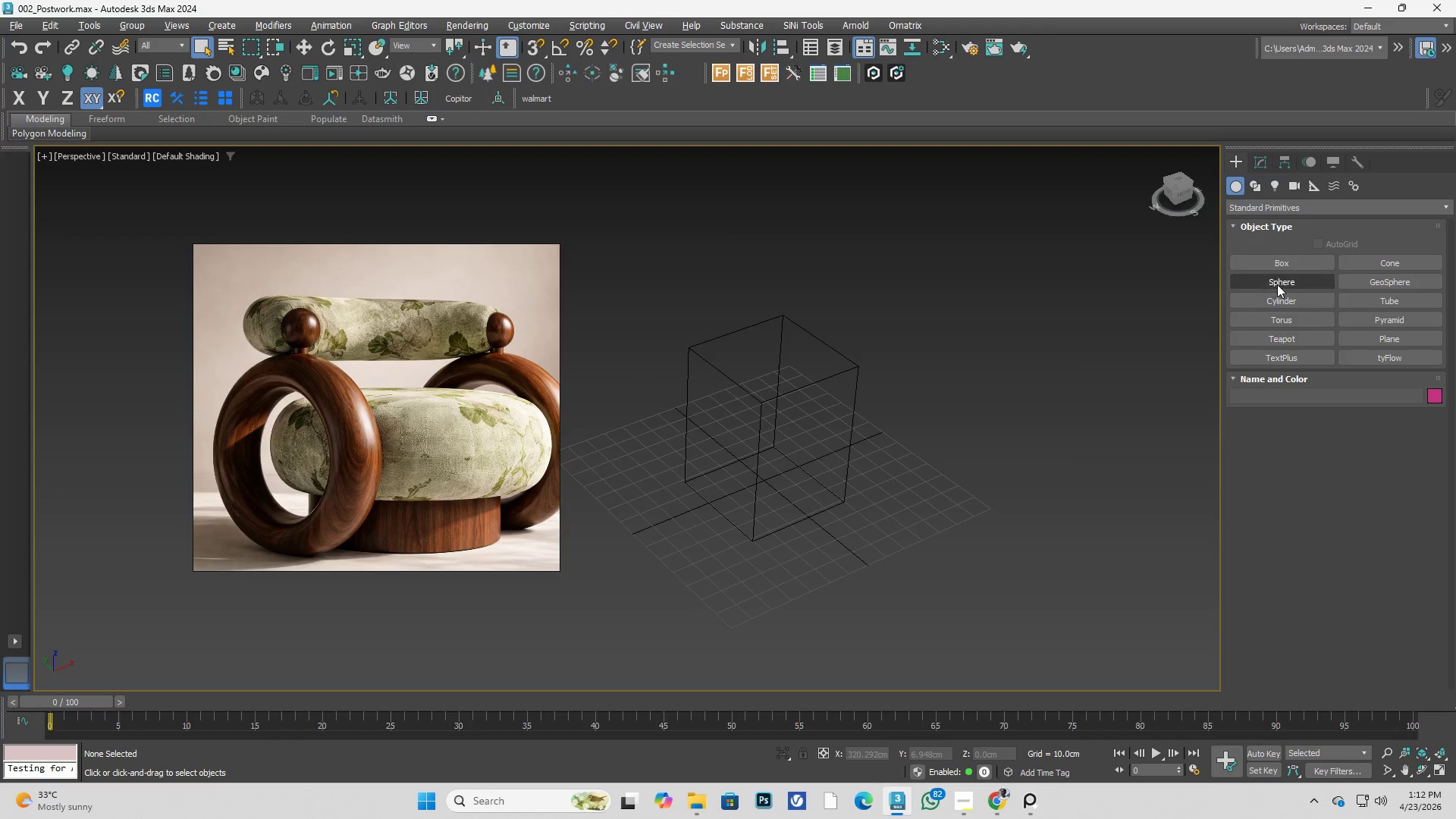 
left_click([1277, 287])
 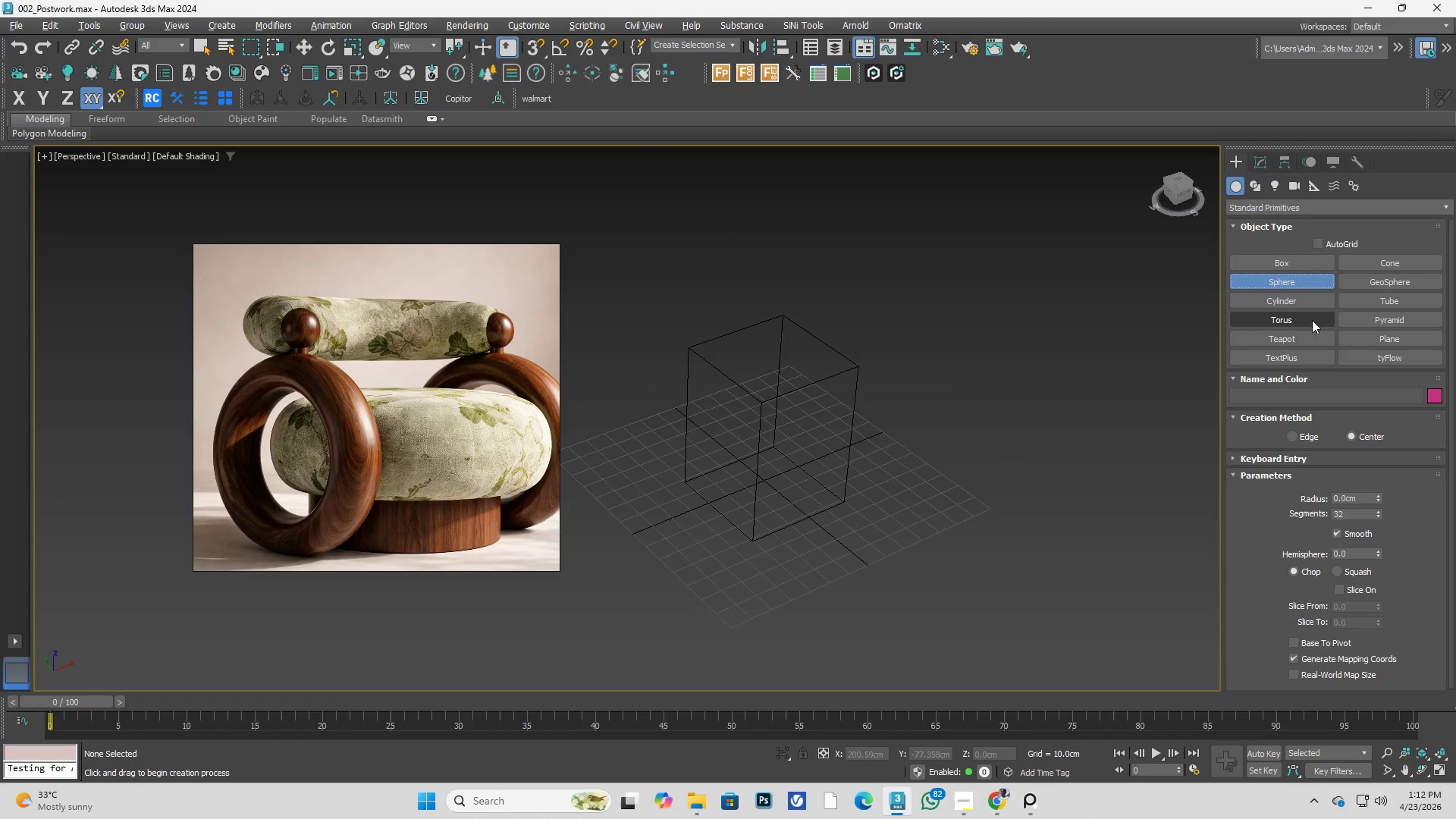 
left_click([1294, 305])
 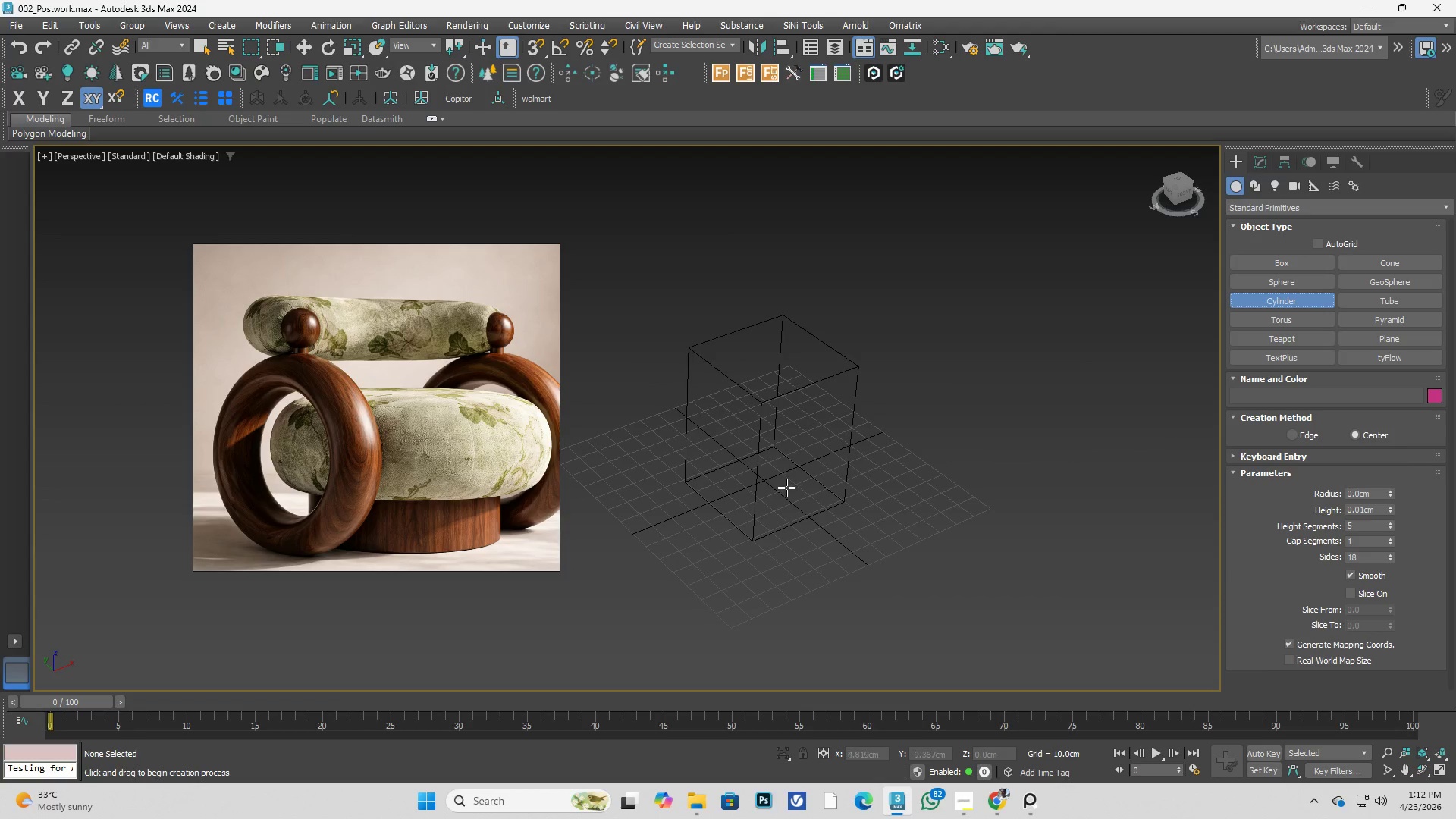 
scroll: coordinate [806, 458], scroll_direction: up, amount: 2.0
 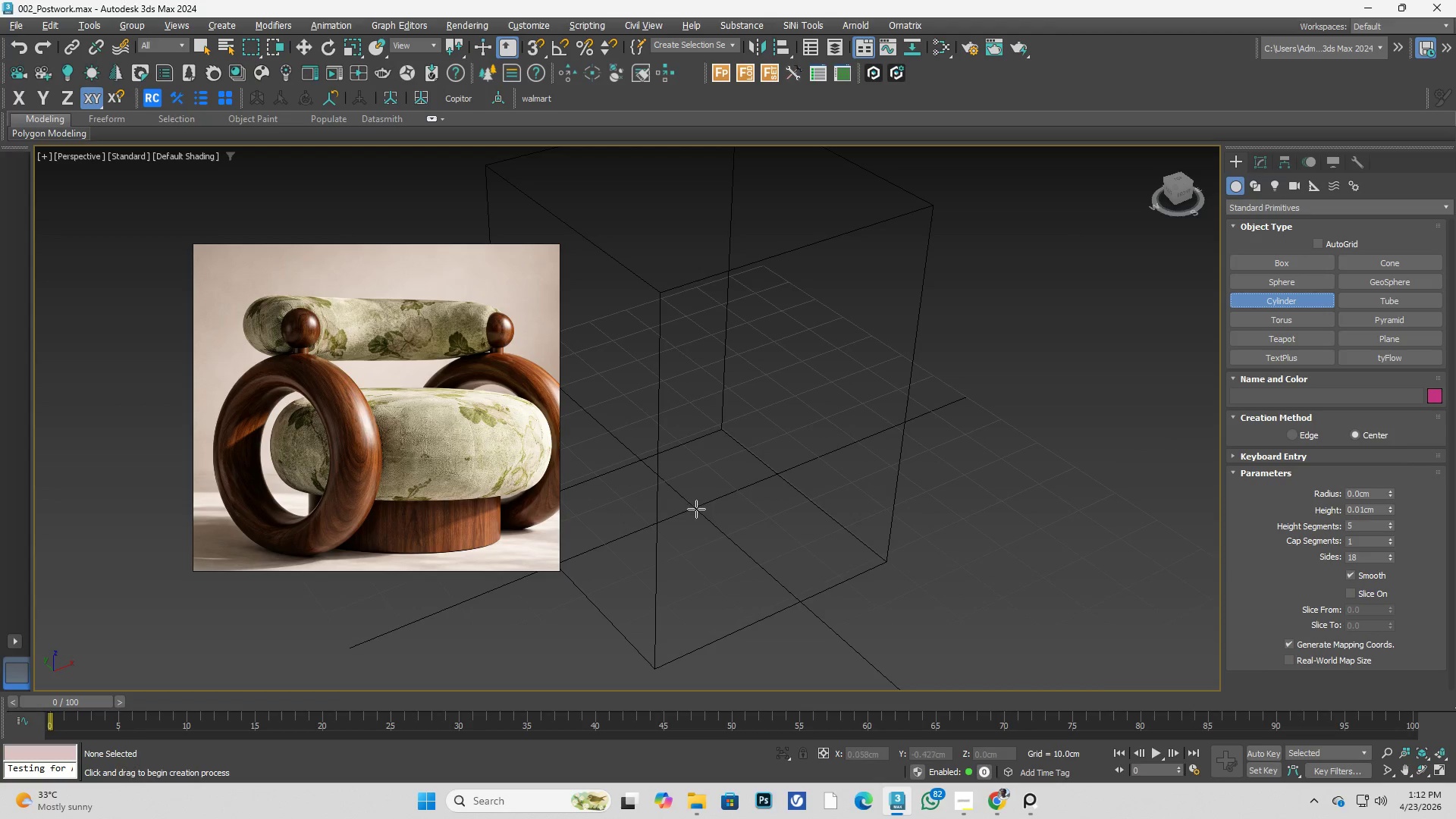 
left_click_drag(start_coordinate=[689, 505], to_coordinate=[794, 549])
 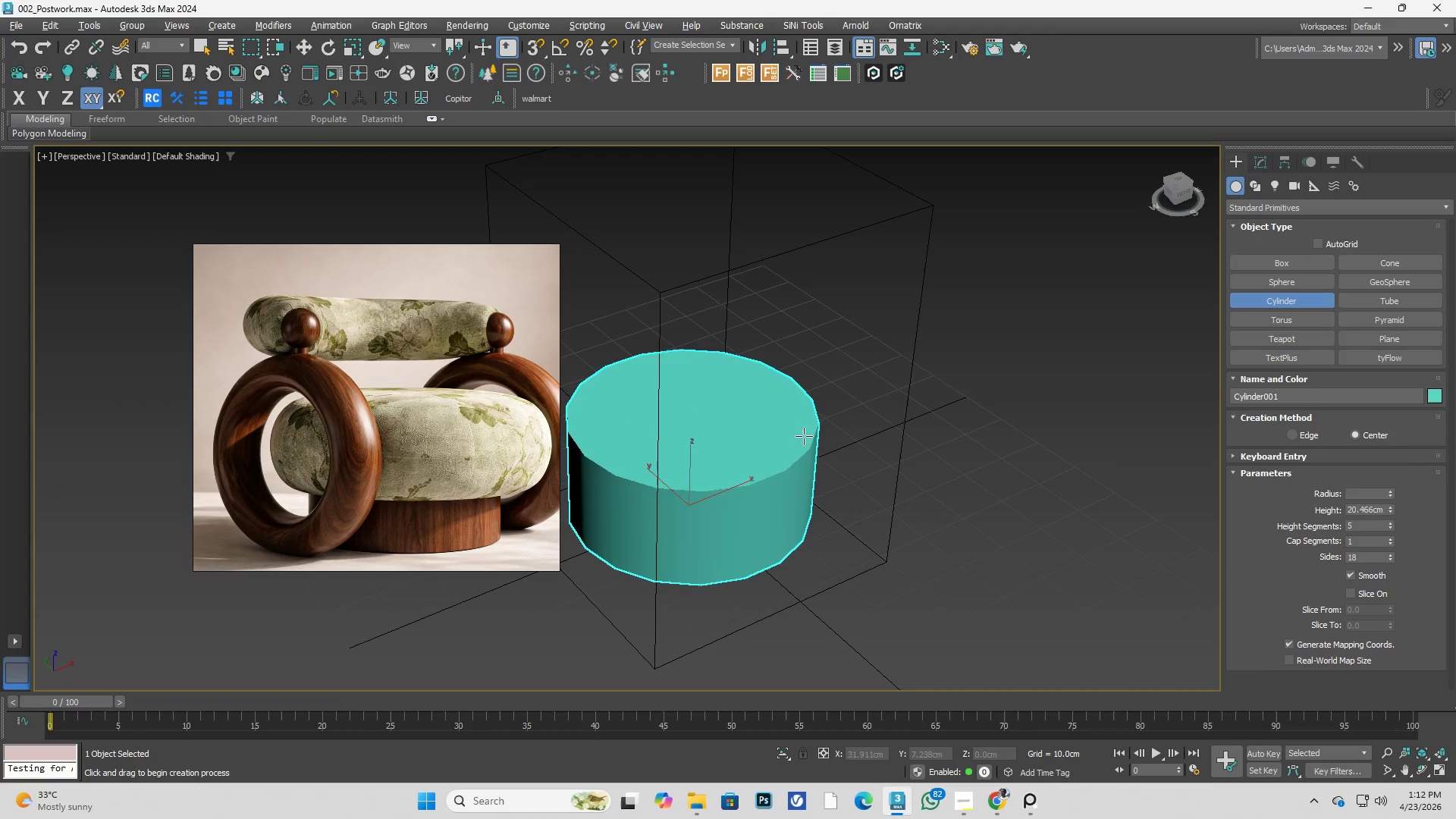 
left_click([807, 430])
 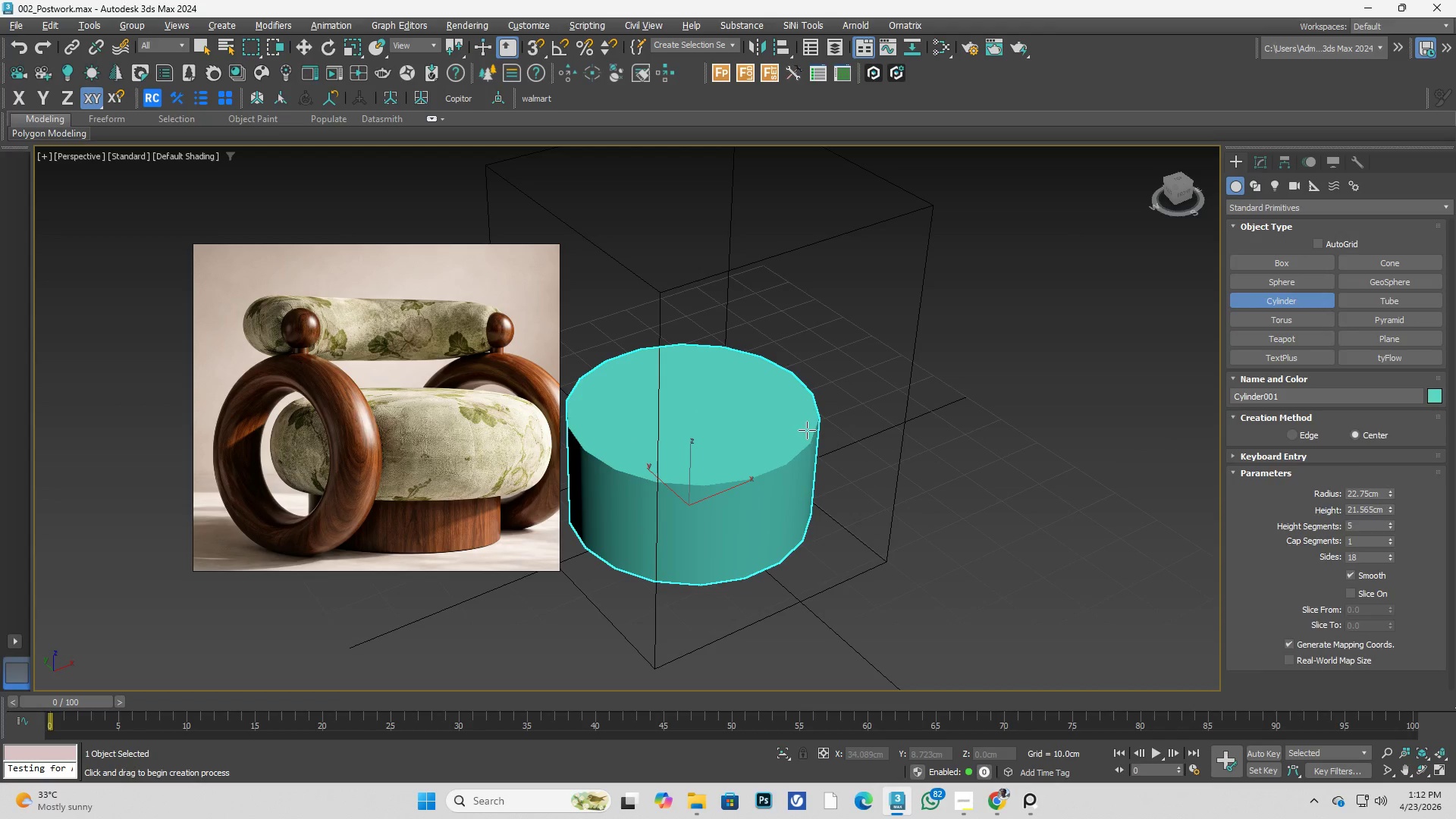 
right_click([807, 430])
 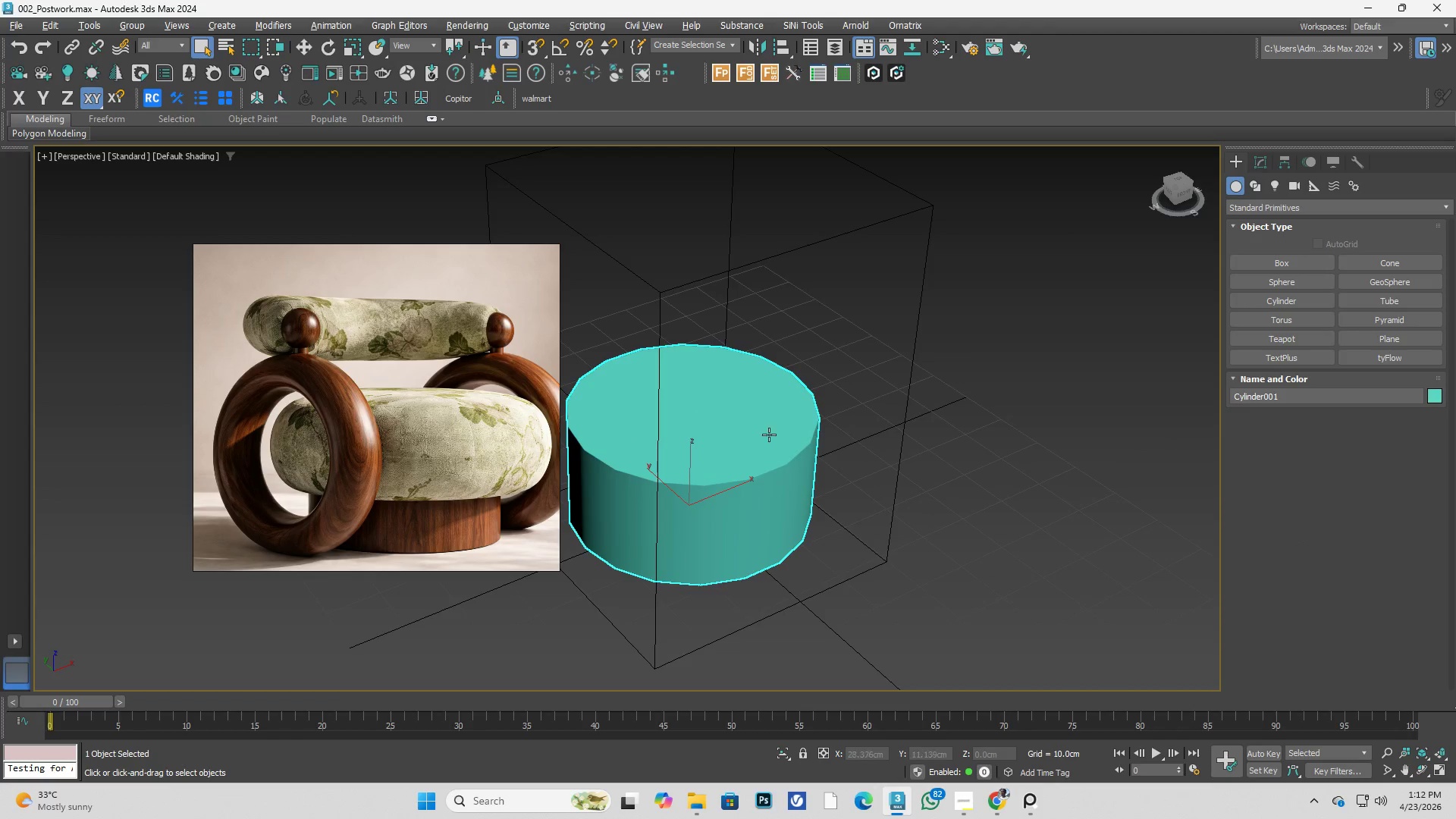 
hold_key(key=AltLeft, duration=0.58)
 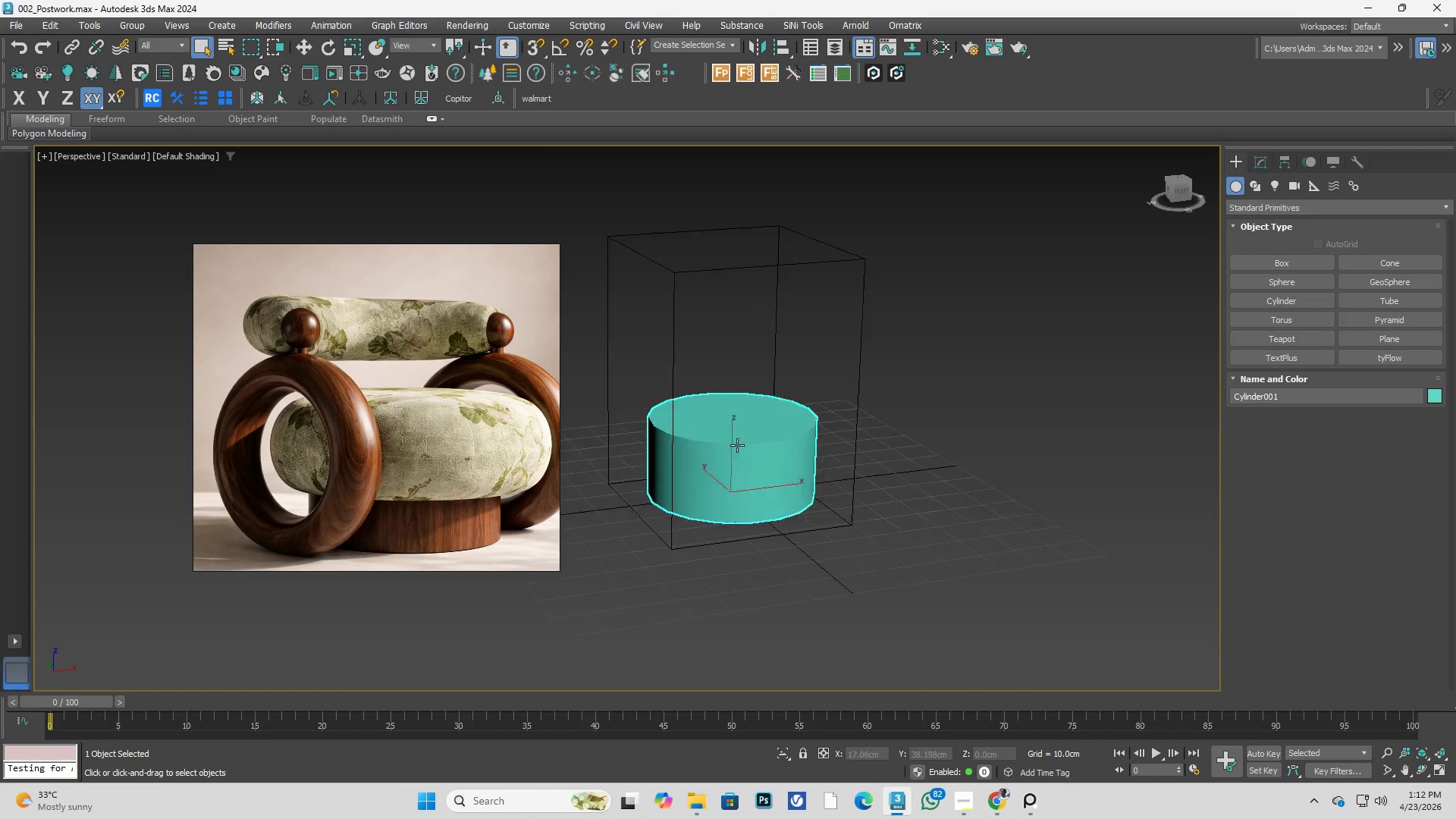 
scroll: coordinate [767, 450], scroll_direction: down, amount: 2.0
 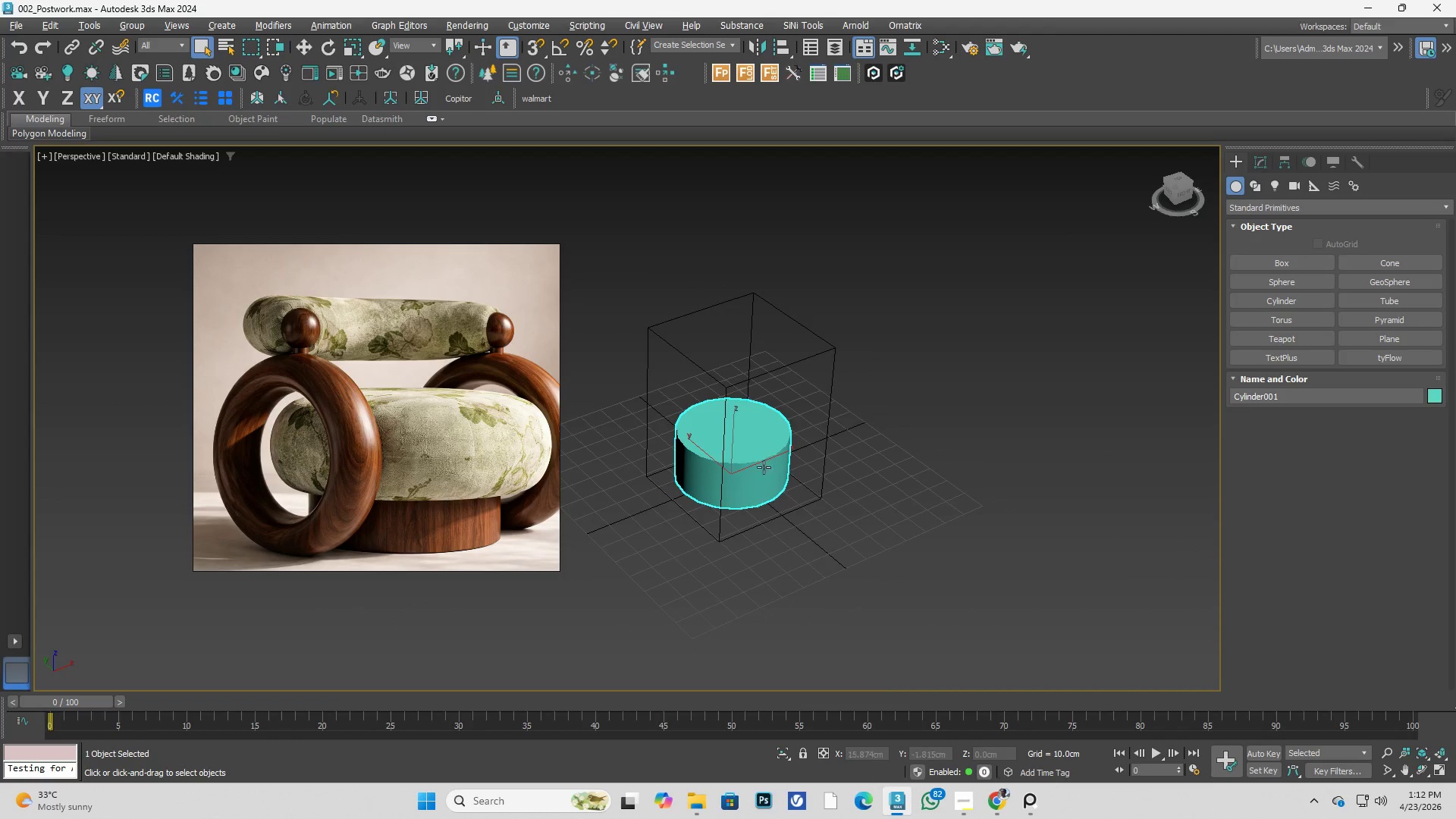 
key(Alt+AltLeft)
 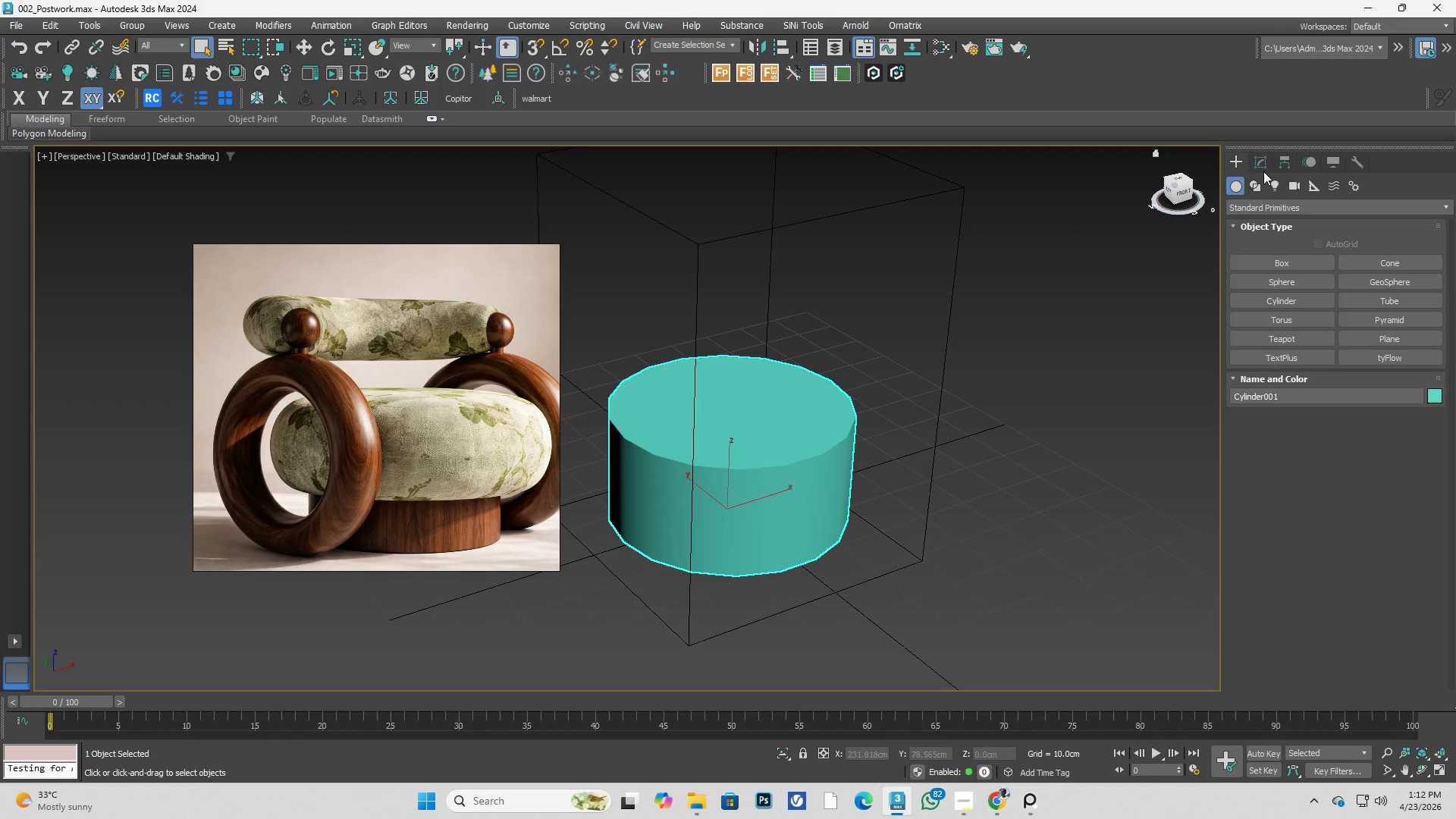 
scroll: coordinate [737, 445], scroll_direction: up, amount: 2.0
 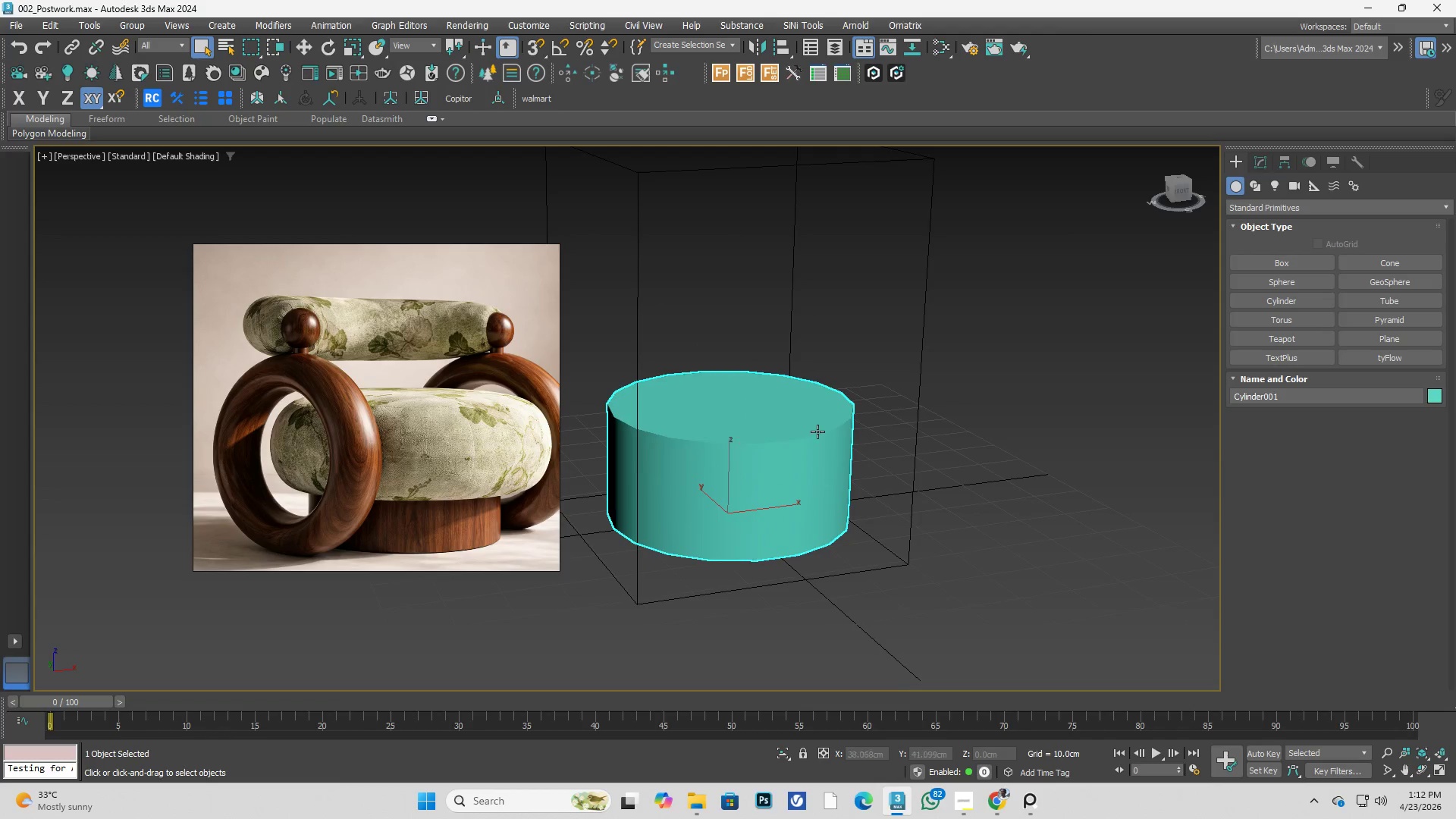 
left_click([1267, 162])
 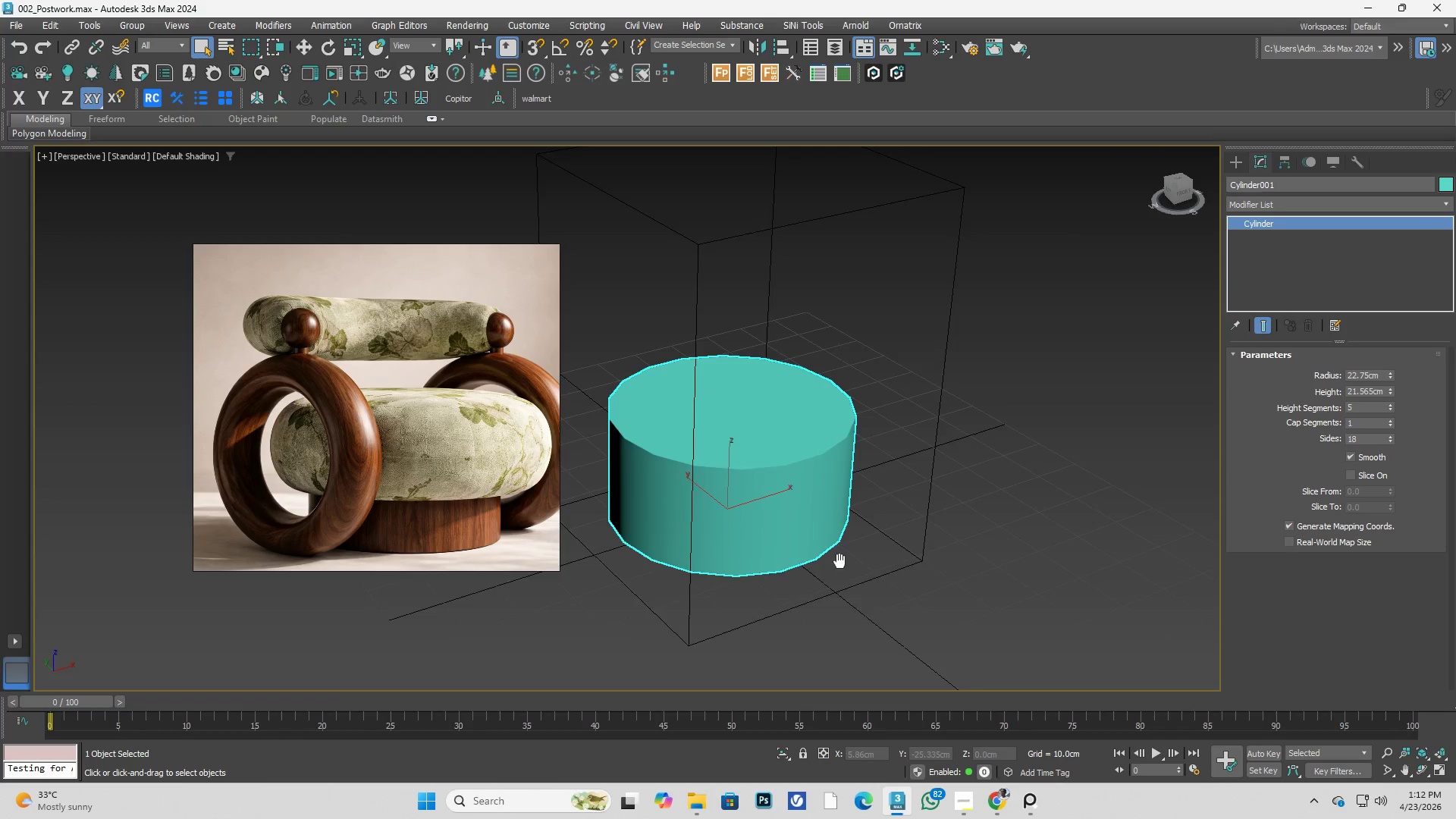 
key(W)
 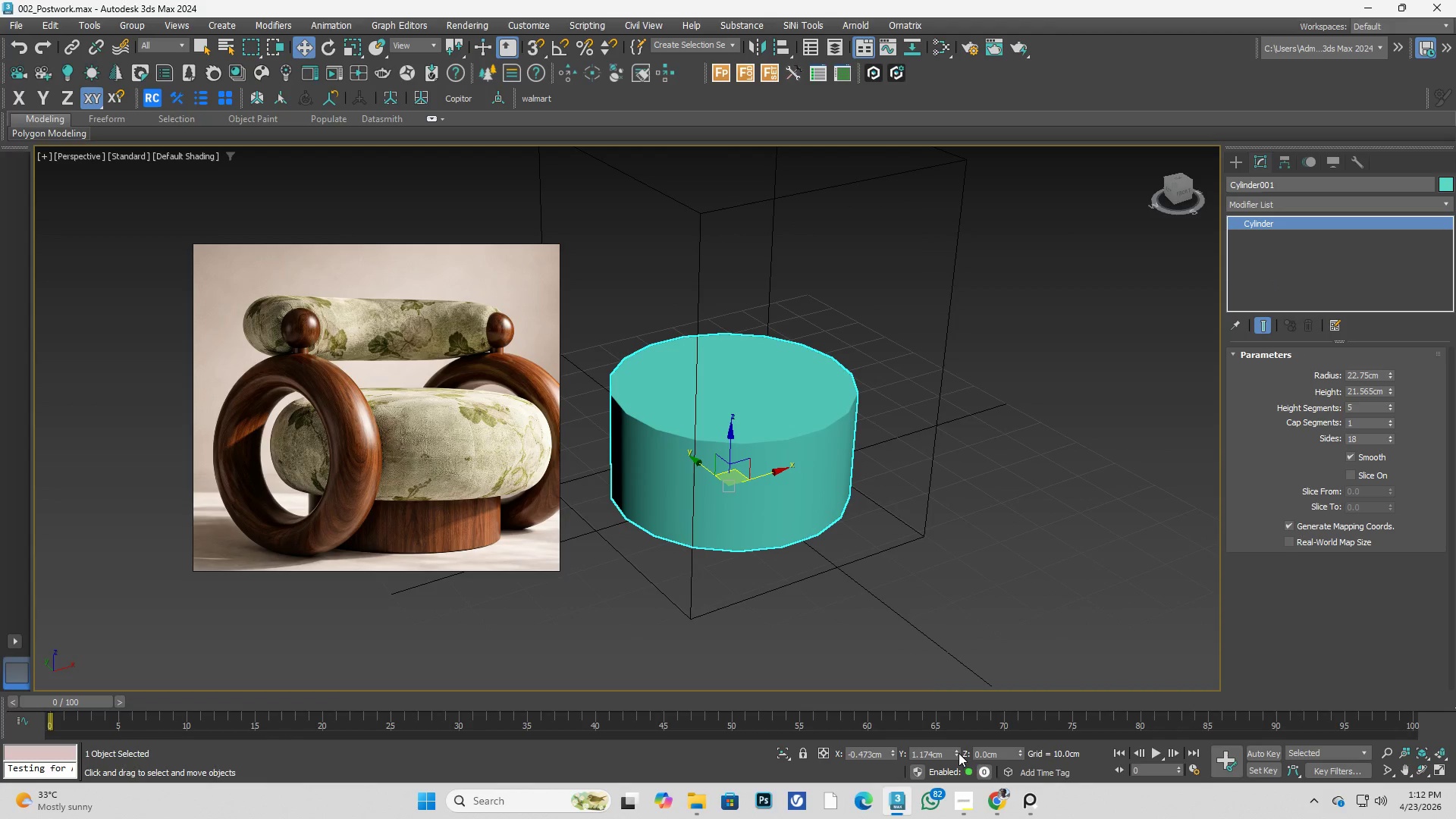 
right_click([959, 753])
 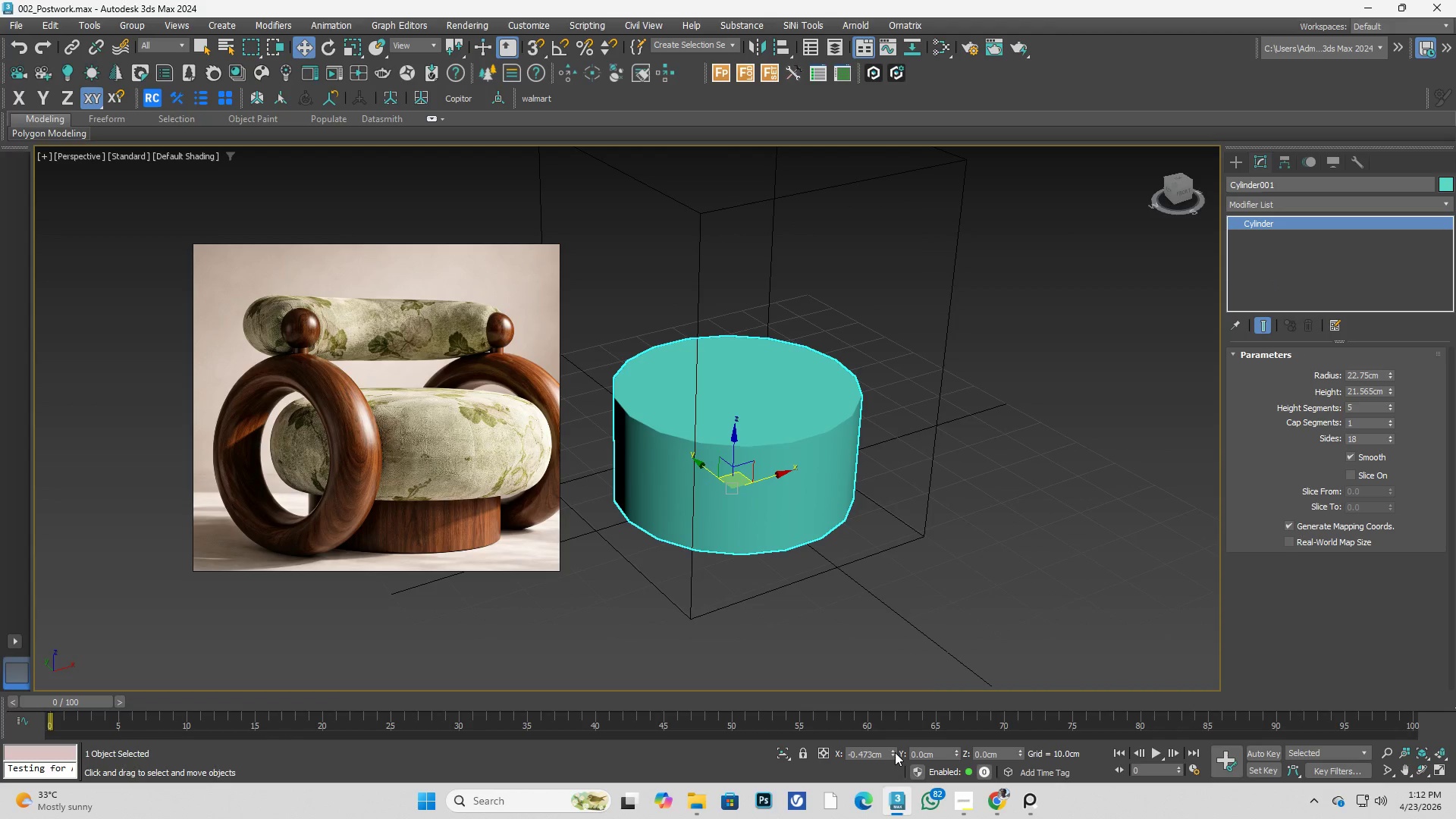 
right_click([894, 752])
 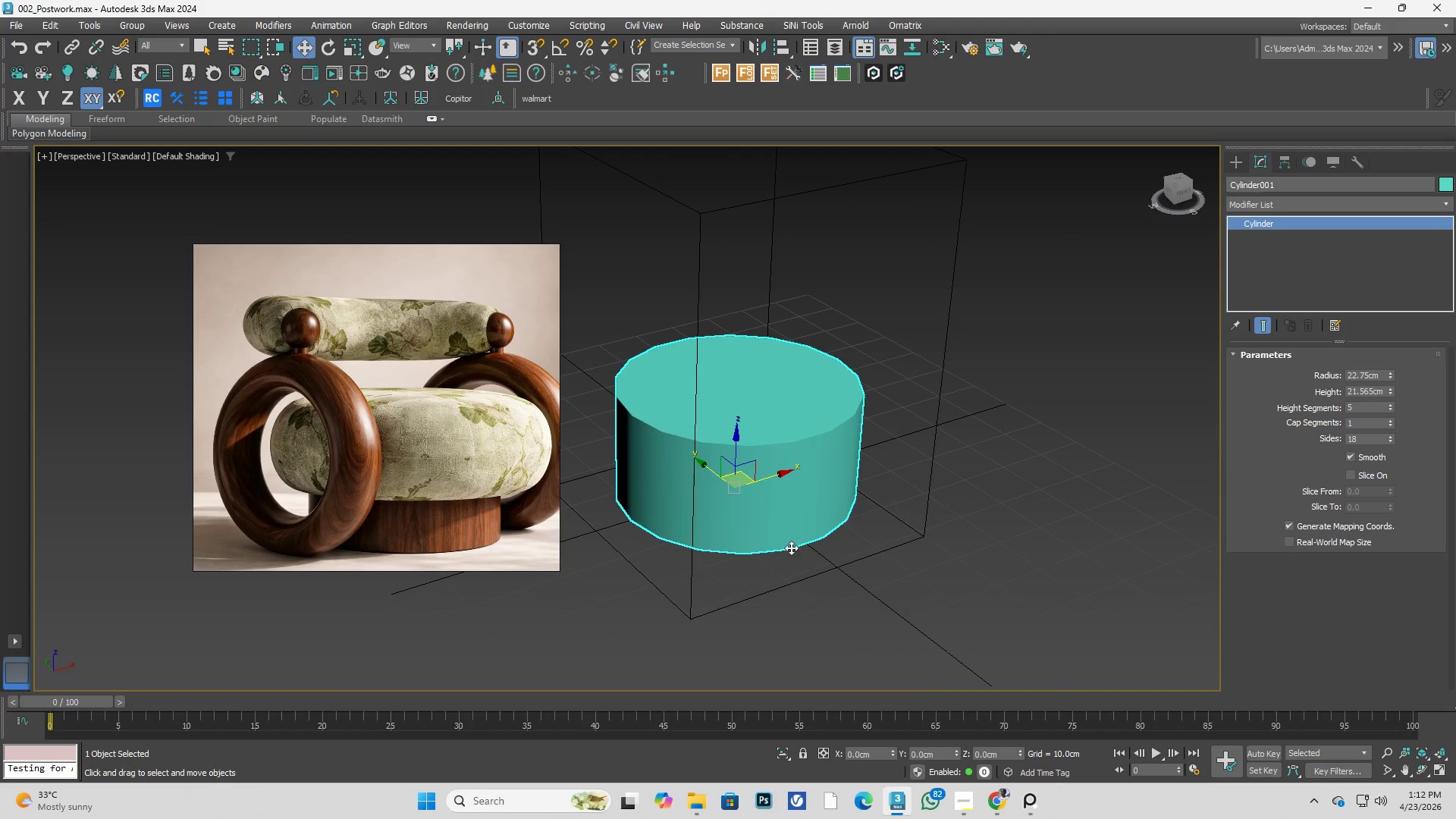 
key(Alt+AltLeft)
 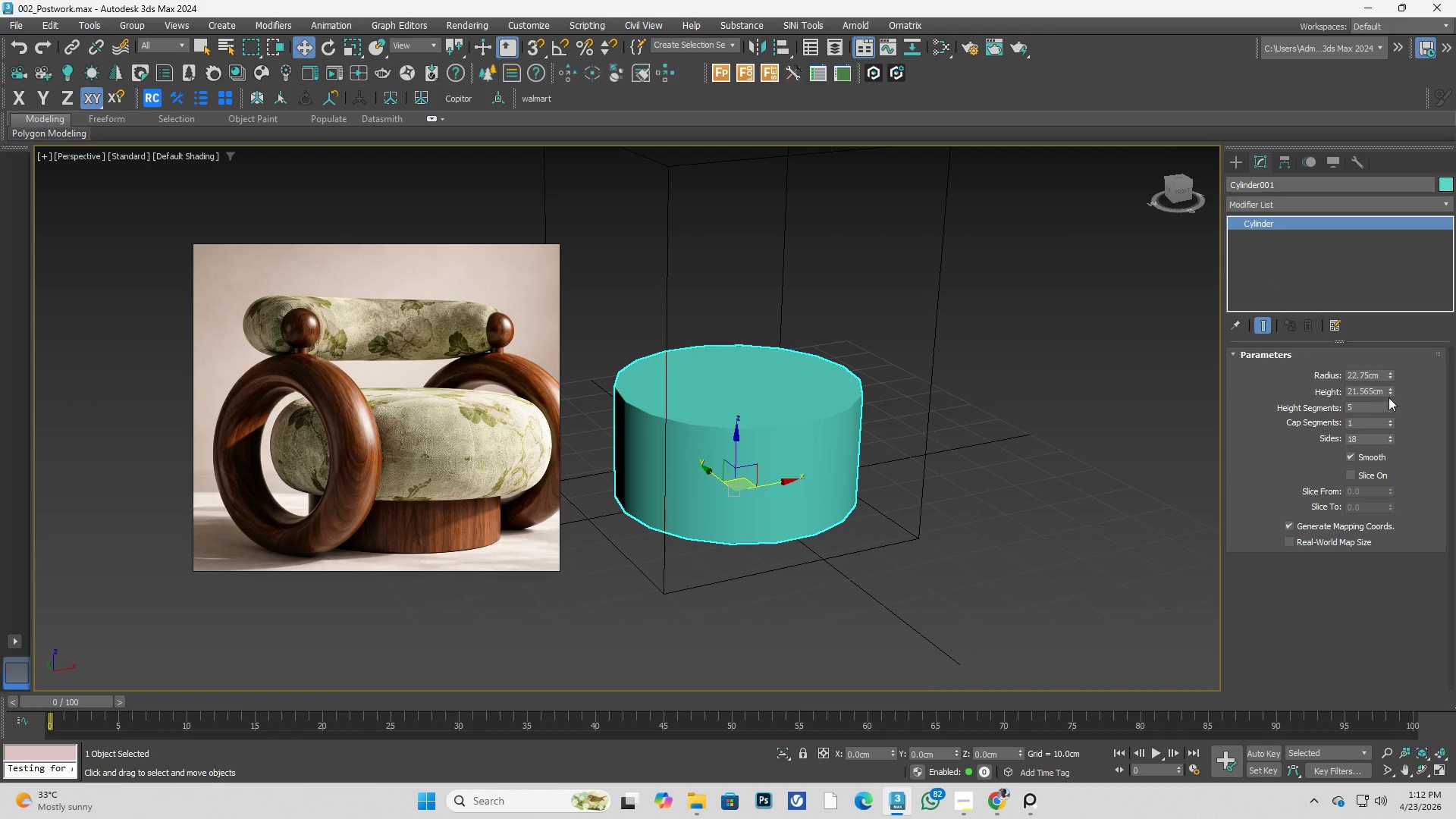 
hold_key(key=AltLeft, duration=0.94)
left_click_drag(start_coordinate=[1390, 393], to_coordinate=[1382, 598])
 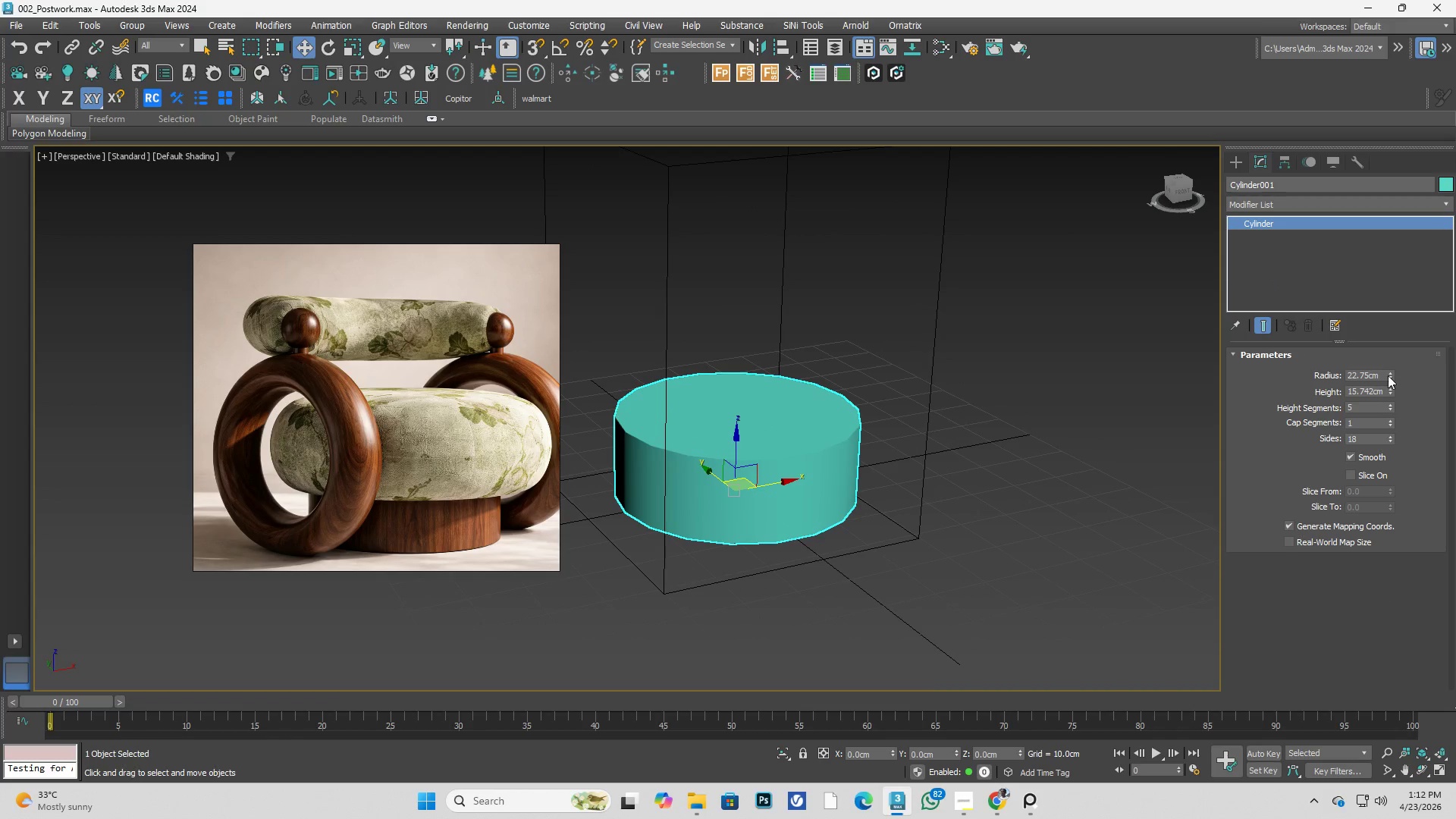 
hold_key(key=AltLeft, duration=0.75)
left_click_drag(start_coordinate=[1388, 375], to_coordinate=[1377, 290])
 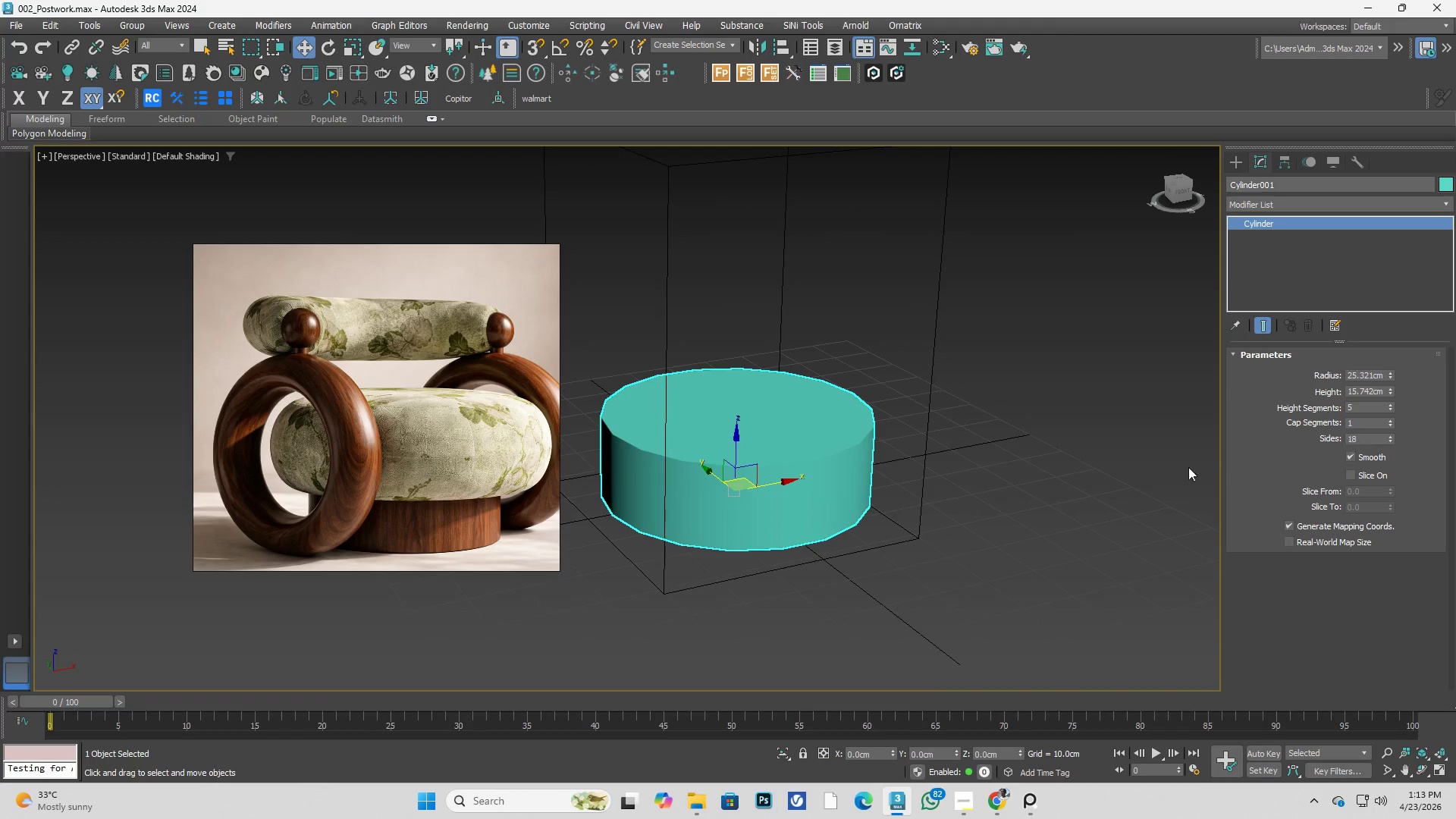 
hold_key(key=AltLeft, duration=1.2)
 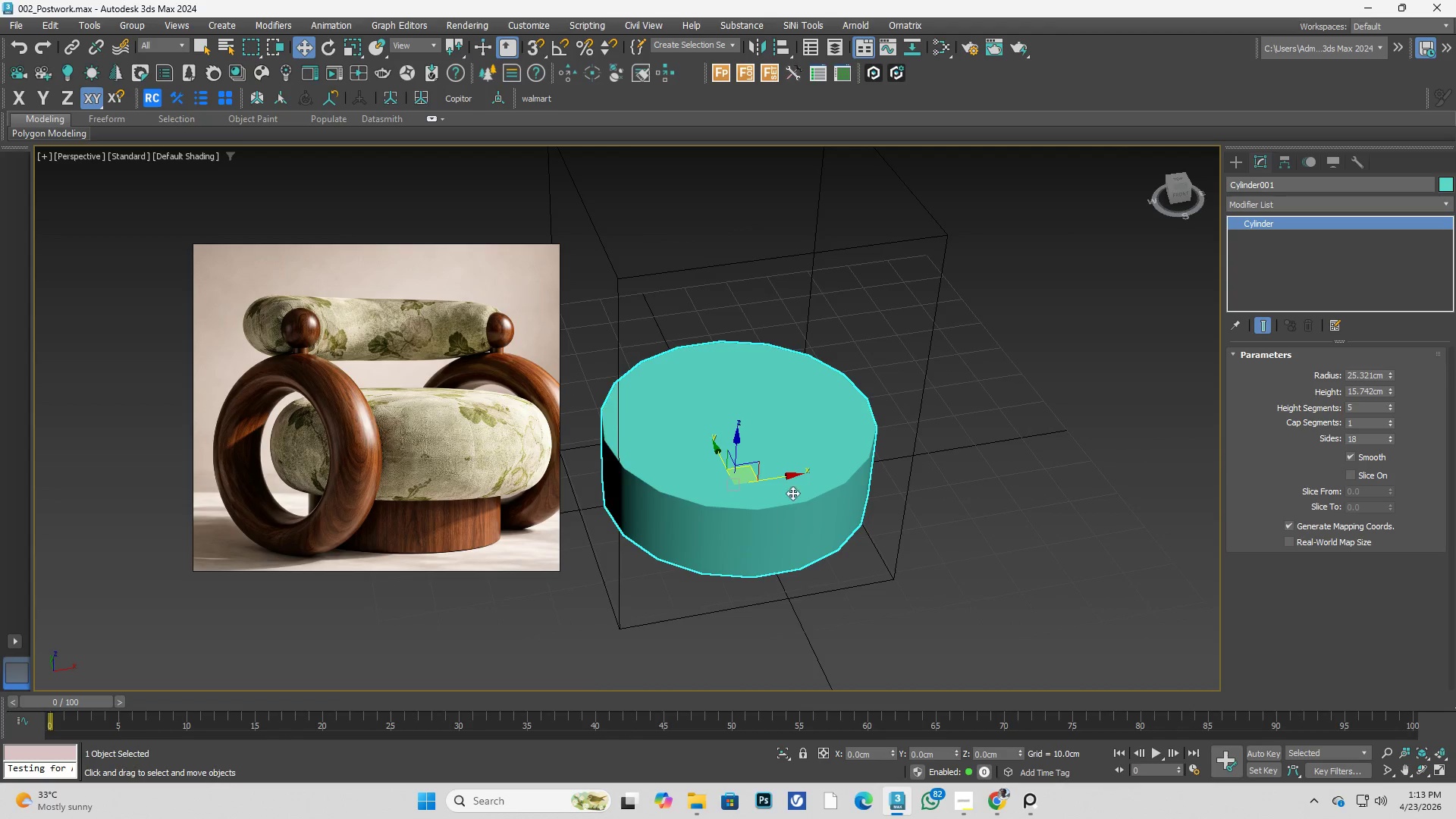 
hold_key(key=AltLeft, duration=0.38)
 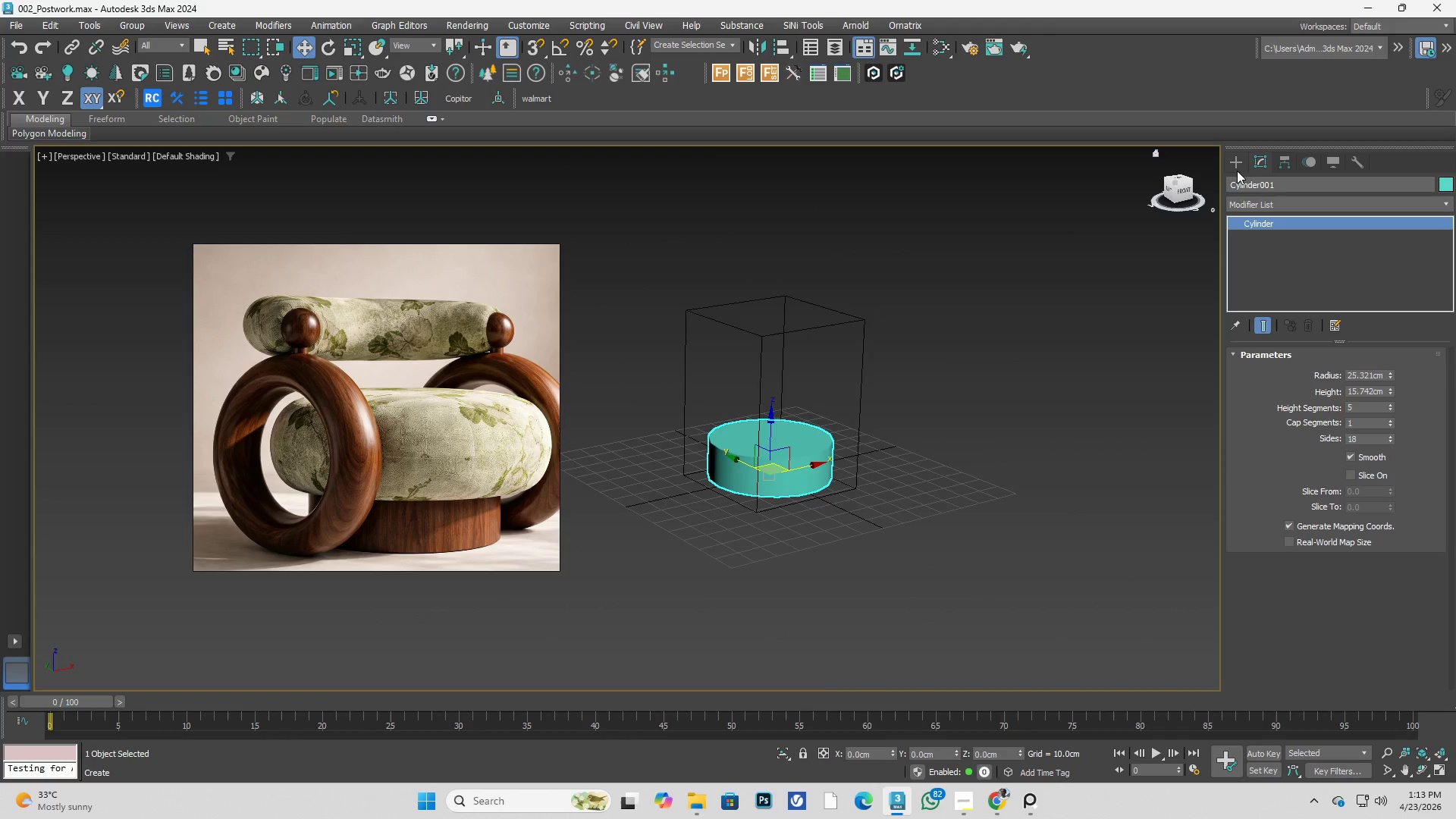 
scroll: coordinate [800, 460], scroll_direction: down, amount: 2.0
 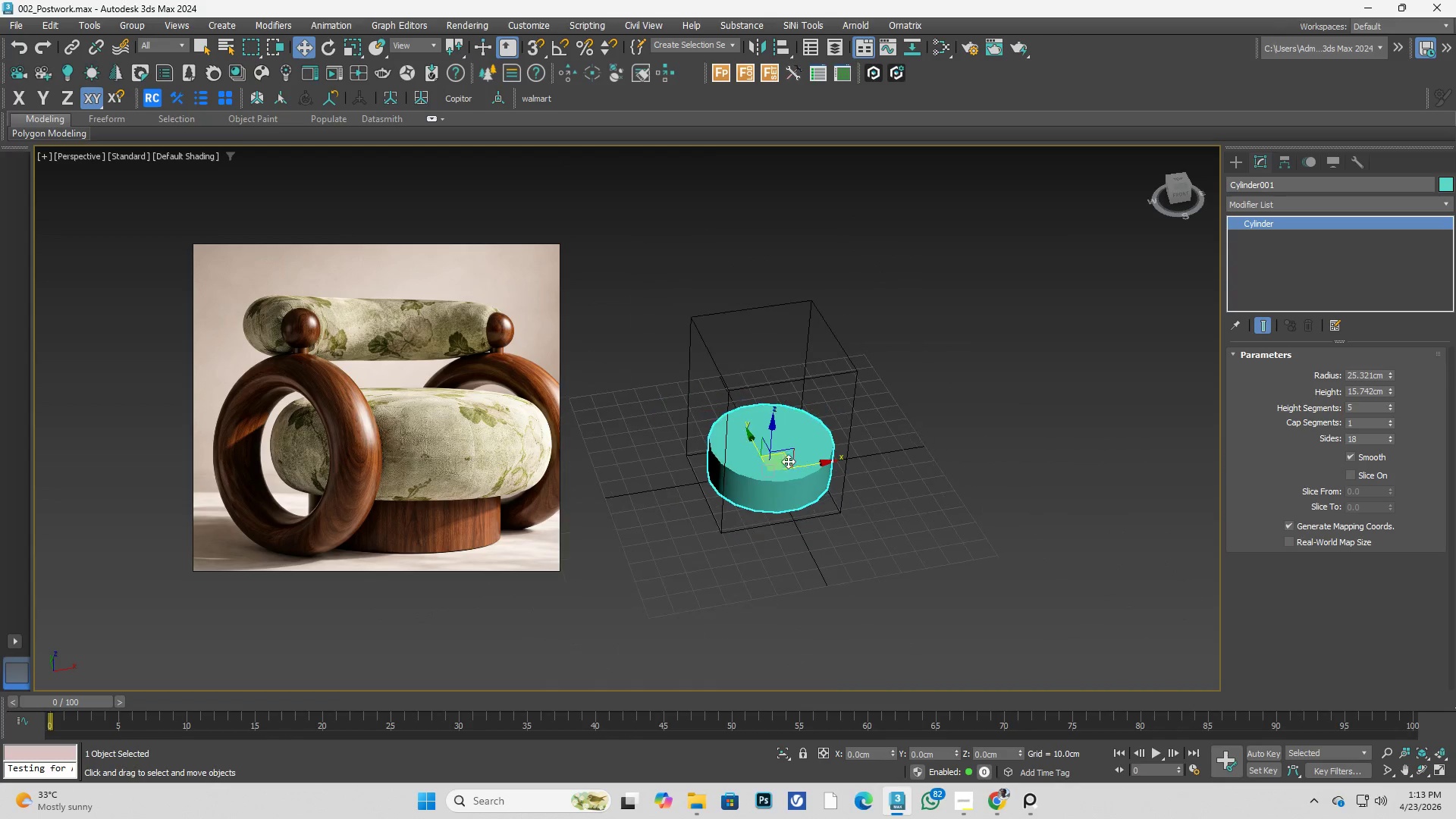 
left_click([1235, 164])
 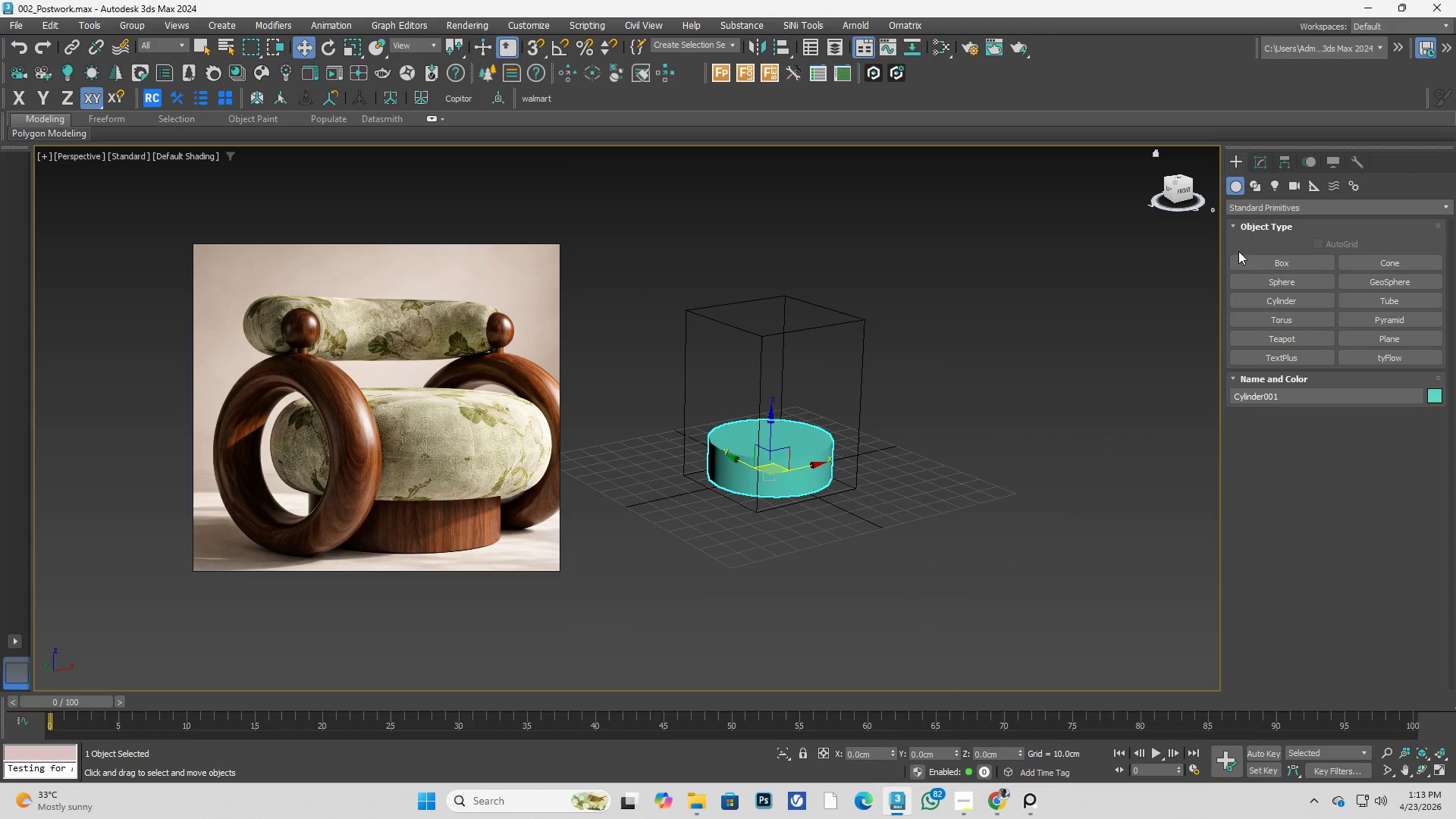 
key(Alt+AltLeft)
 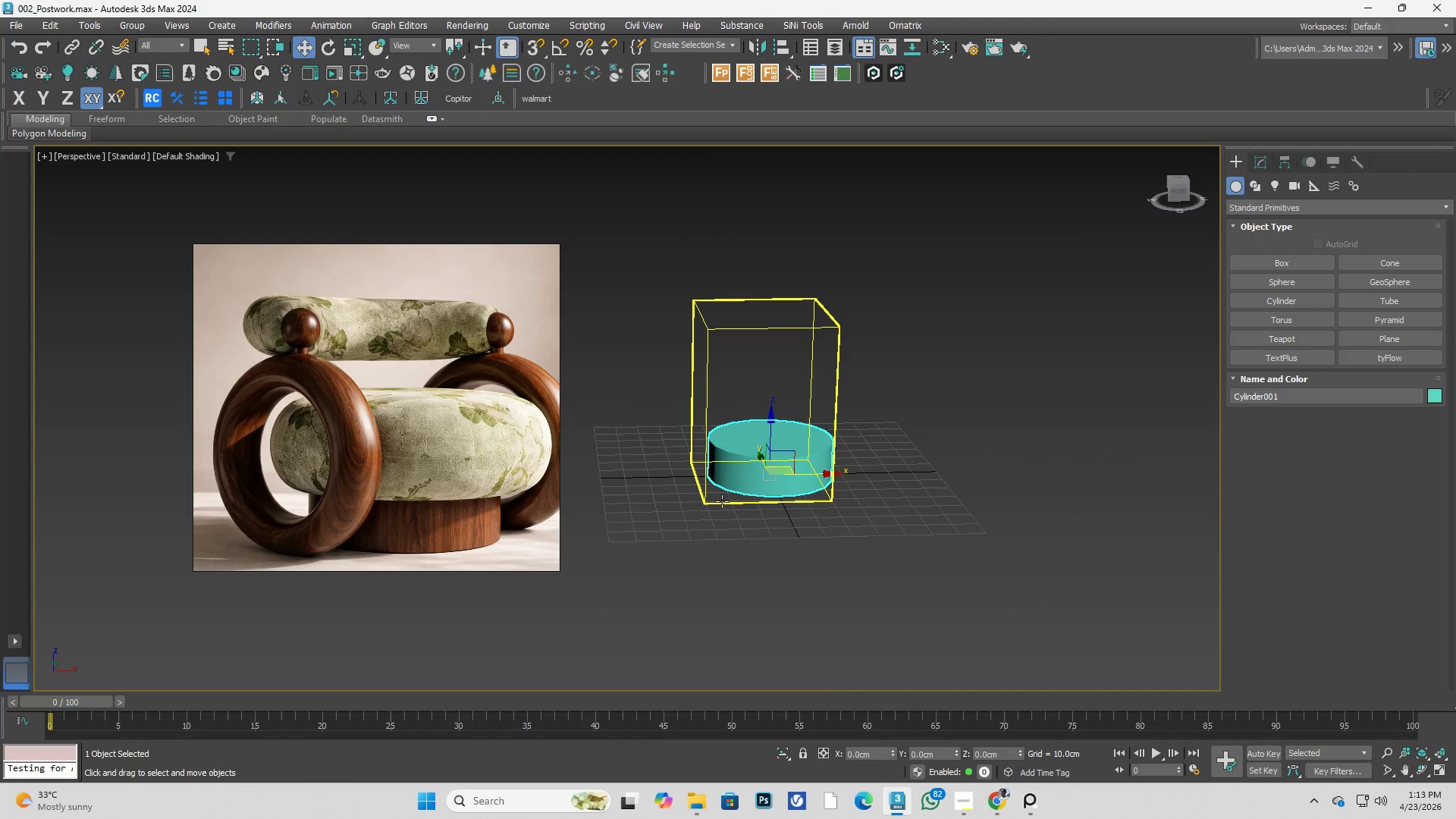 
type(ff)
 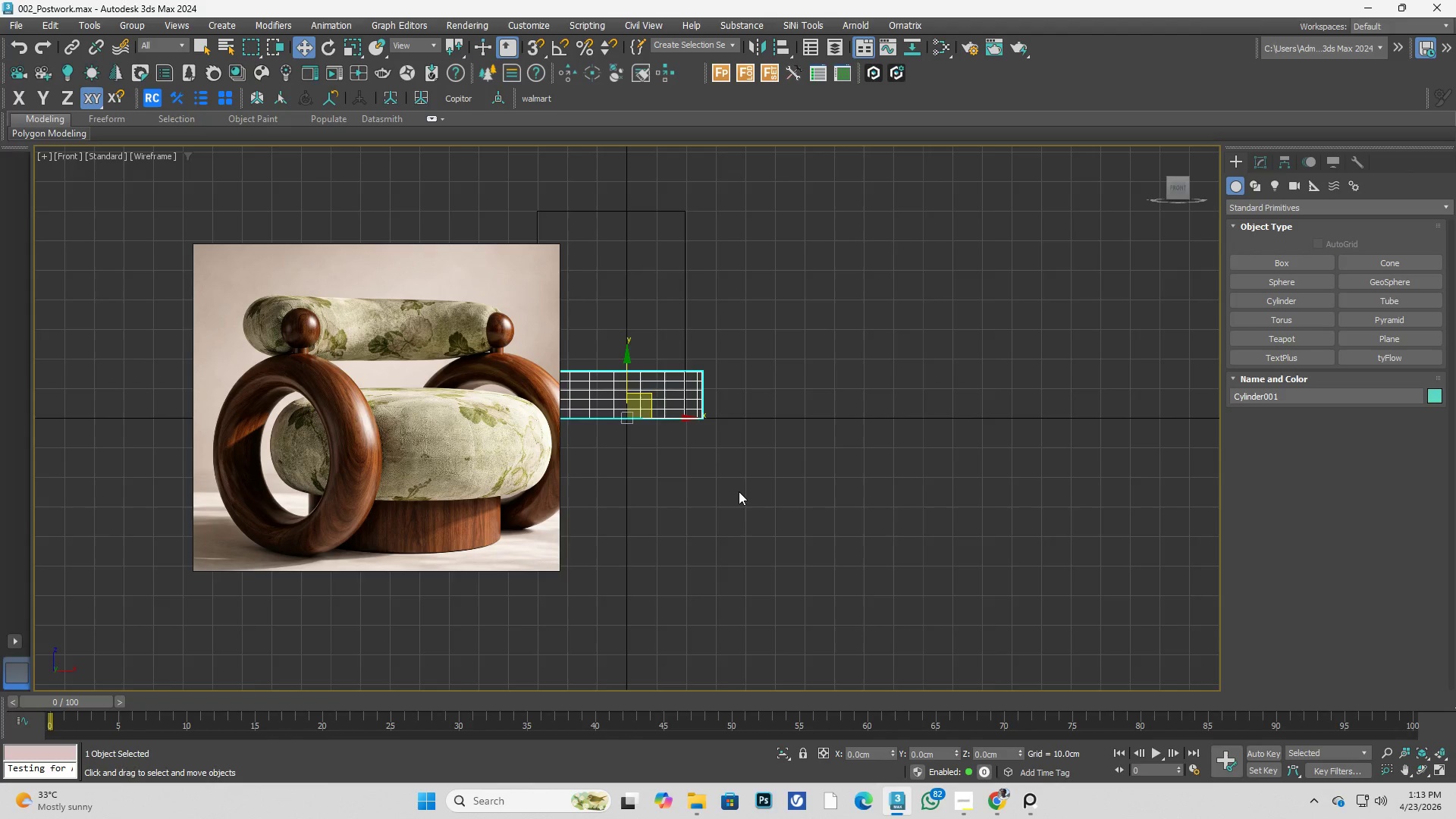 
scroll: coordinate [683, 454], scroll_direction: up, amount: 1.0
 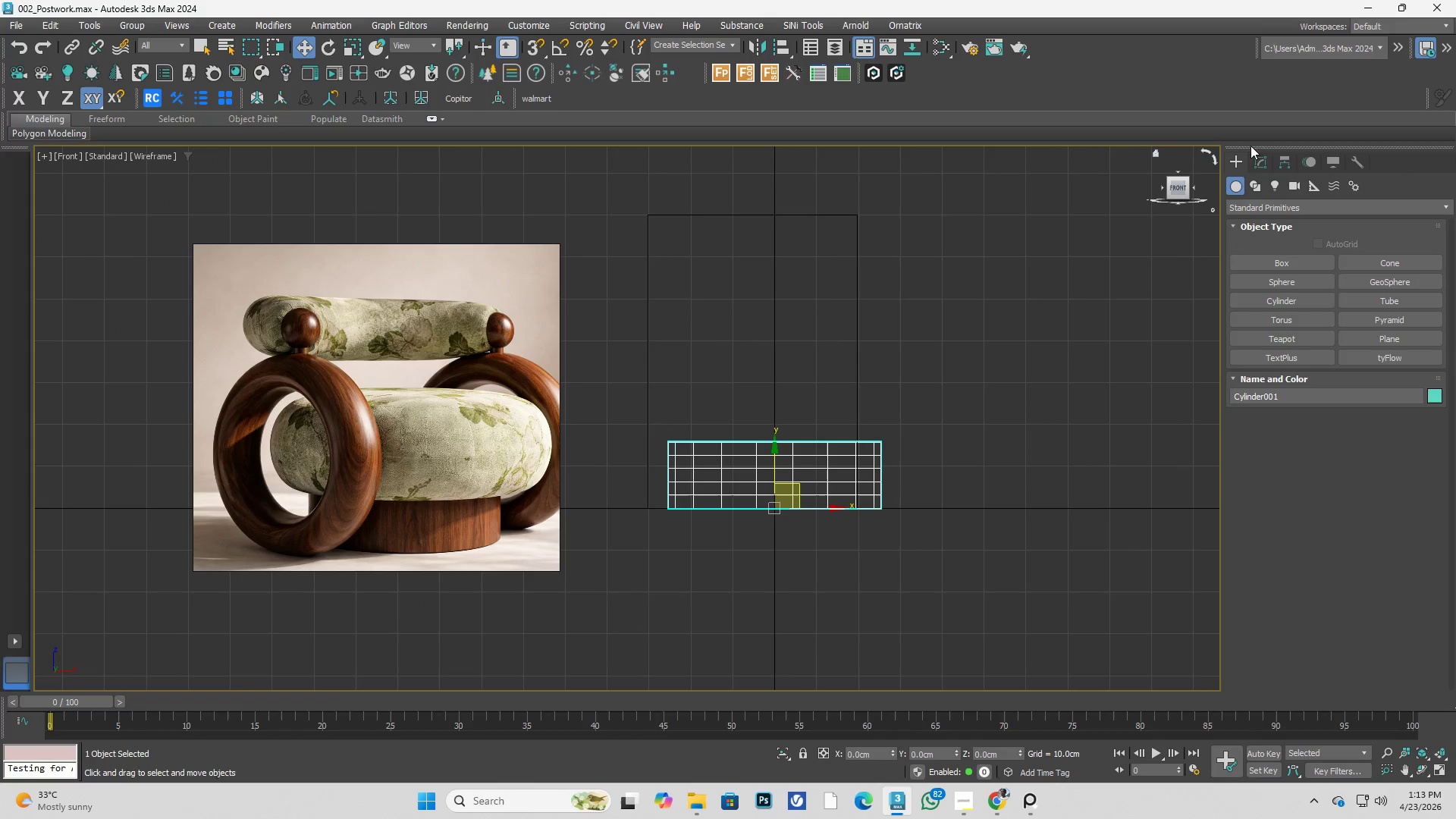 
left_click([1254, 162])
 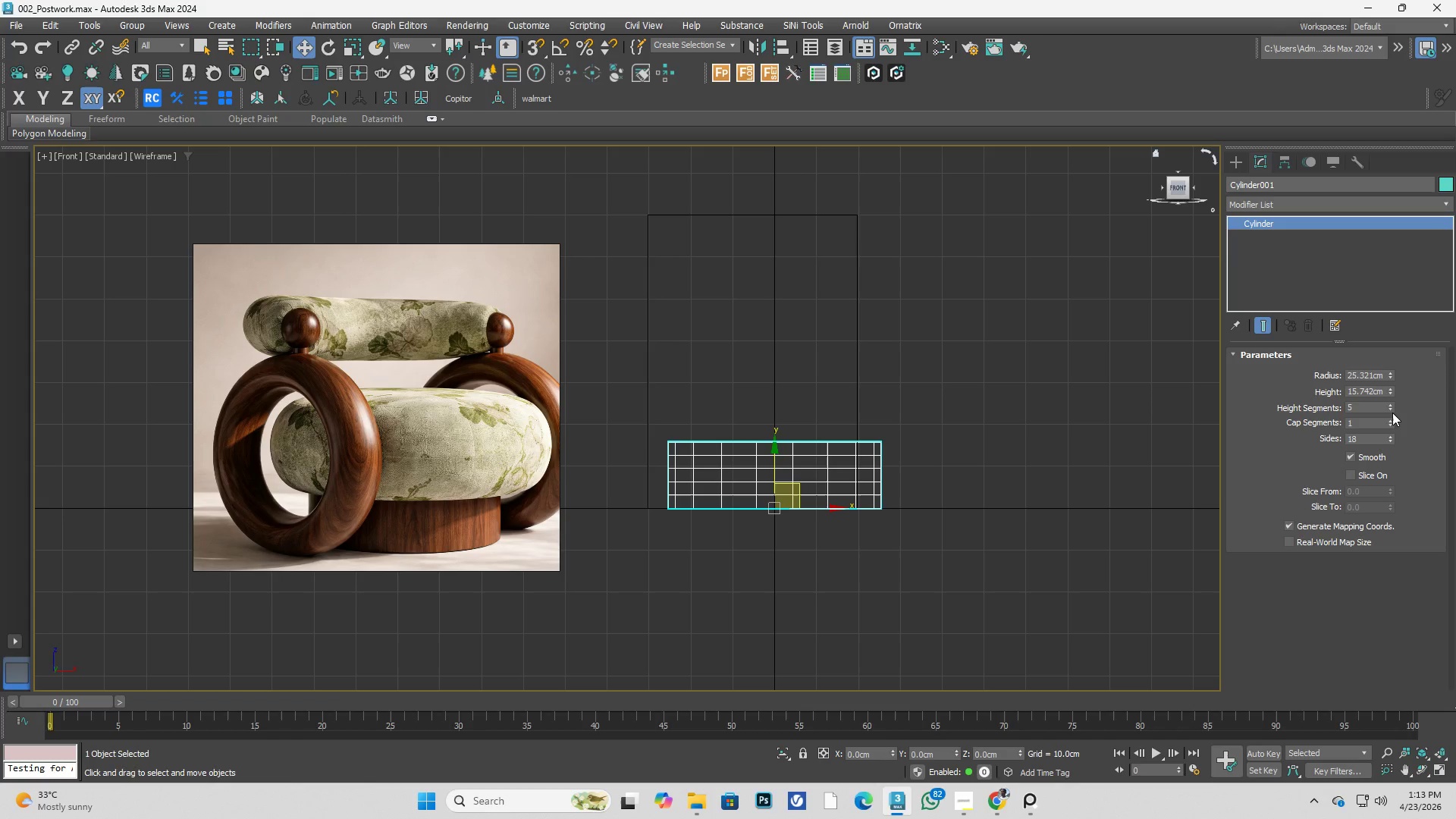 
double_click([1392, 411])
 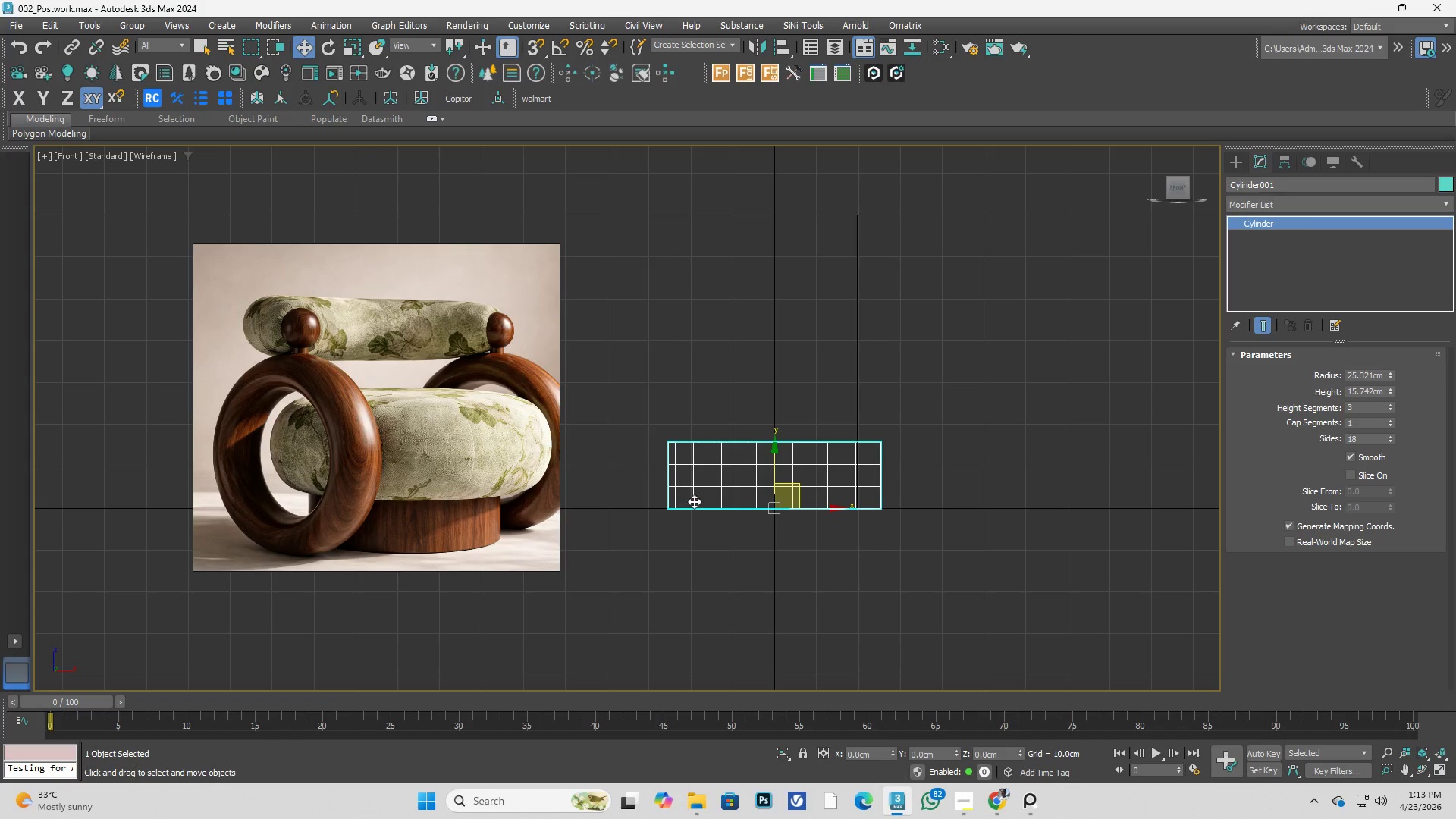 
hold_key(key=ShiftLeft, duration=0.5)
 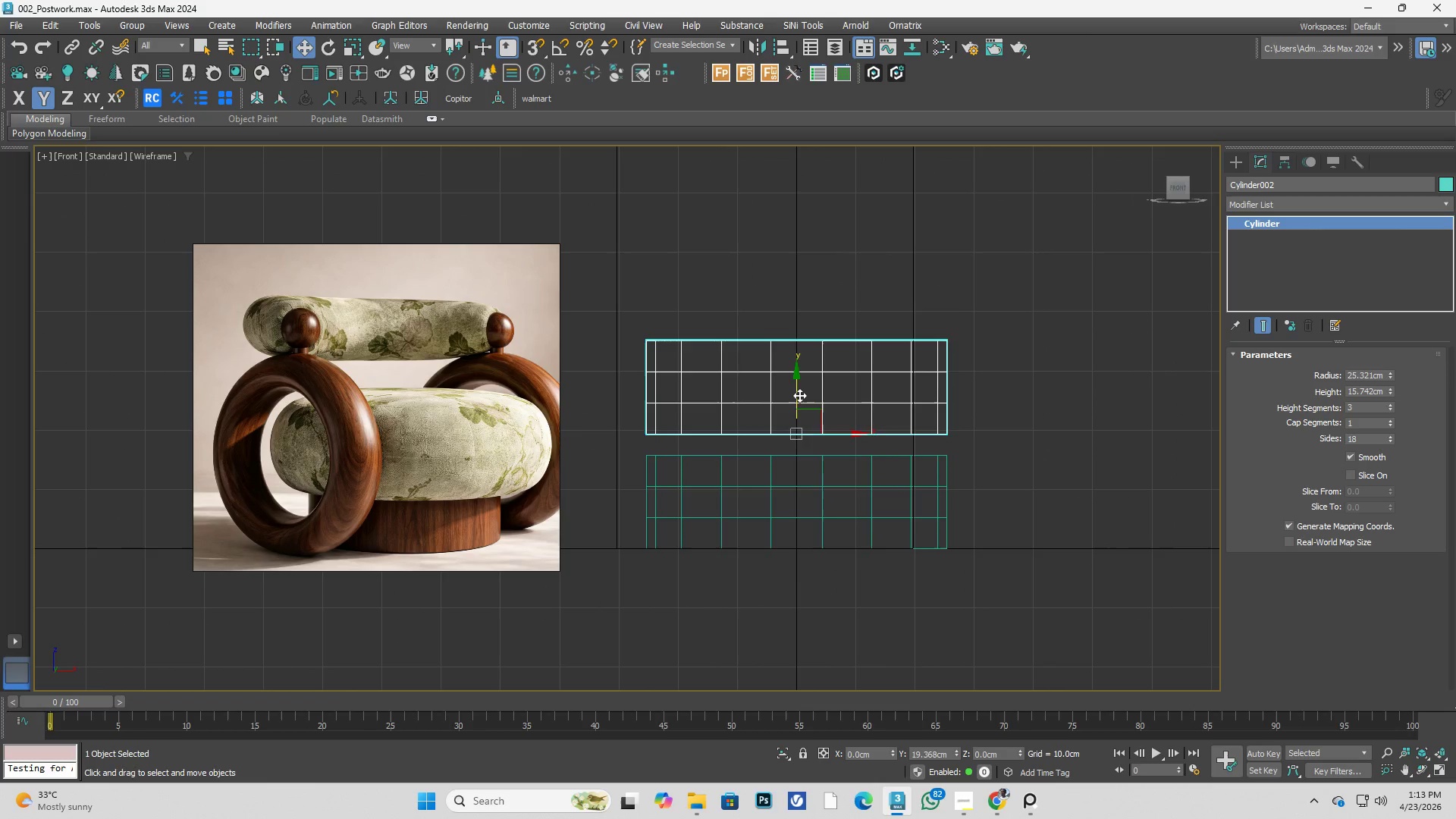 
scroll: coordinate [797, 509], scroll_direction: up, amount: 1.0
 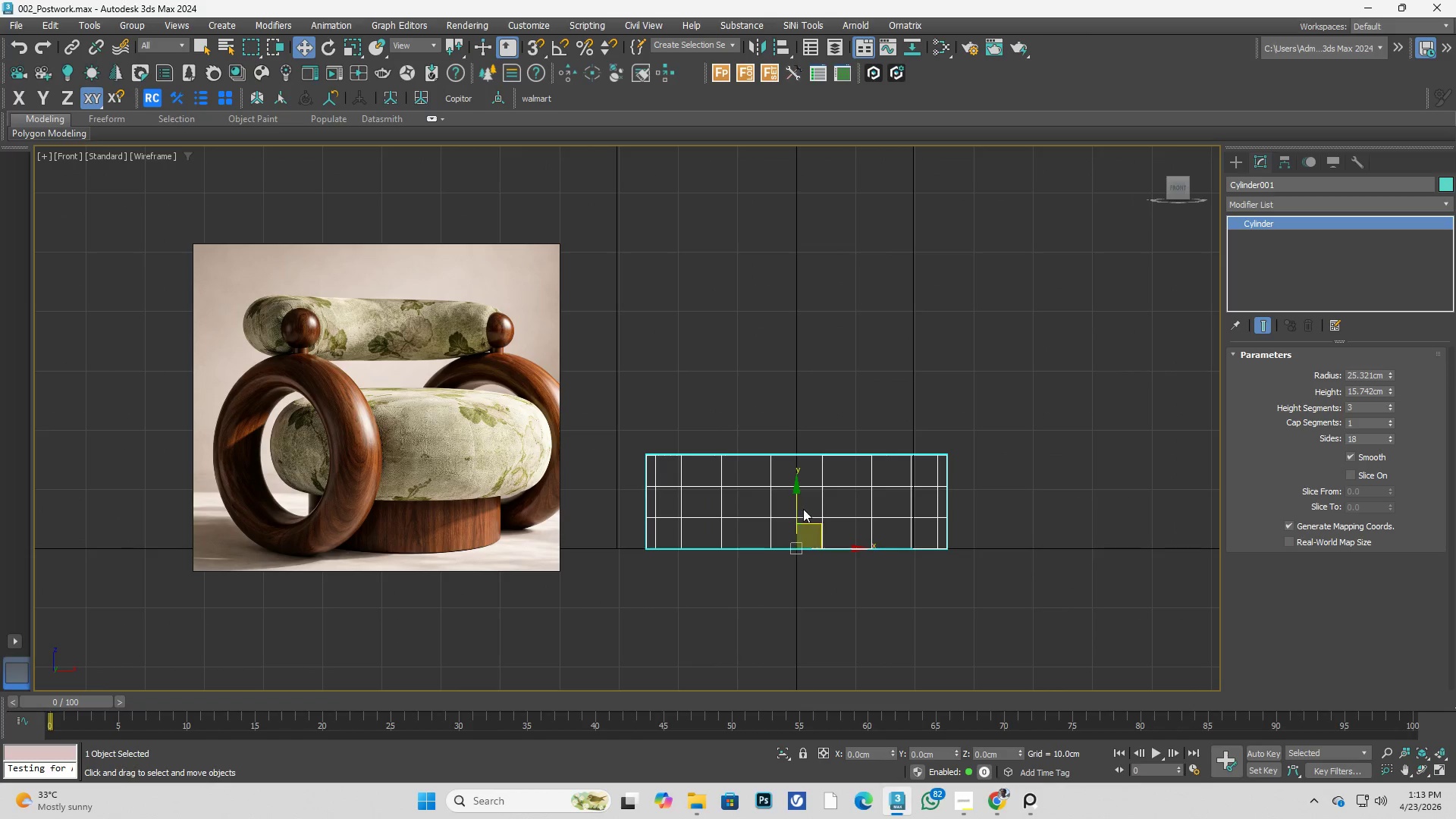 
left_click_drag(start_coordinate=[793, 510], to_coordinate=[778, 446])
 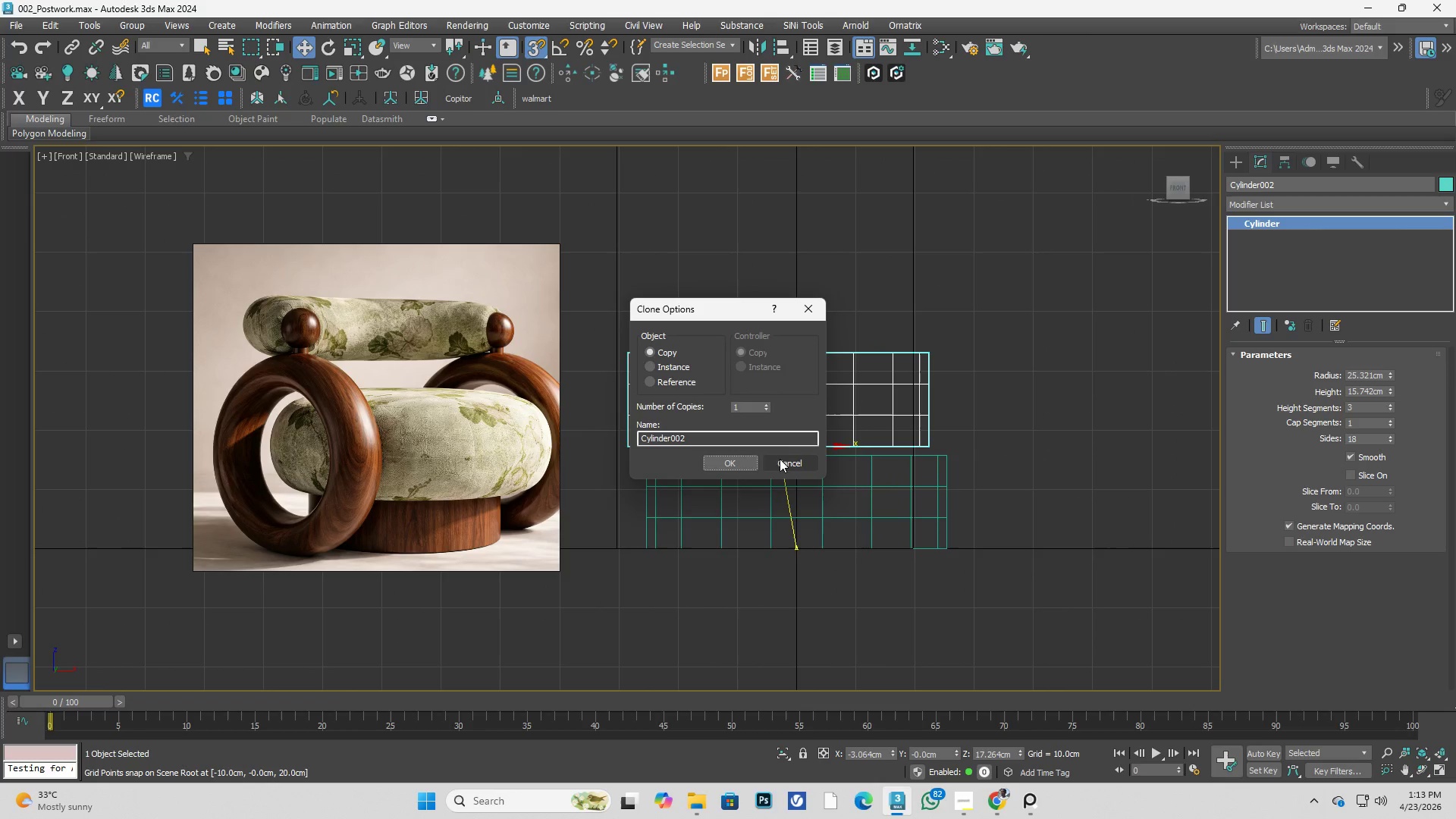 
type(sss)
 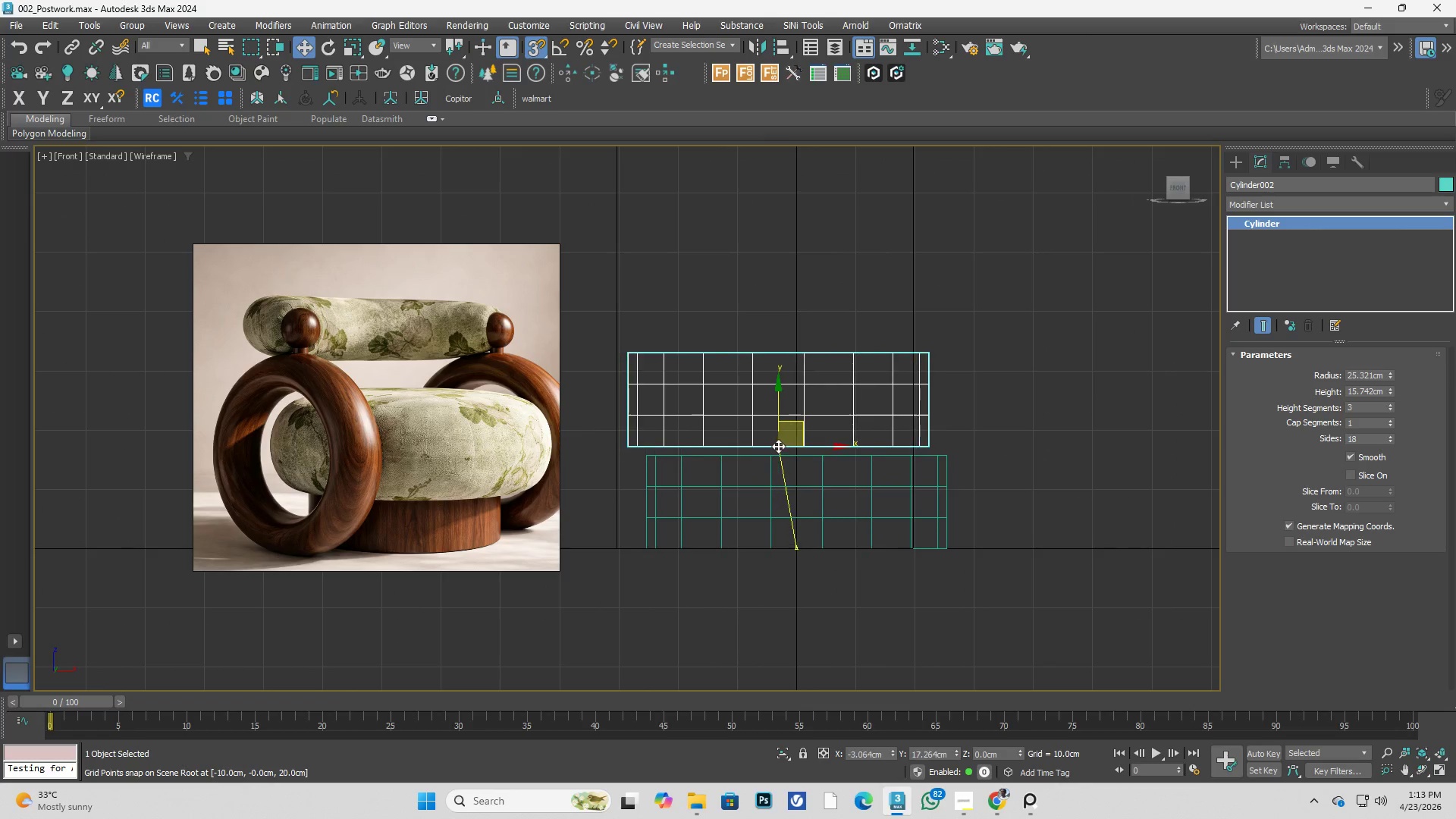 
key(Control+Z)
 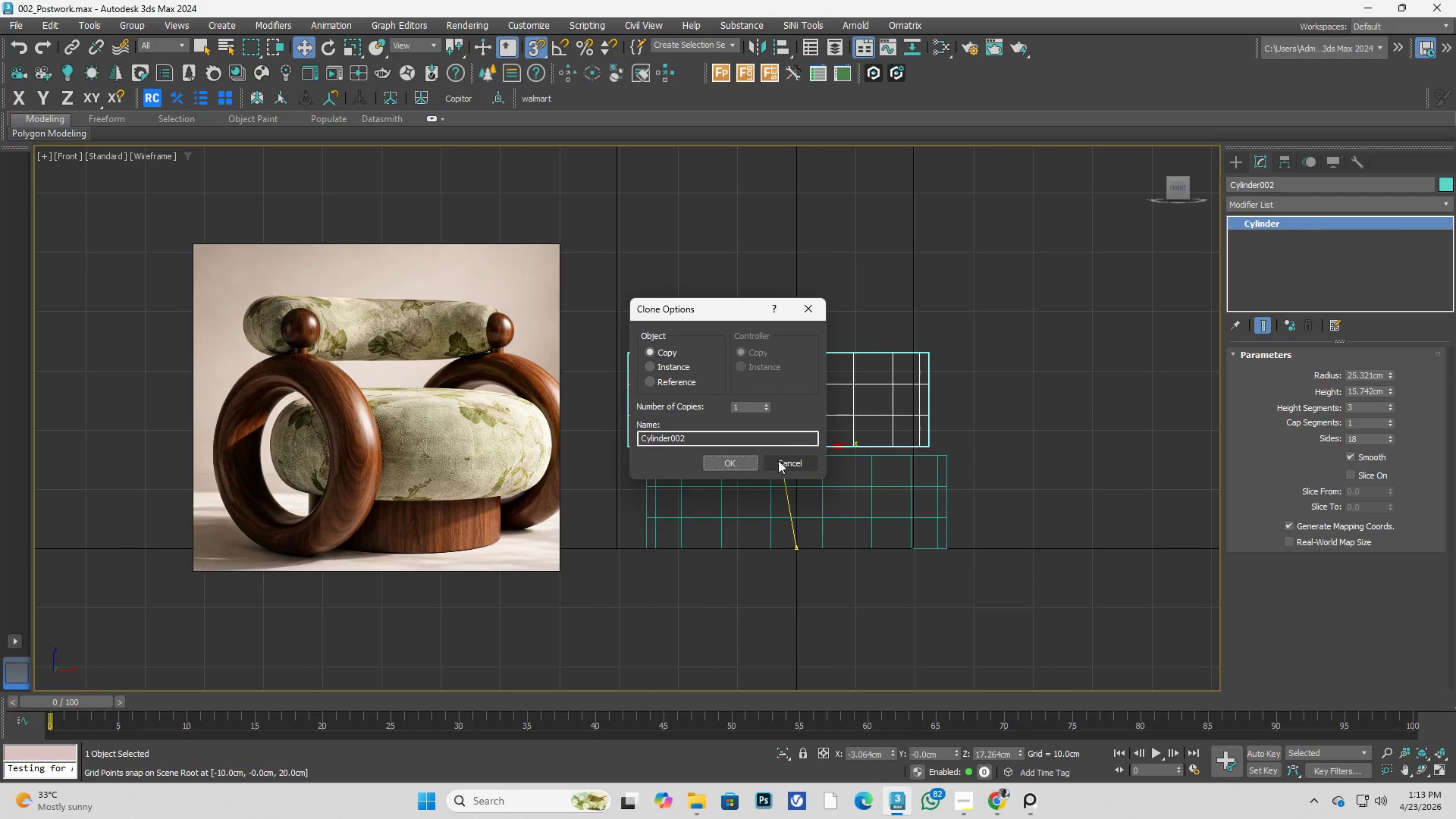 
left_click([786, 460])
 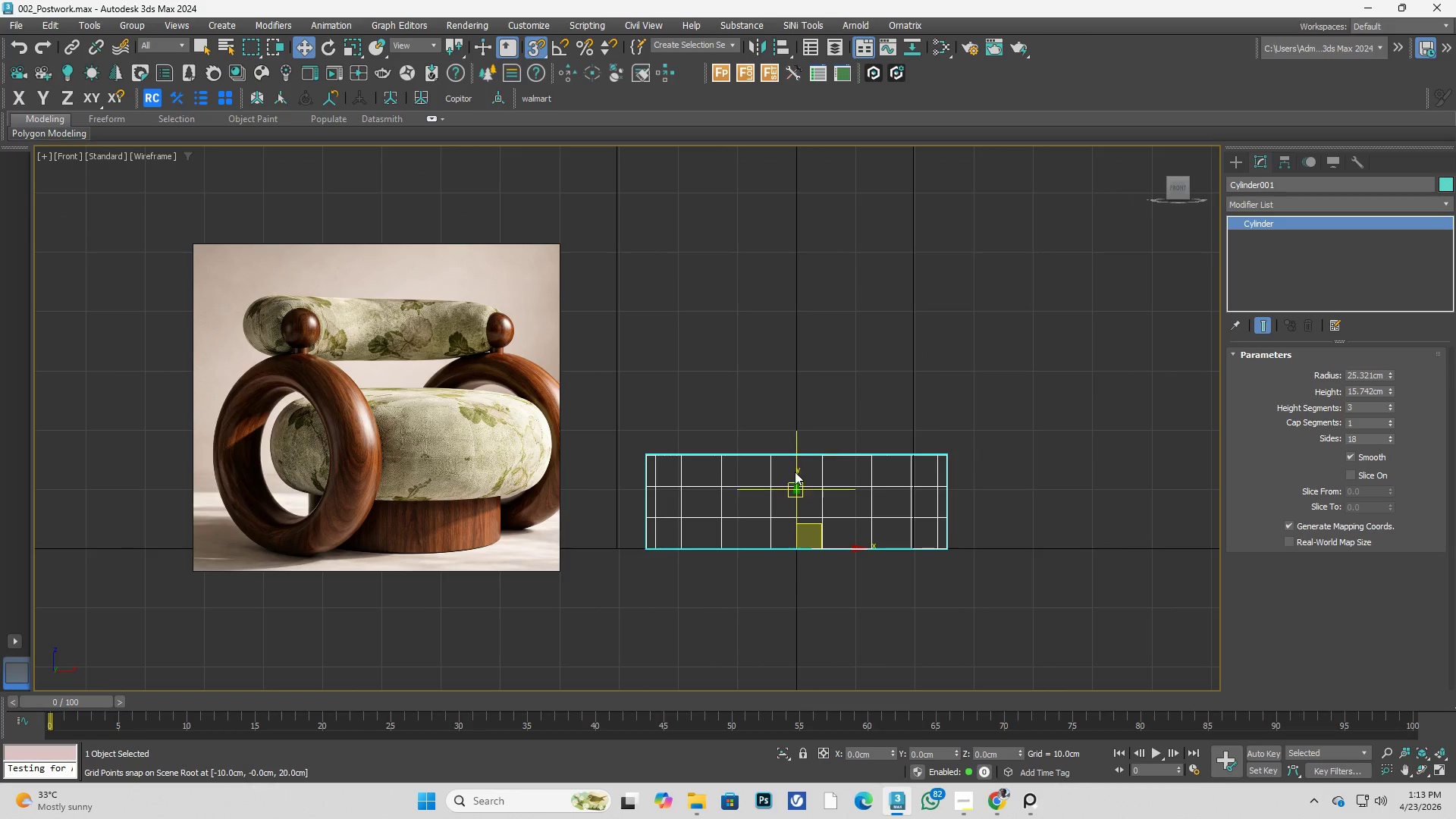 
hold_key(key=ShiftLeft, duration=0.36)
right_click([796, 479])
 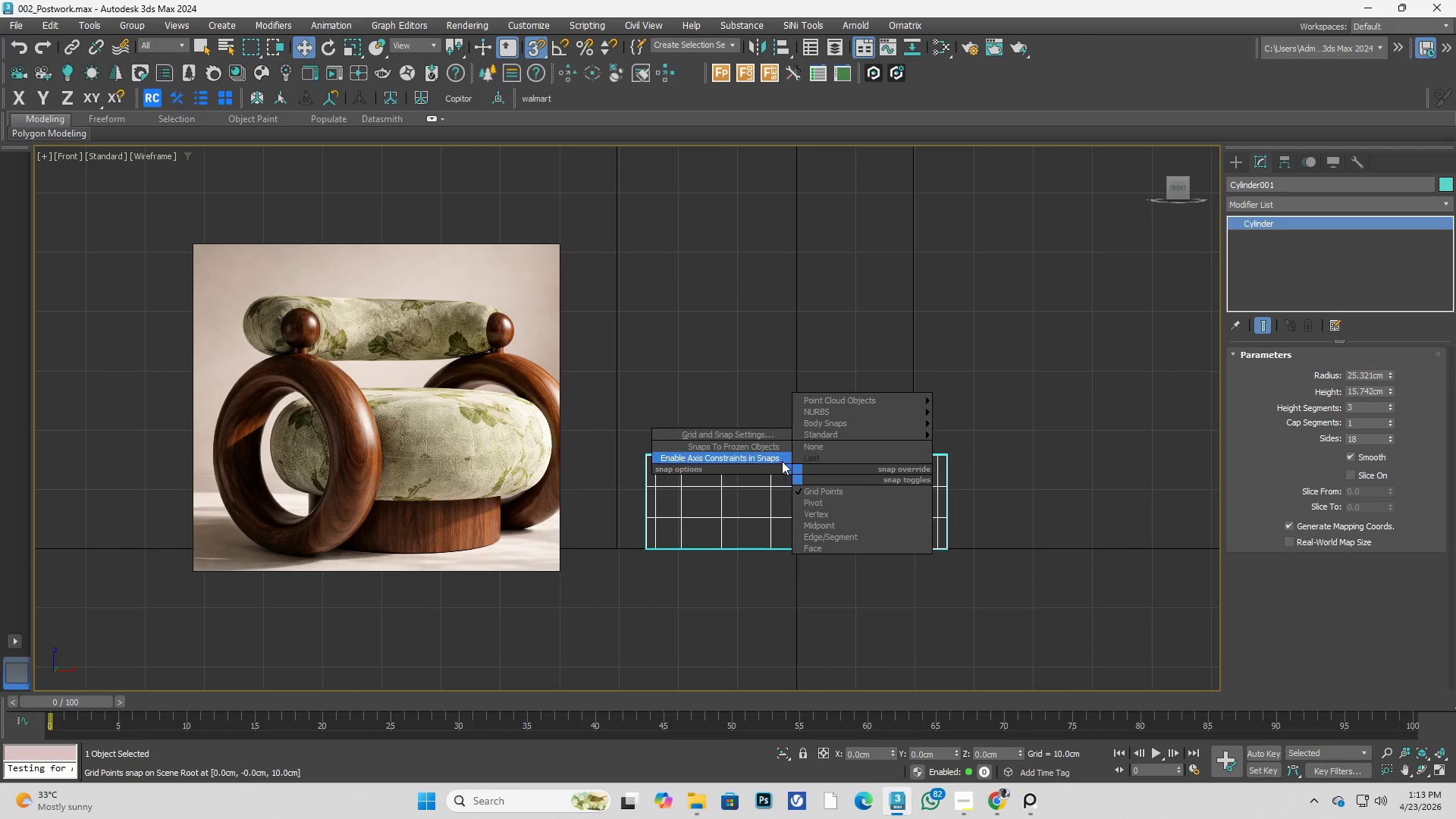 
left_click([783, 460])
 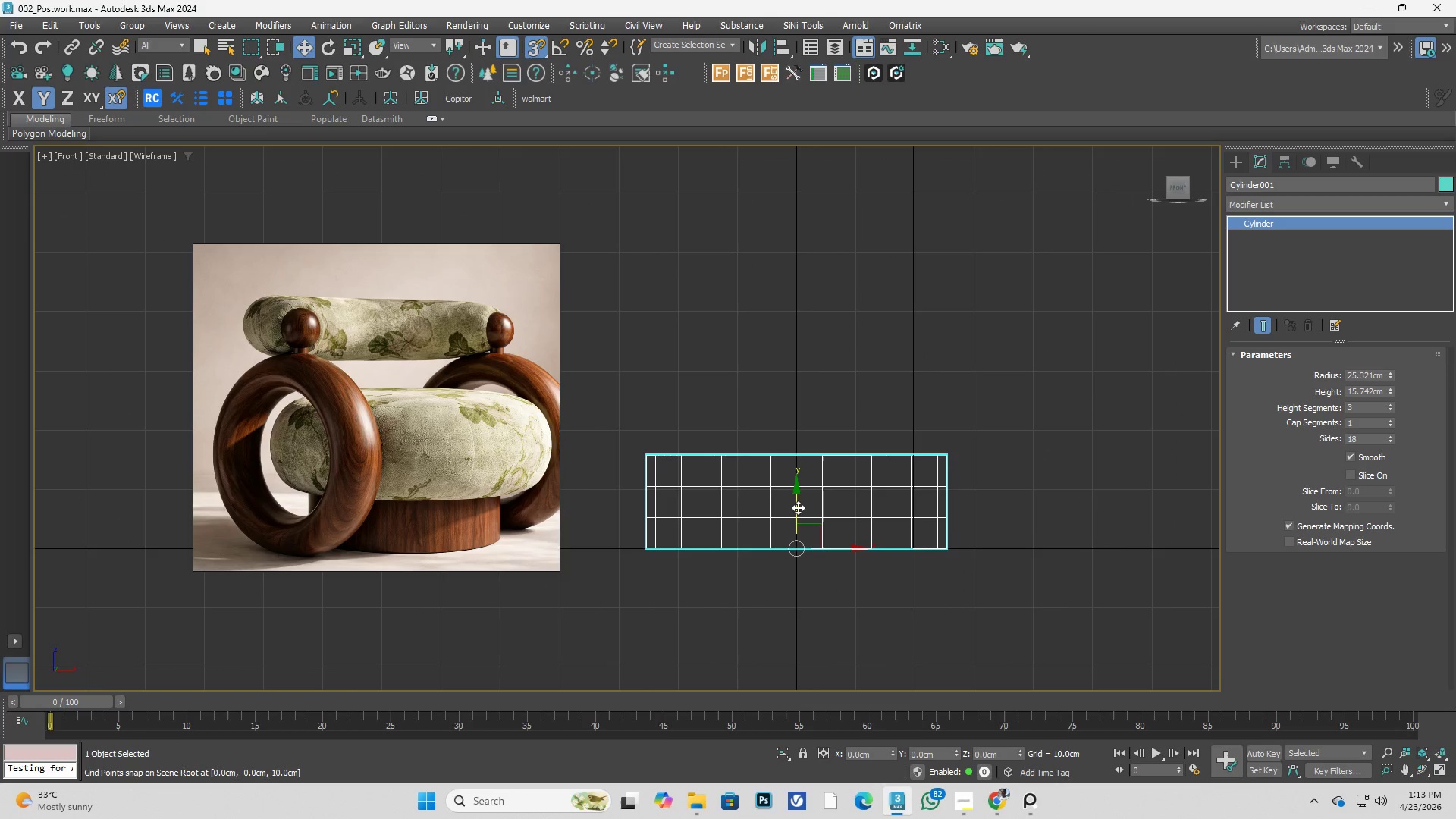 
key(Shift+ShiftLeft)
 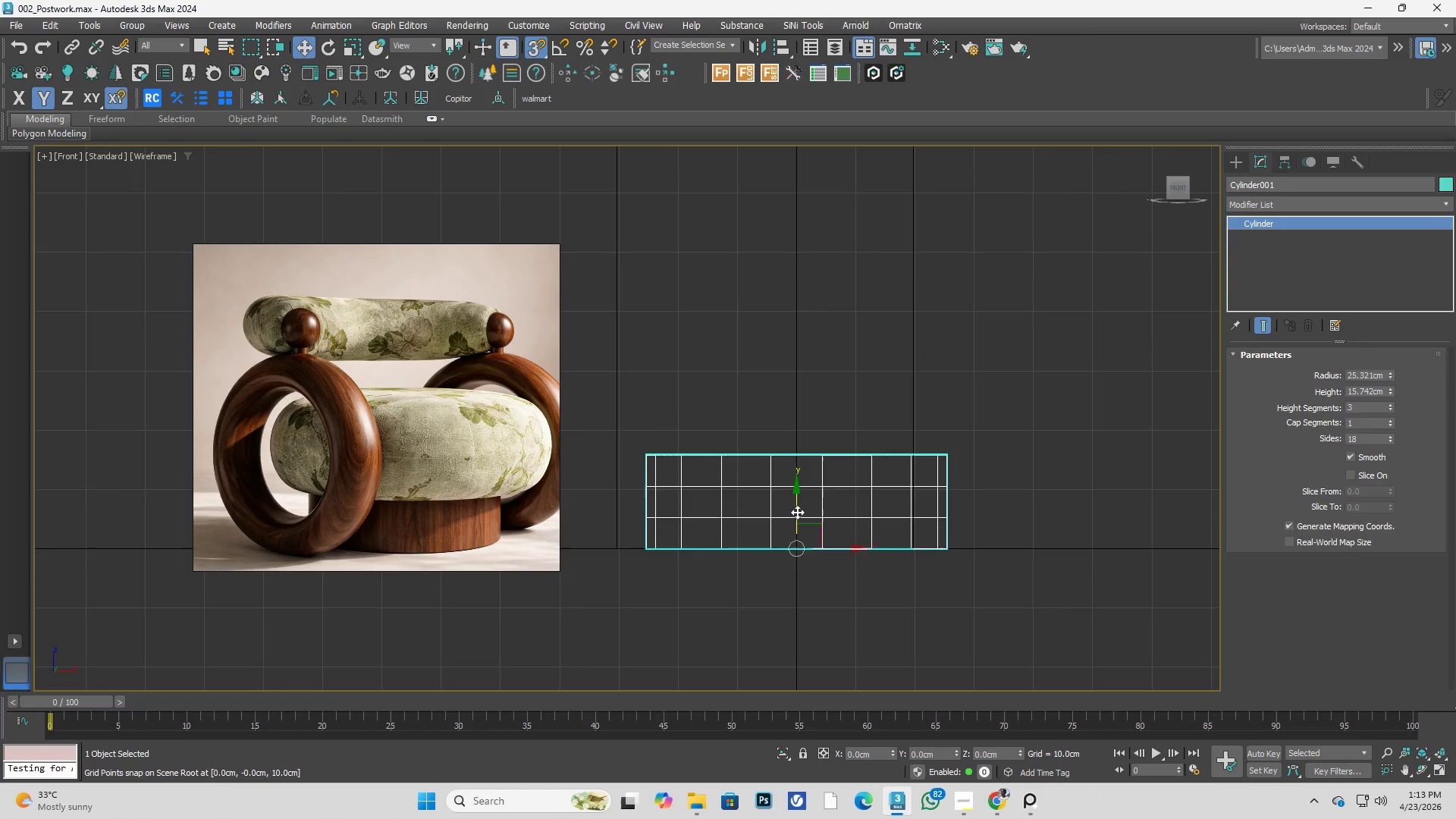 
left_click_drag(start_coordinate=[797, 512], to_coordinate=[881, 344])
 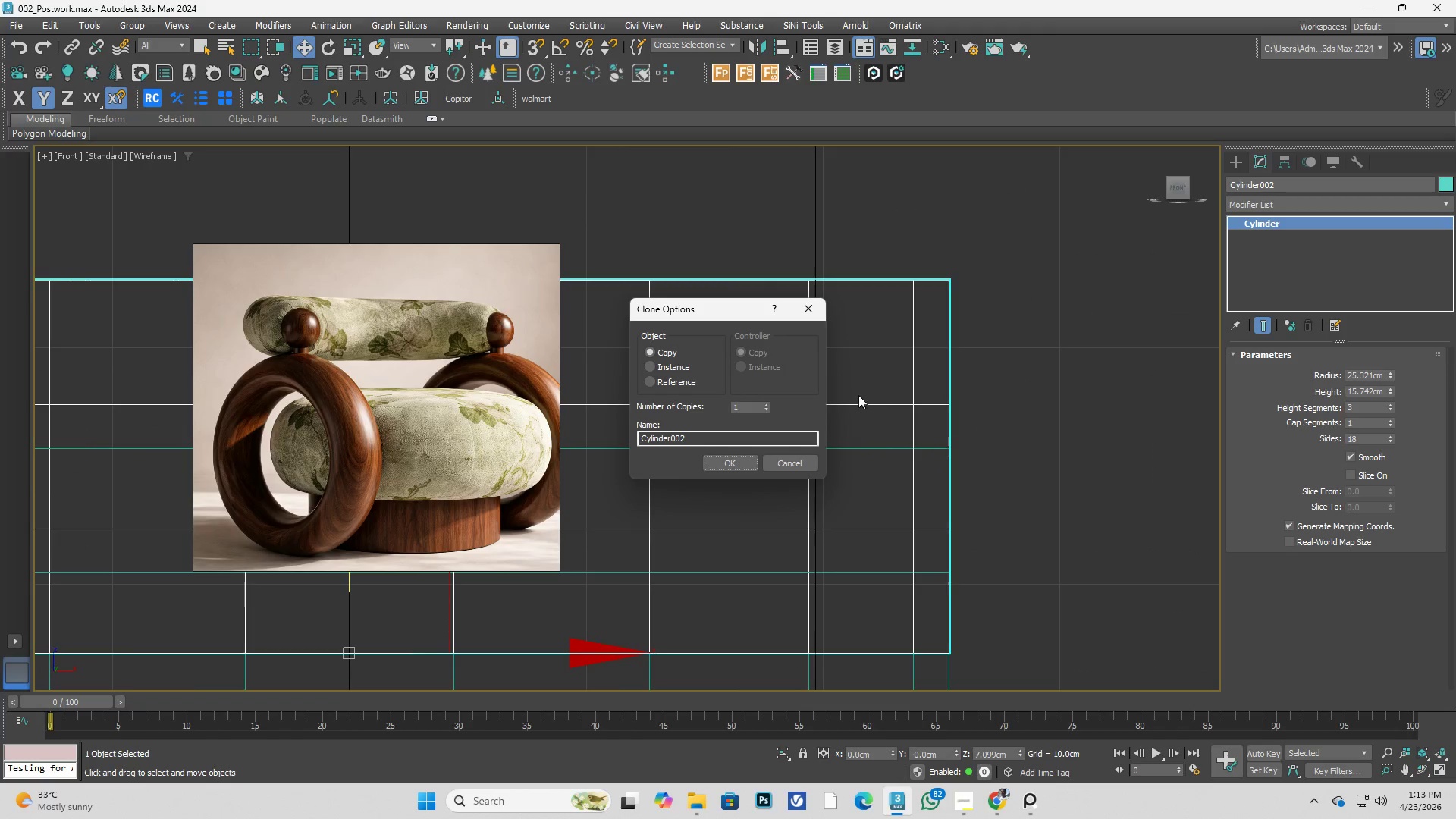 
scroll: coordinate [946, 457], scroll_direction: up, amount: 4.0
 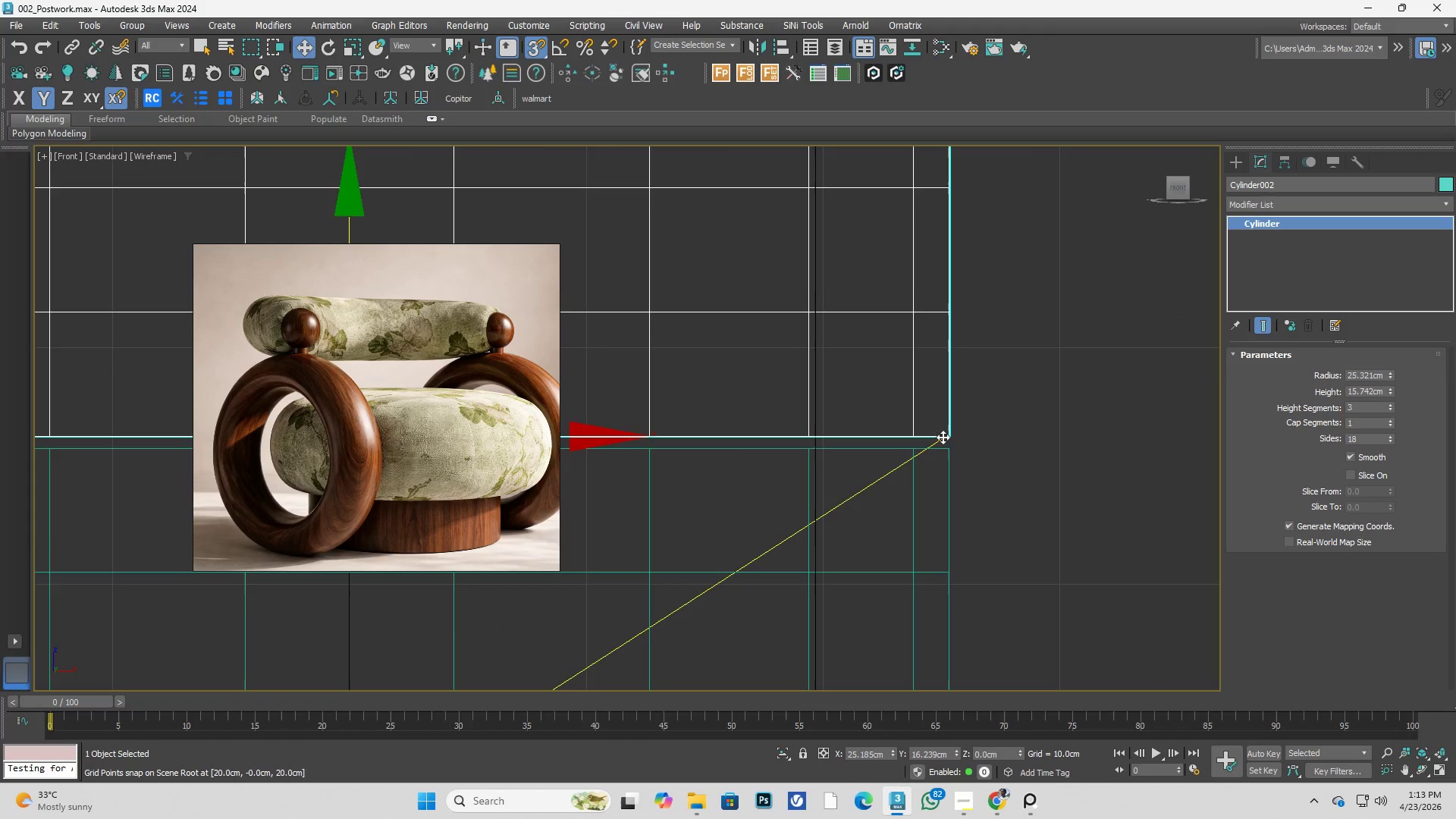 
key(S)
 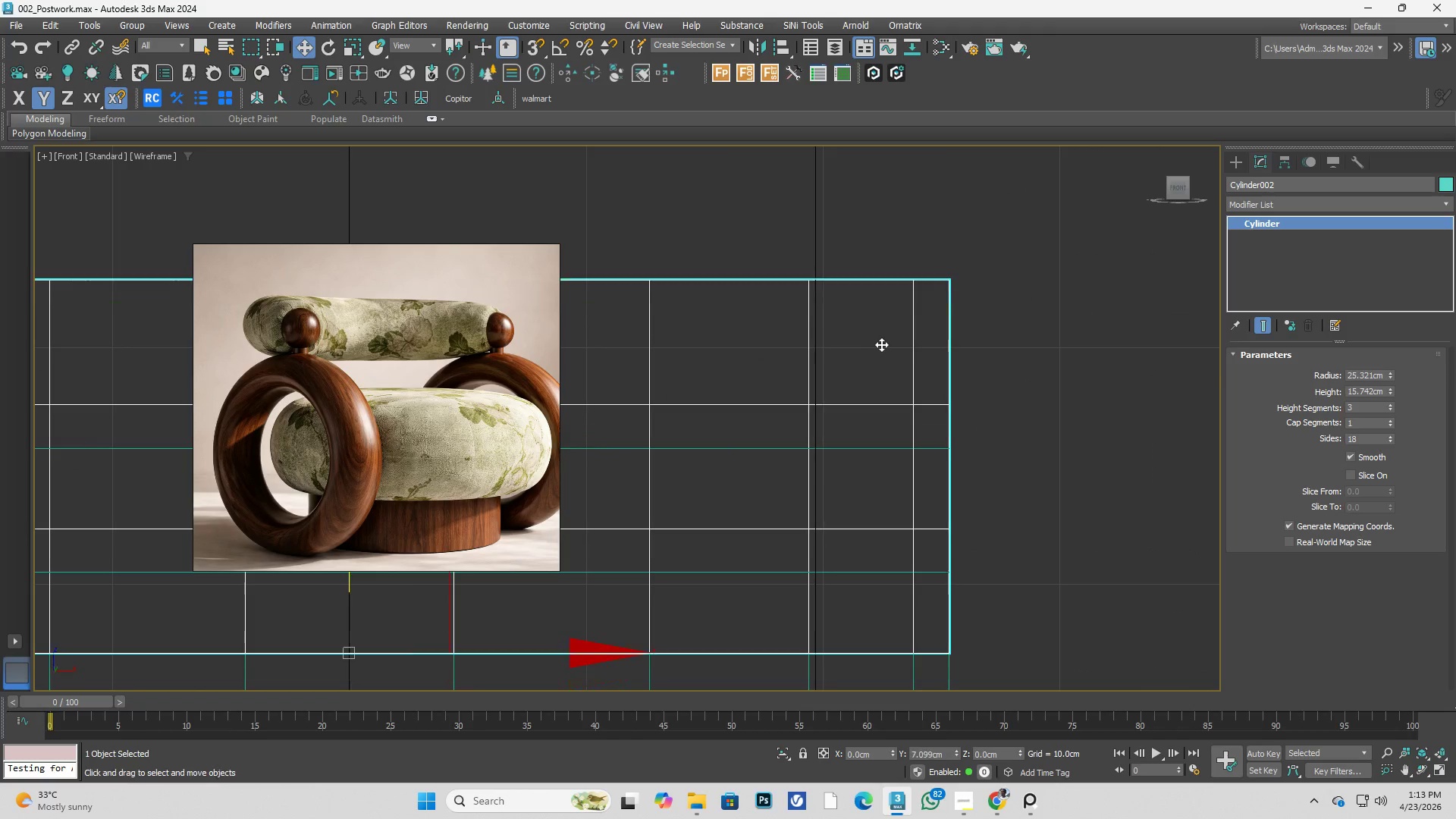 
scroll: coordinate [893, 377], scroll_direction: down, amount: 4.0
 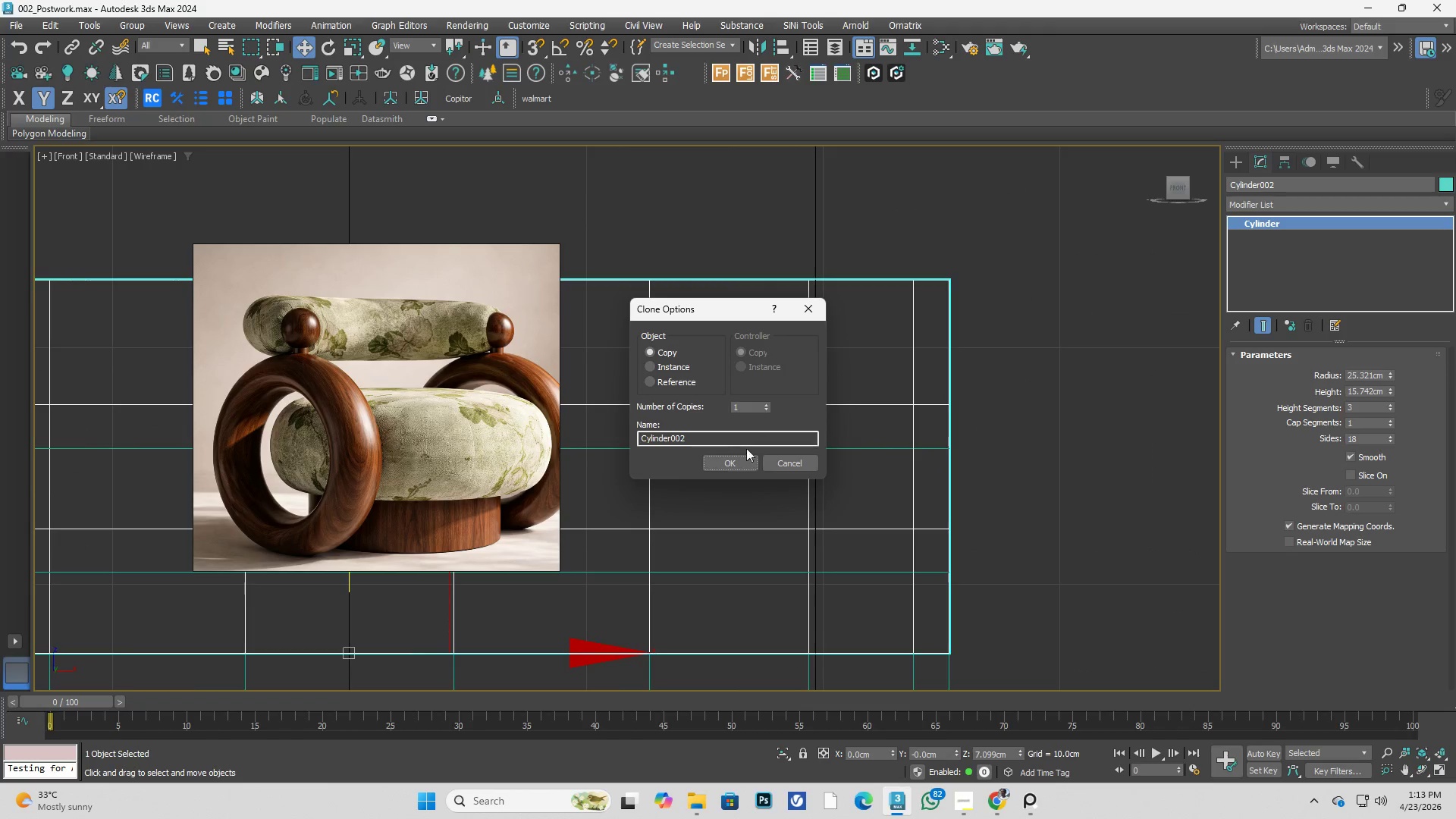 
left_click([737, 456])
 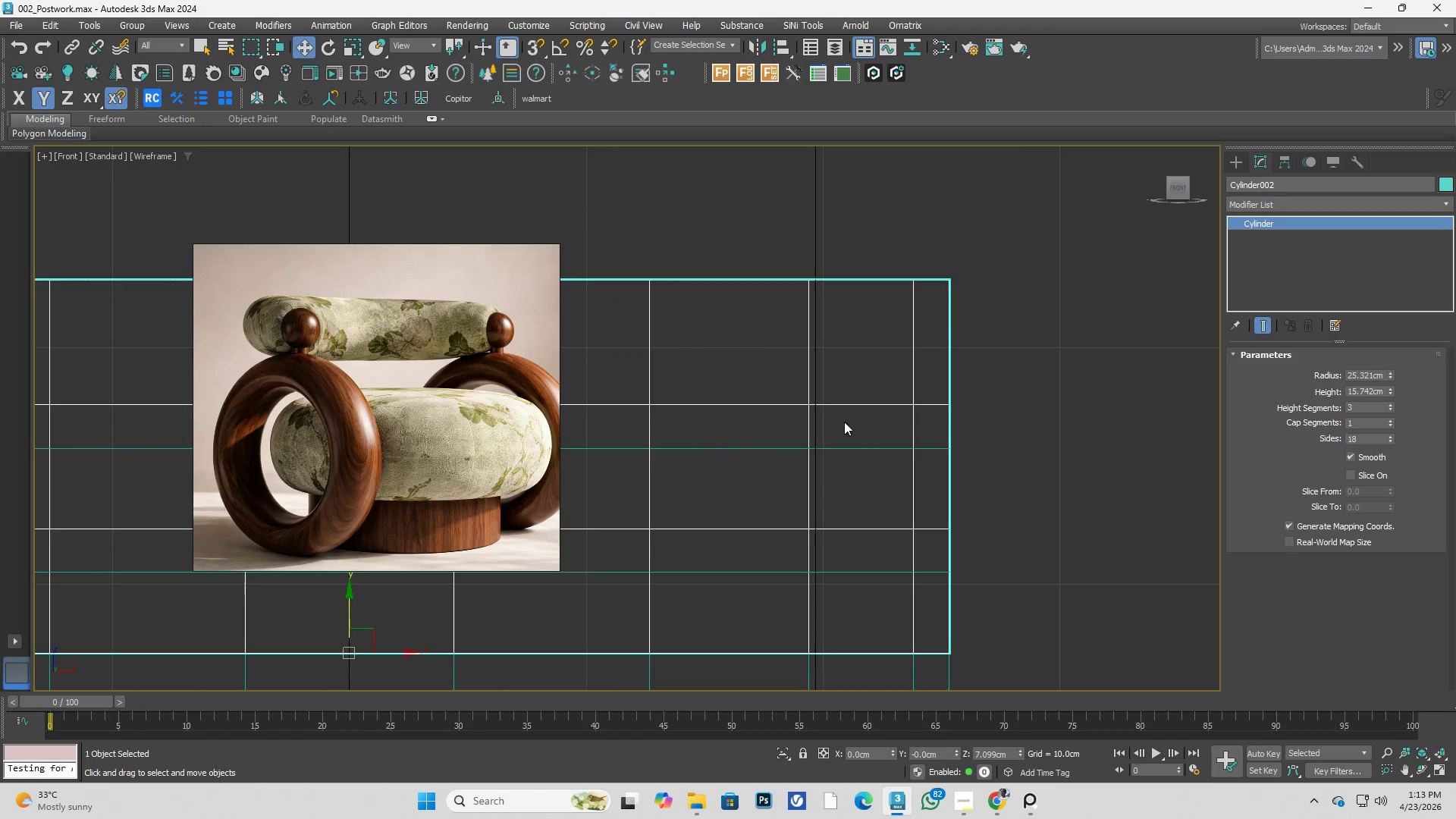 
scroll: coordinate [865, 417], scroll_direction: down, amount: 3.0
 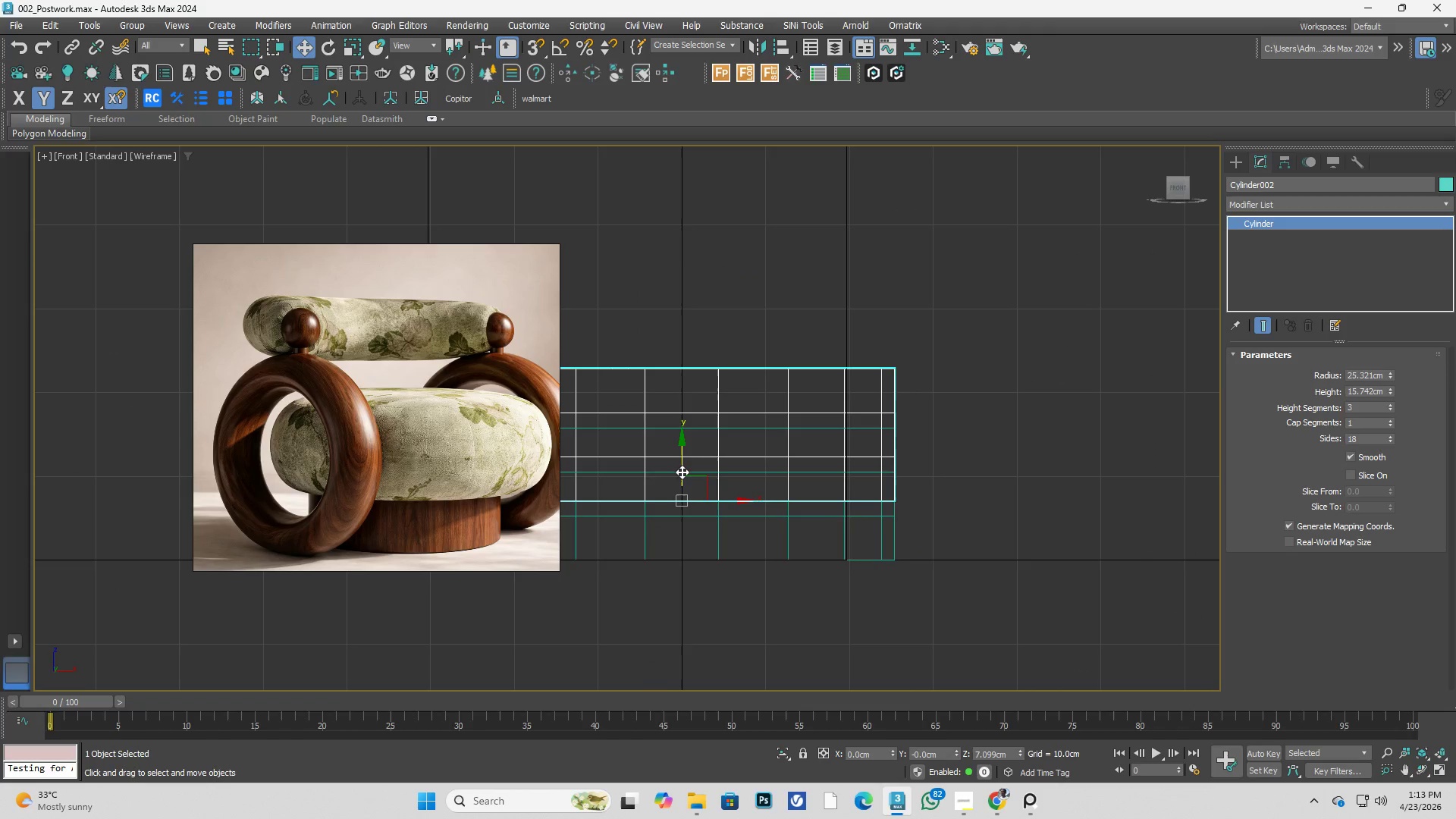 
left_click_drag(start_coordinate=[681, 469], to_coordinate=[847, 427])
 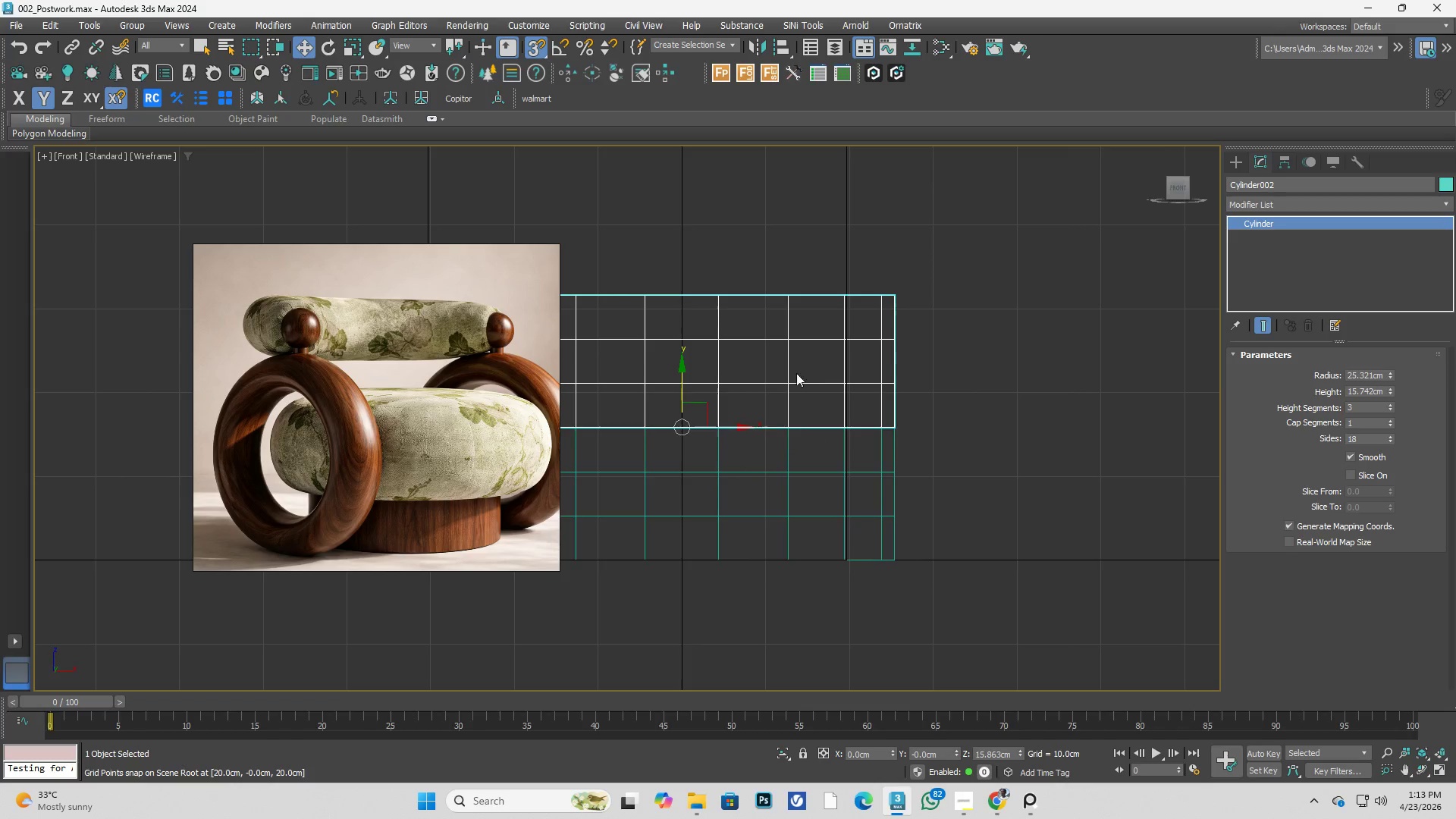 
key(S)
 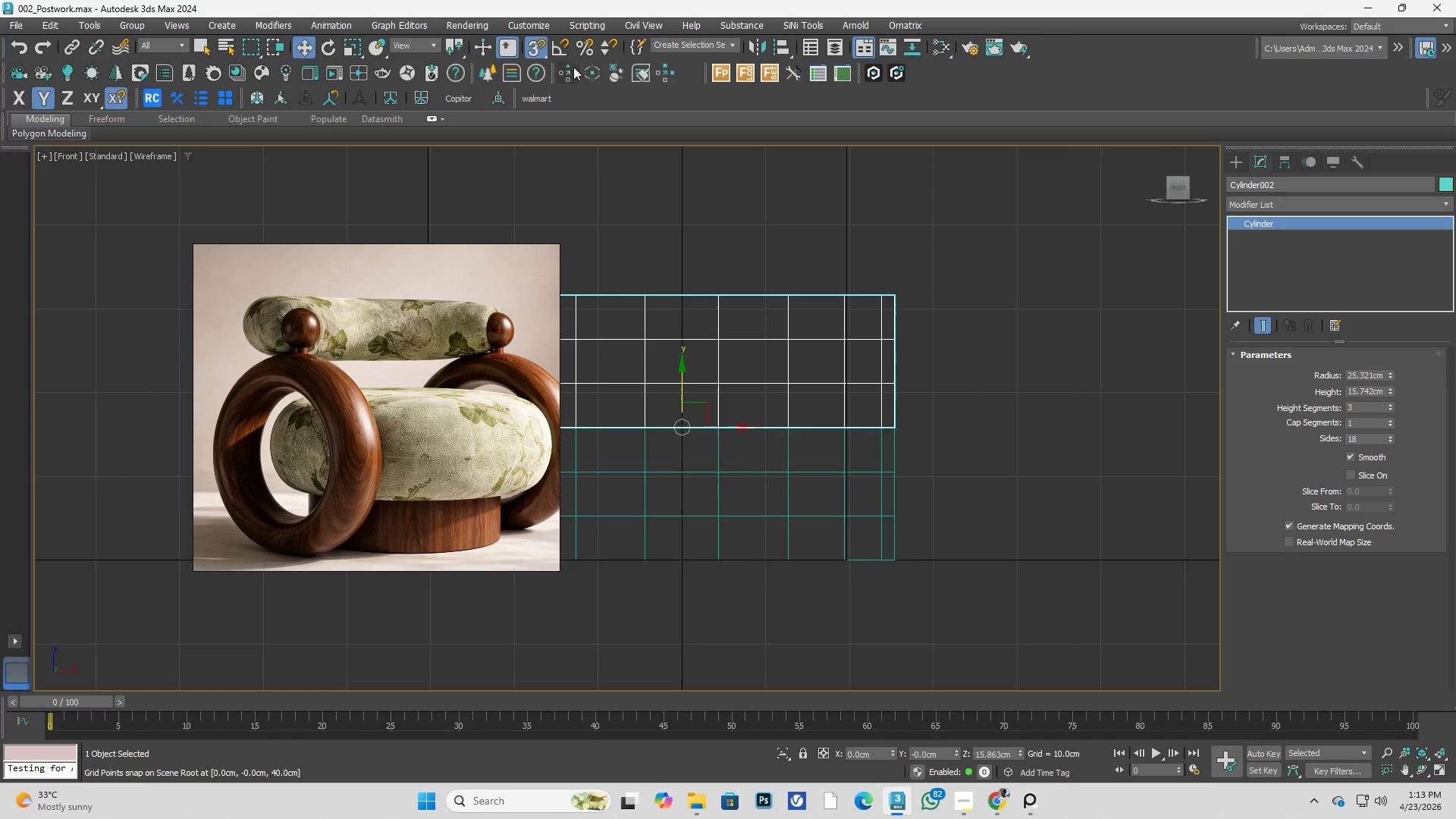 
right_click([534, 55])
 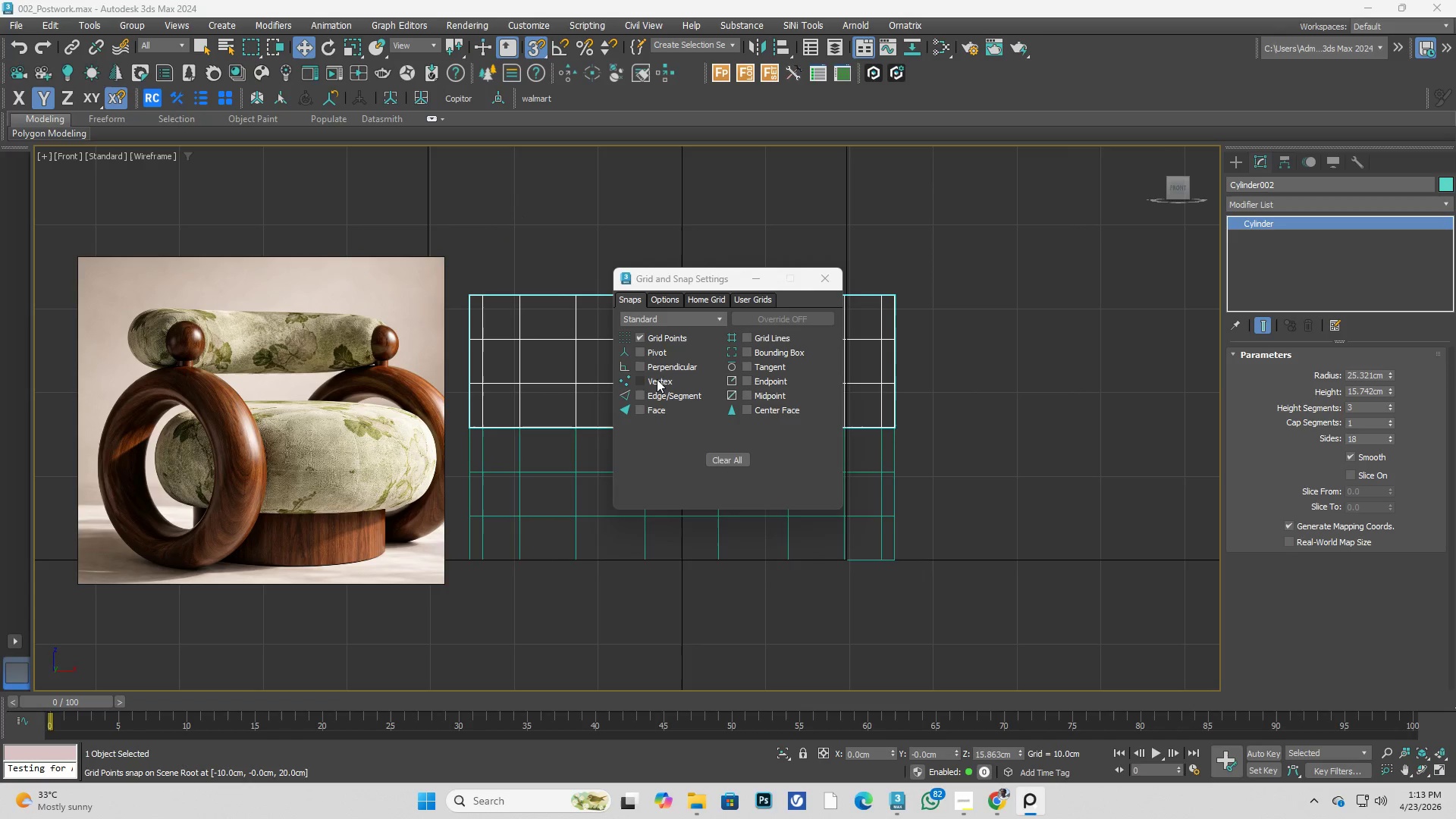 
double_click([664, 337])
 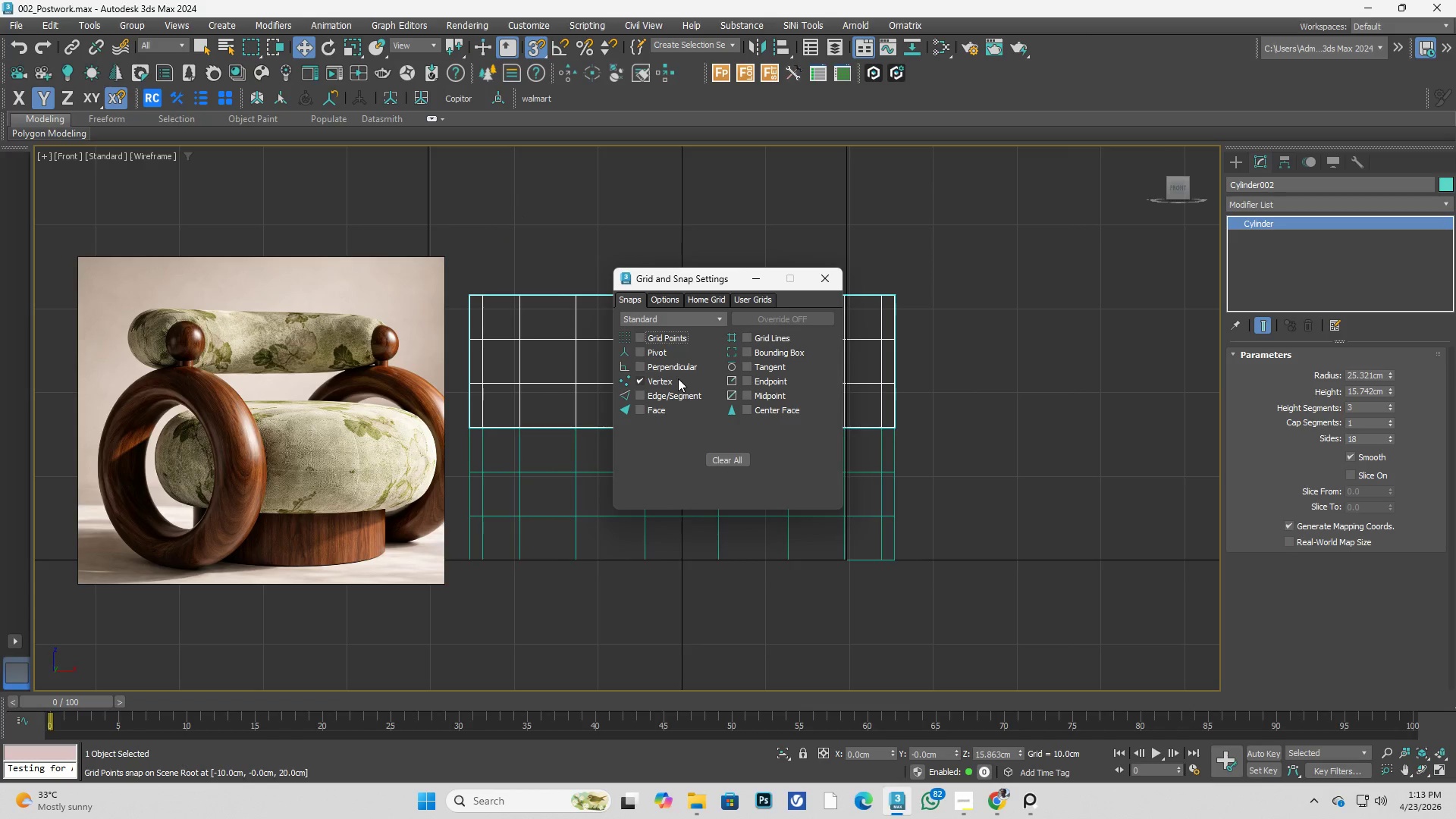 
left_click([657, 397])
 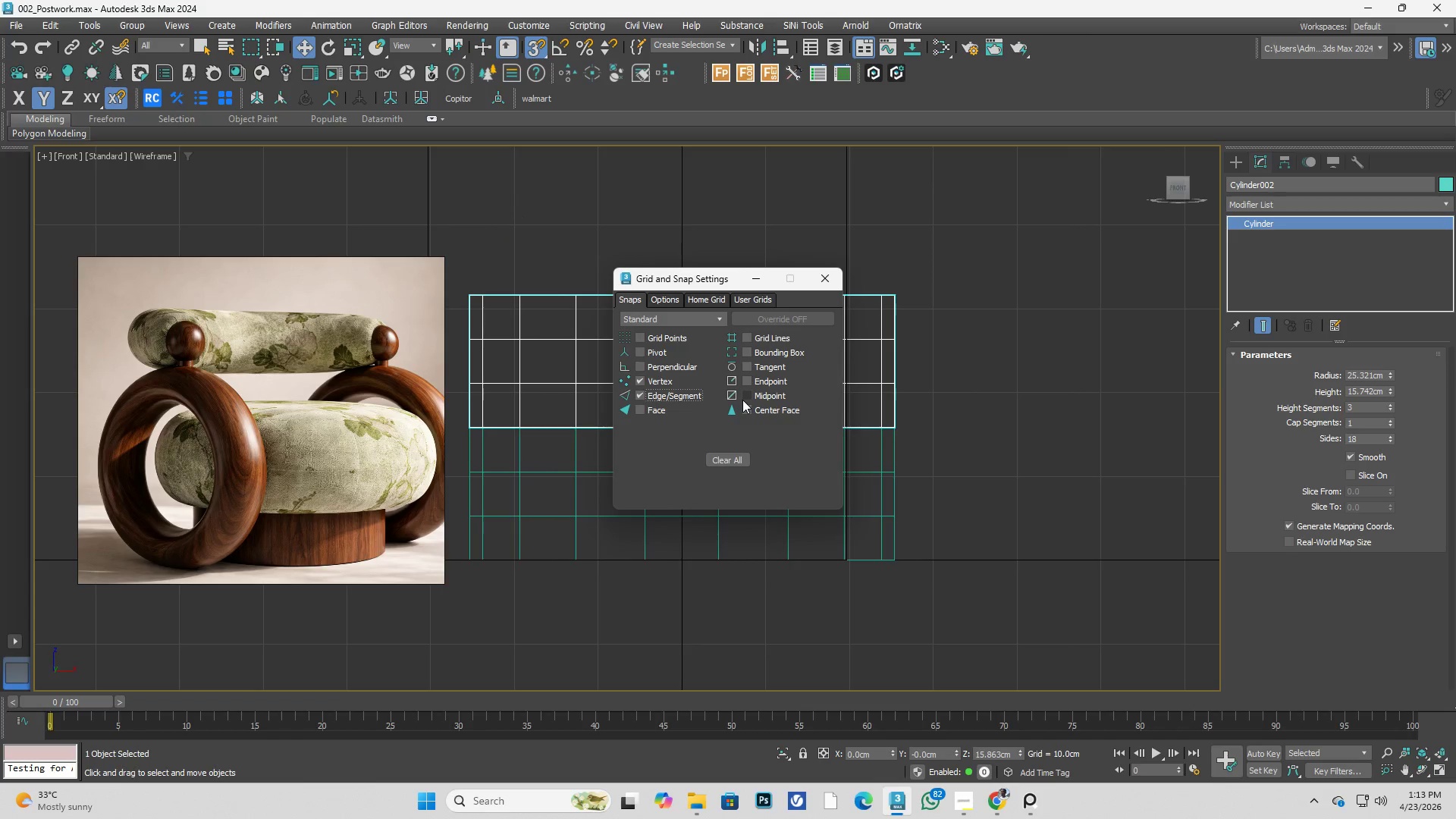 
left_click([744, 400])
 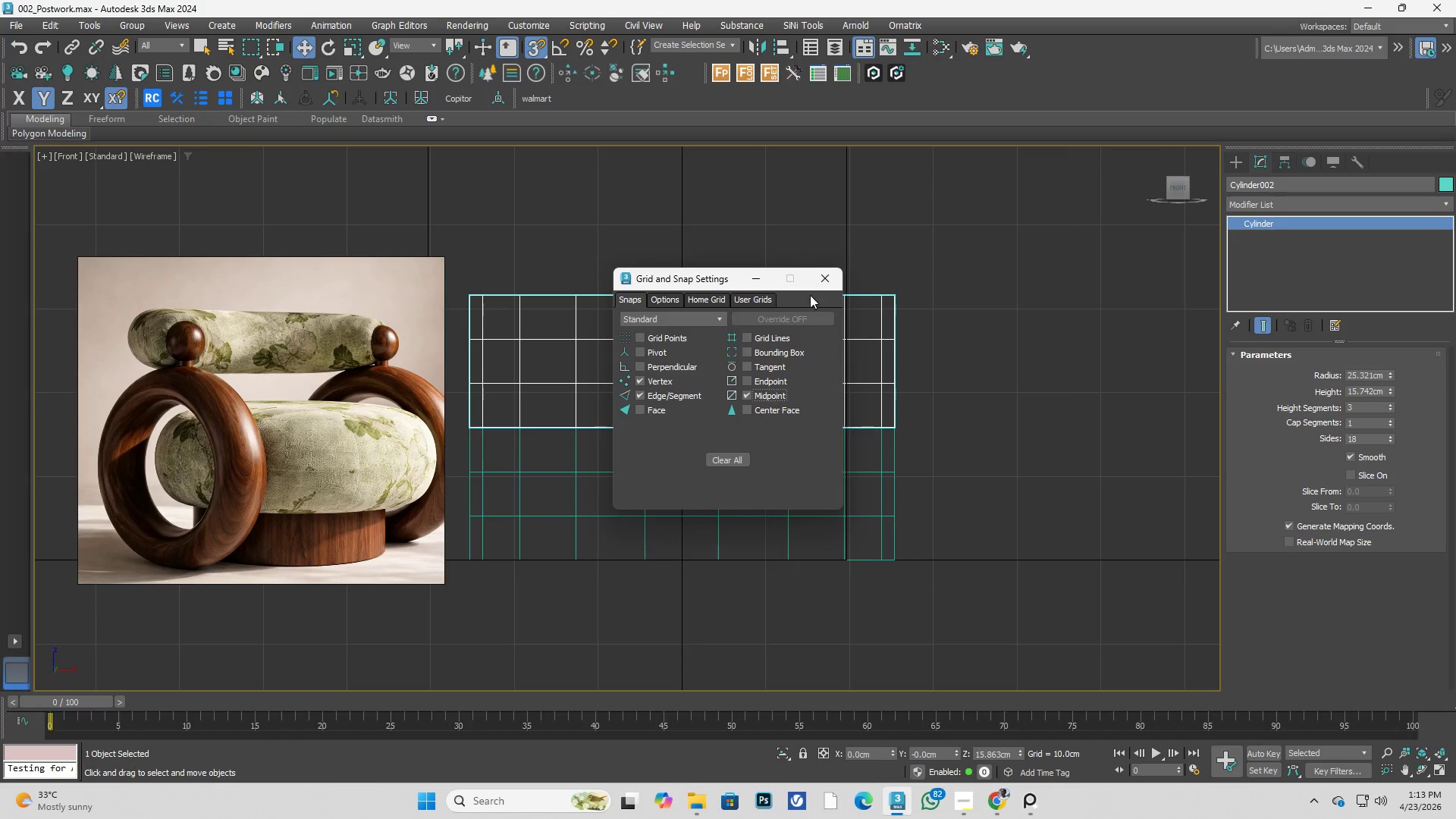 
left_click([814, 283])
 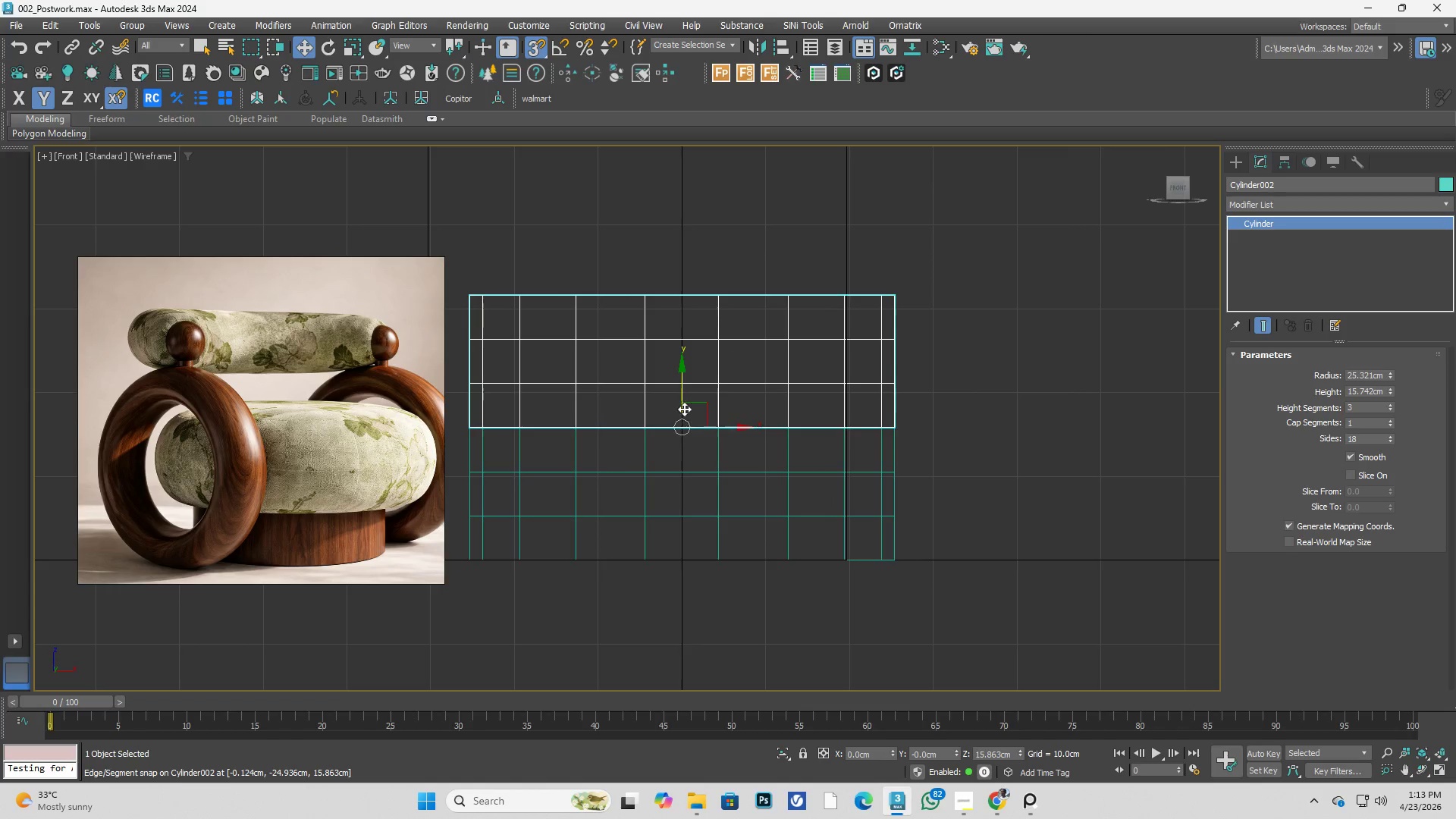 
left_click_drag(start_coordinate=[685, 405], to_coordinate=[824, 430])
 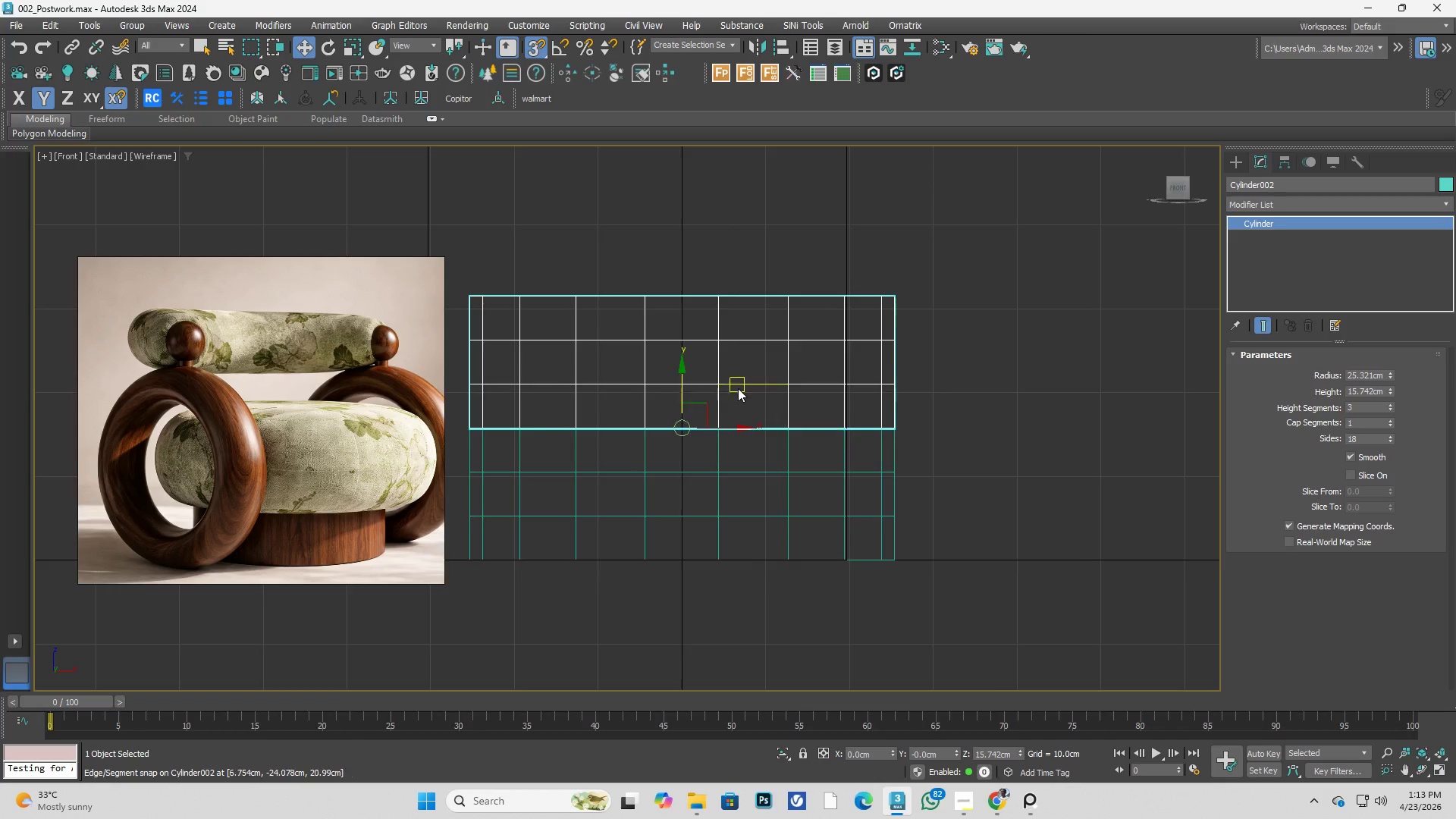 
key(F3)
 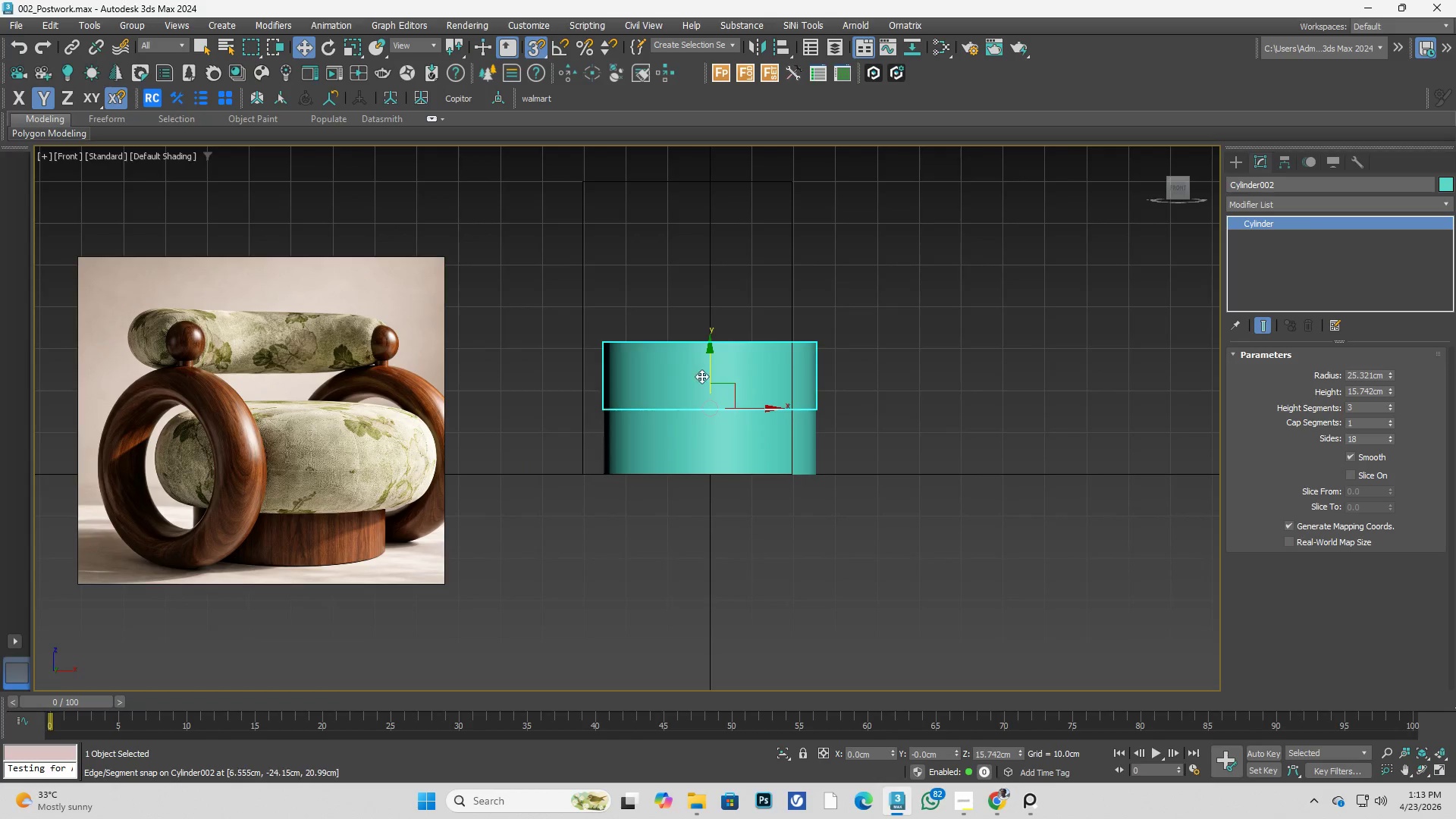 
hold_key(key=AltLeft, duration=0.33)
 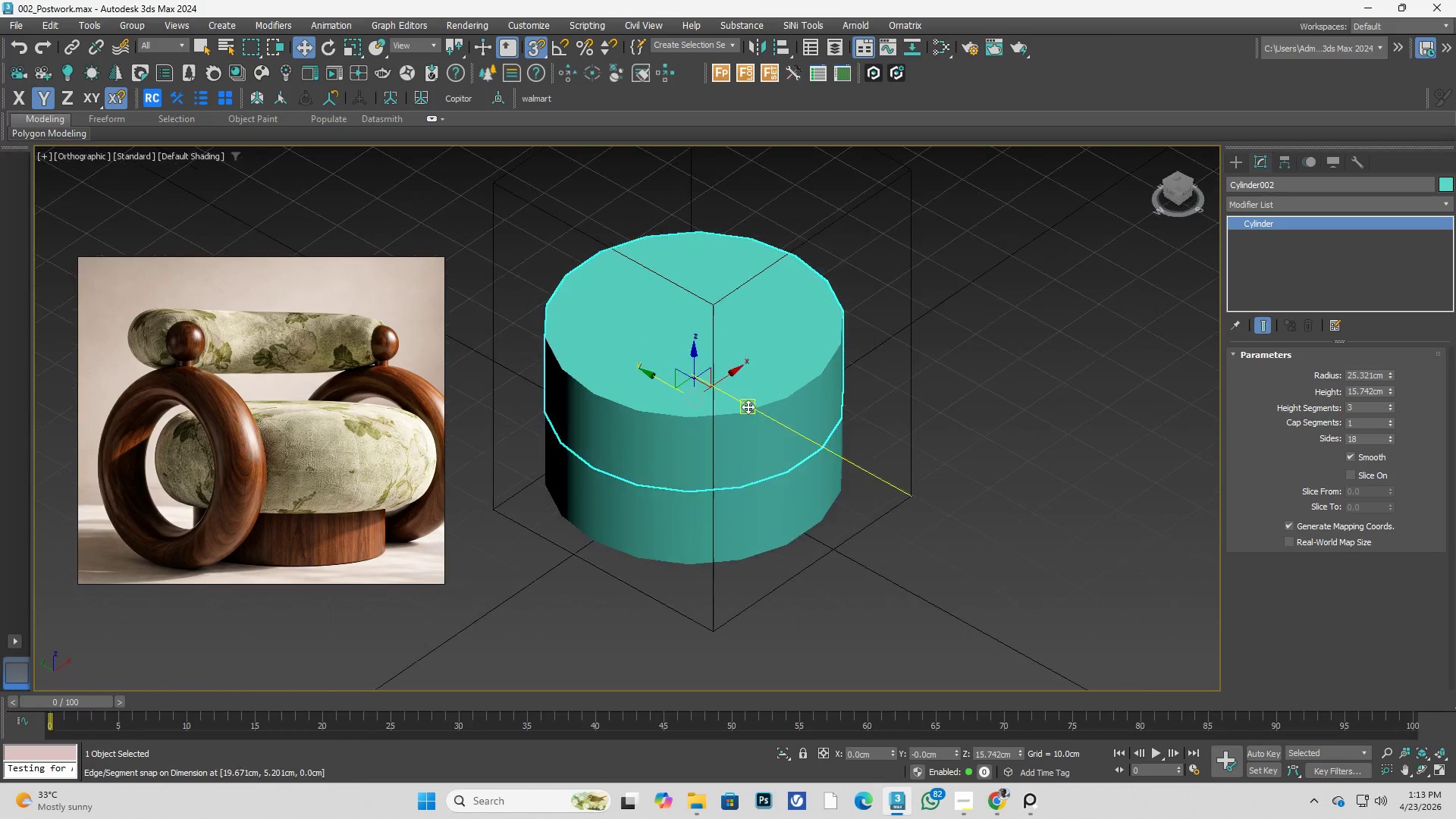 
scroll: coordinate [738, 388], scroll_direction: down, amount: 2.0
 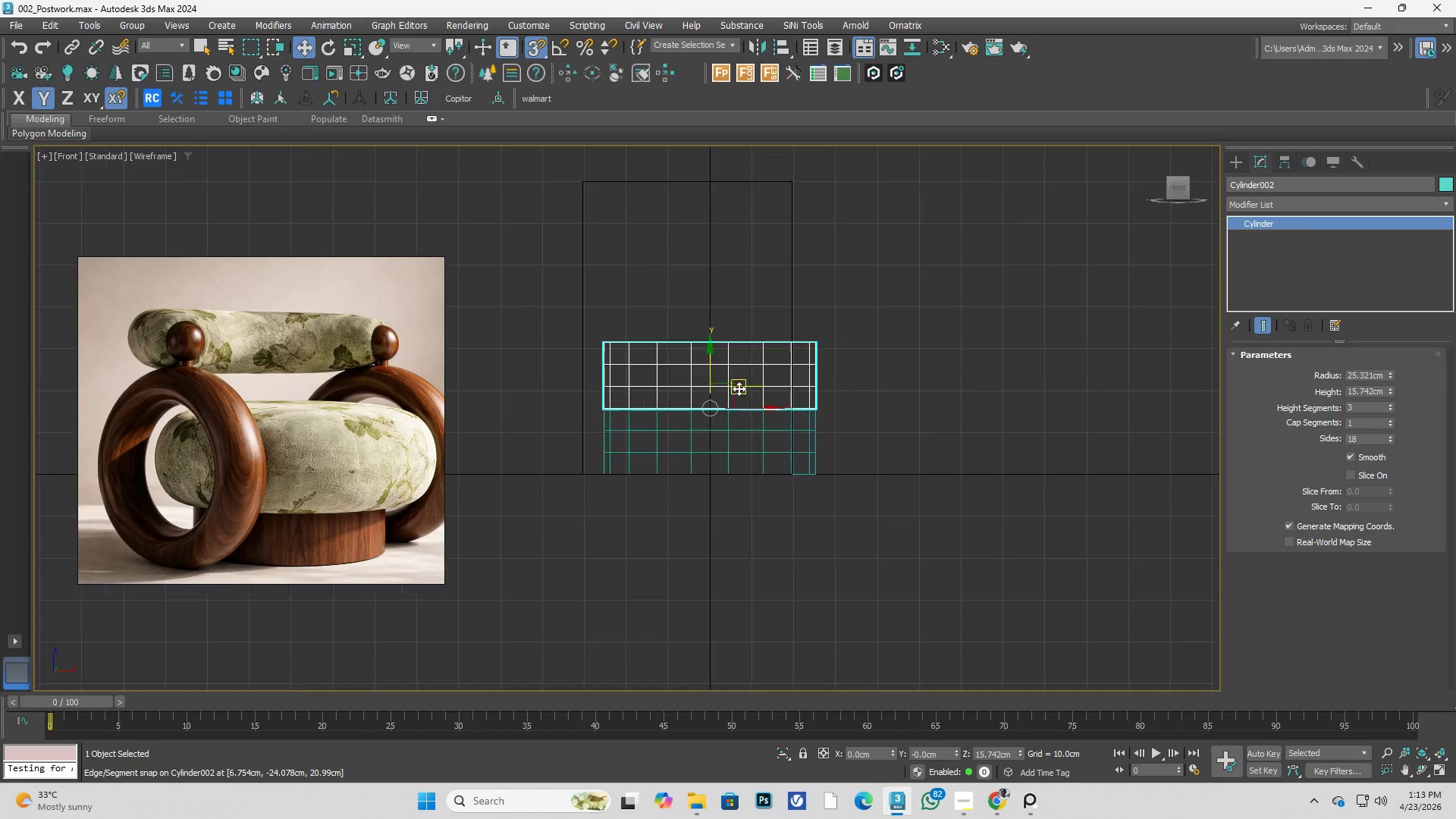 
hold_key(key=AltLeft, duration=0.33)
 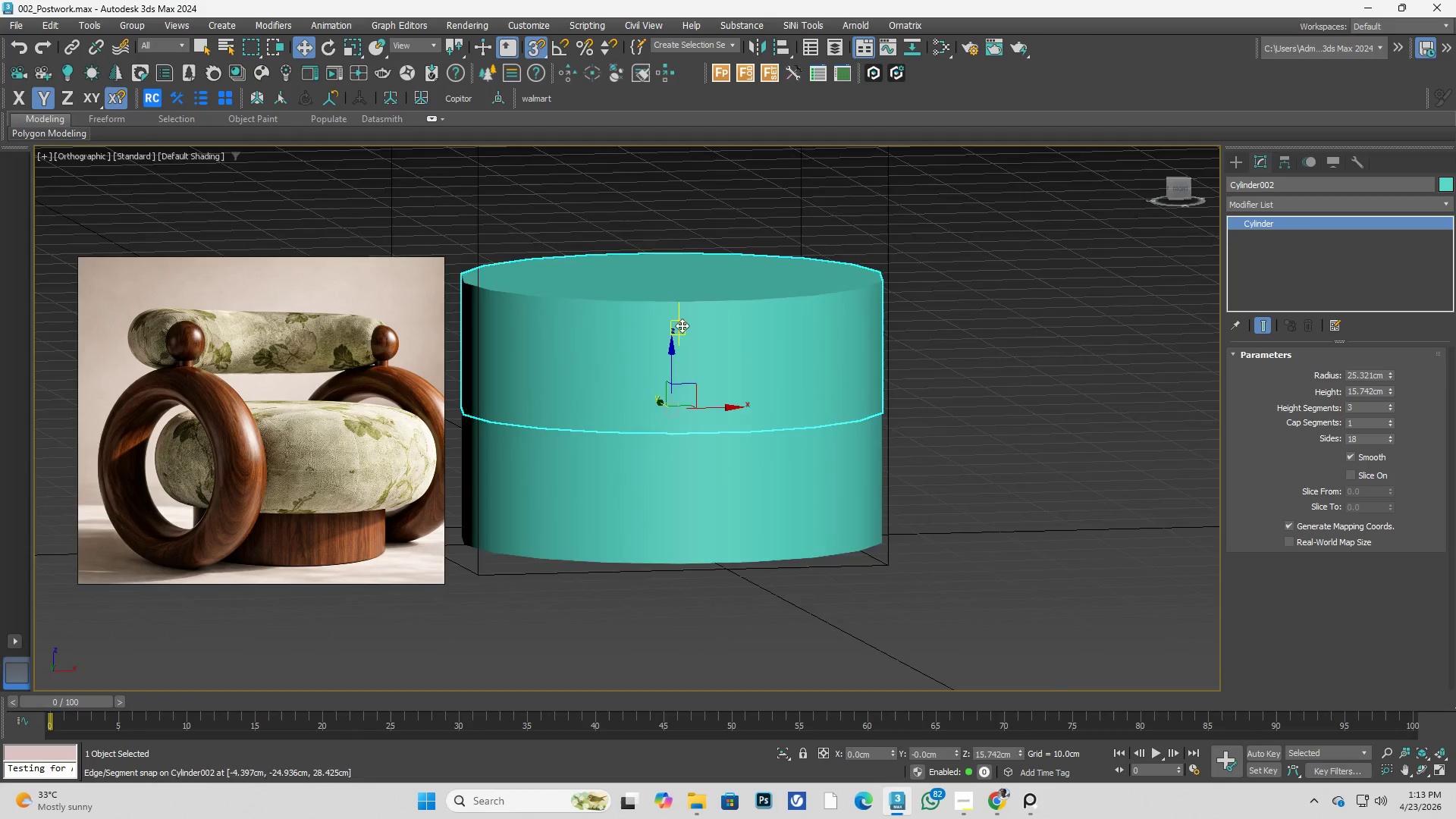 
scroll: coordinate [748, 406], scroll_direction: up, amount: 2.0
 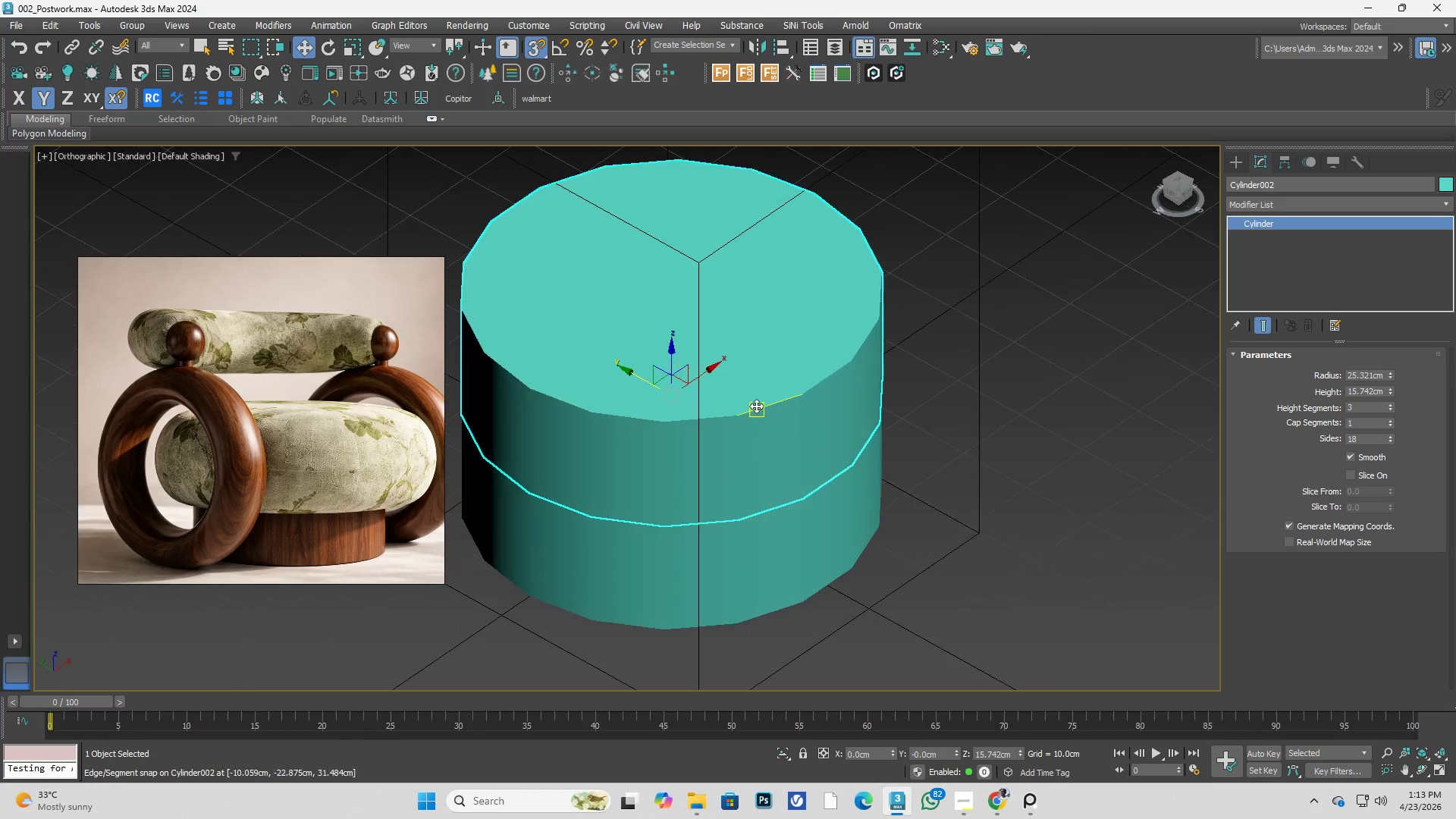 
hold_key(key=AltLeft, duration=0.44)
 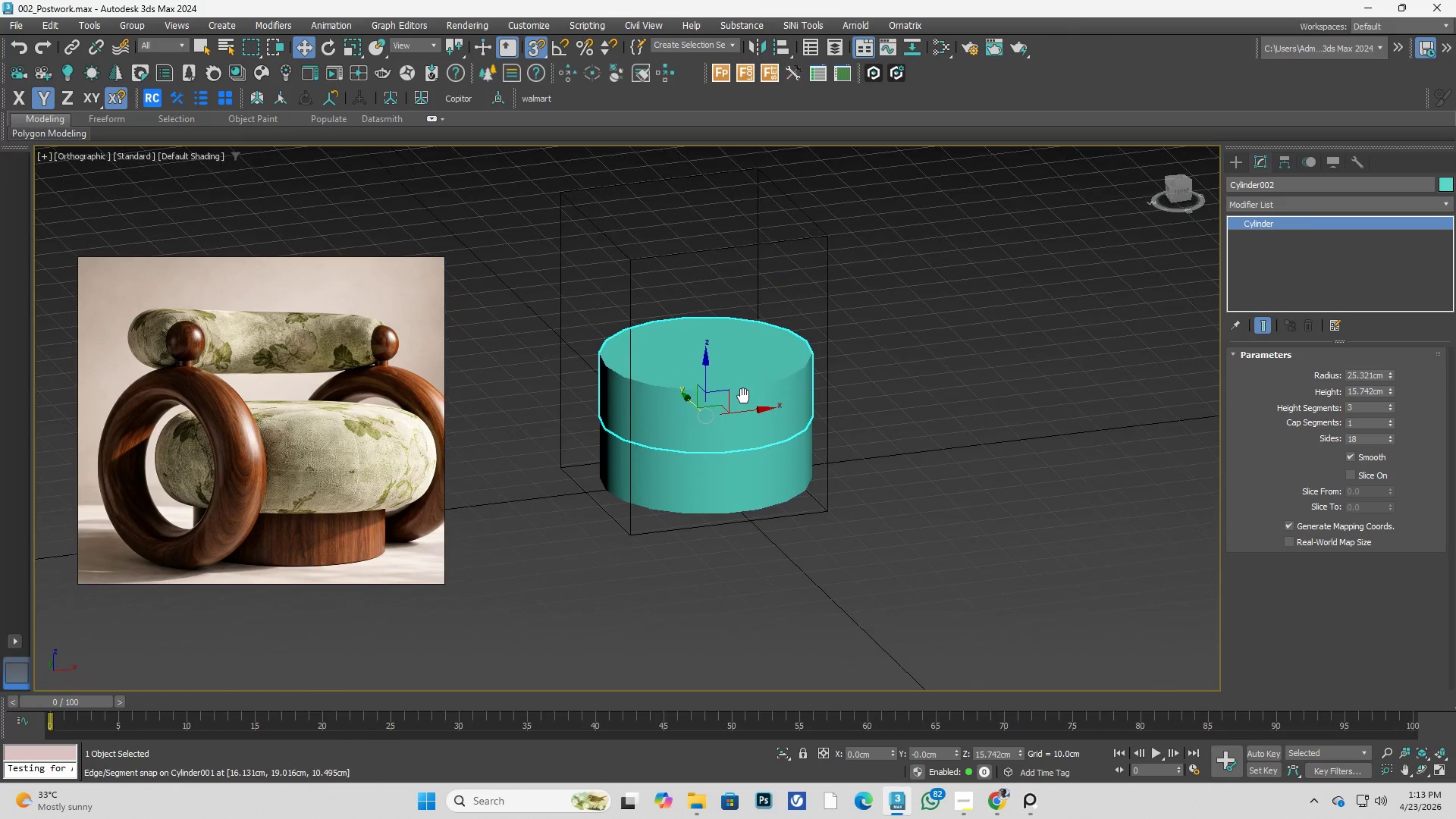 
scroll: coordinate [707, 323], scroll_direction: down, amount: 2.0
 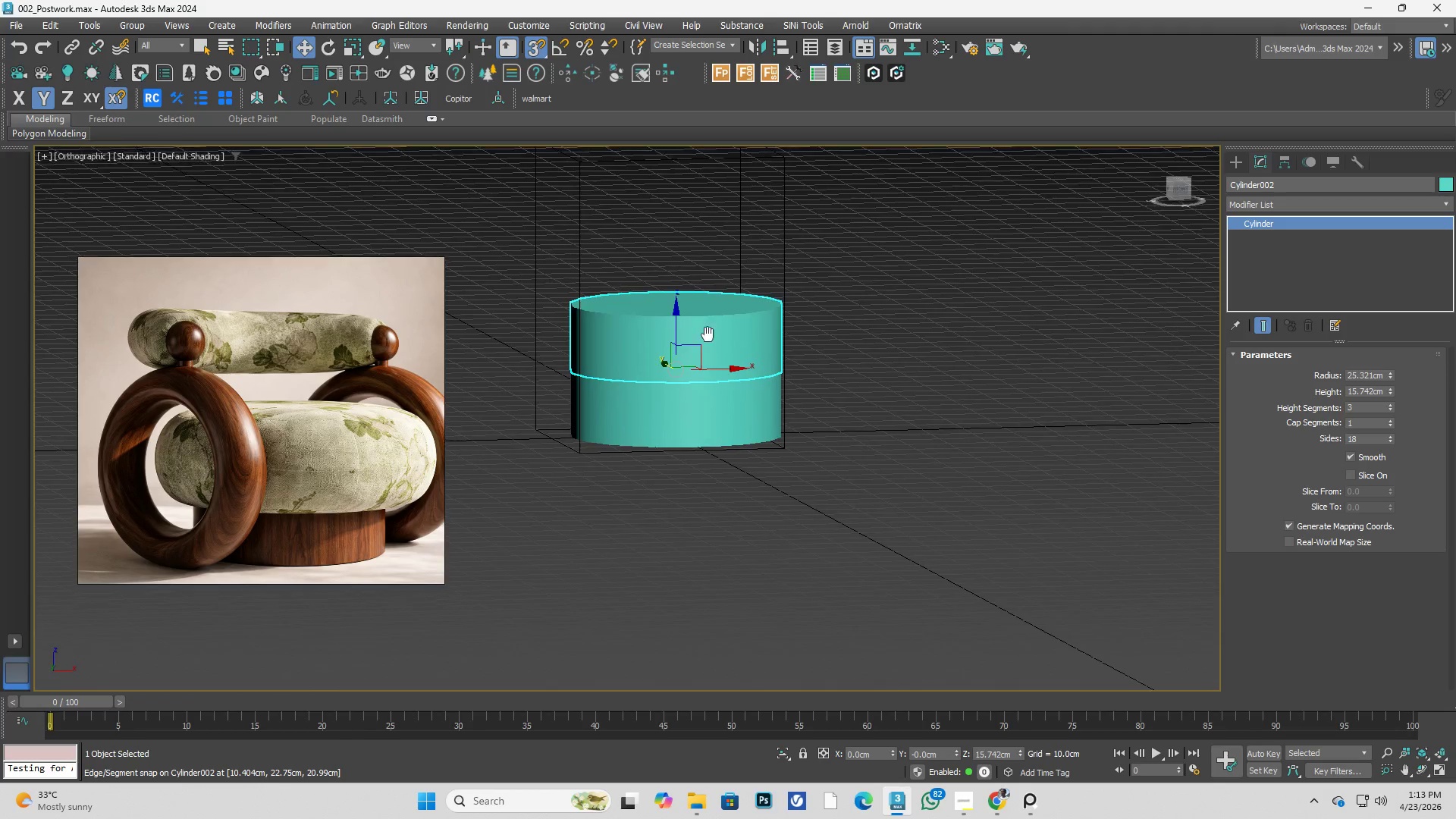 
hold_key(key=AltLeft, duration=0.31)
 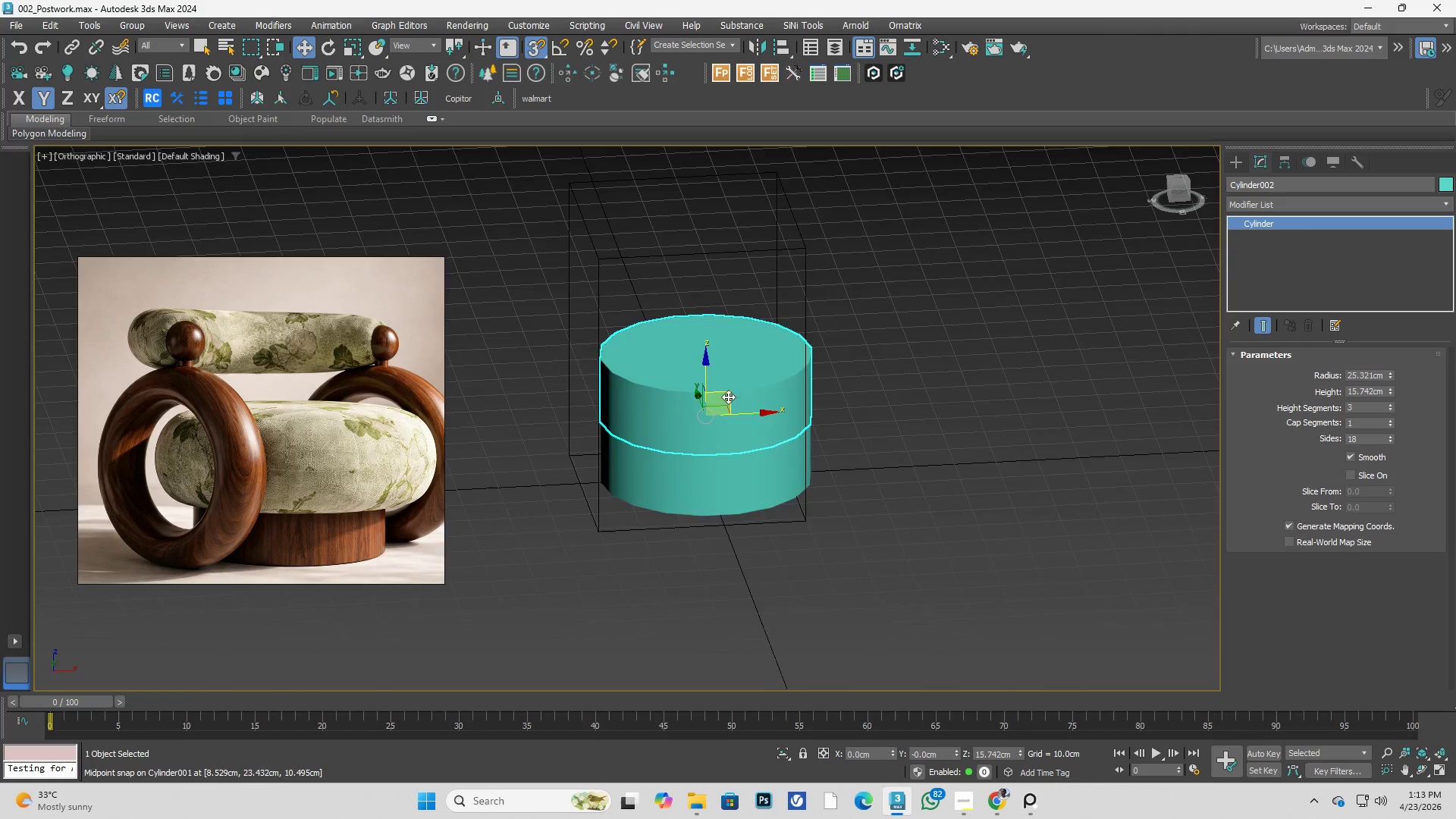 
scroll: coordinate [728, 397], scroll_direction: up, amount: 1.0
 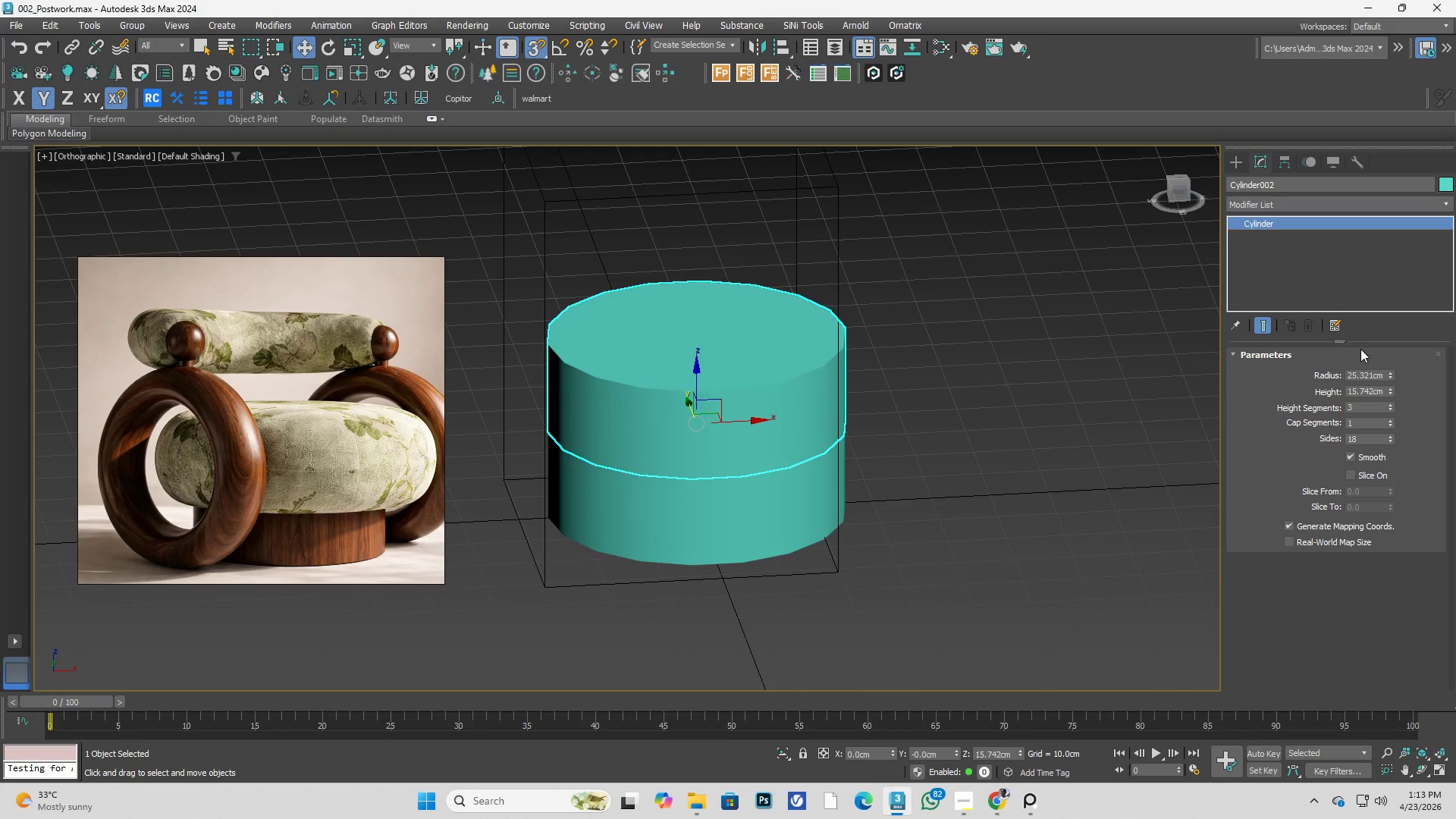 
key(Alt+AltLeft)
 